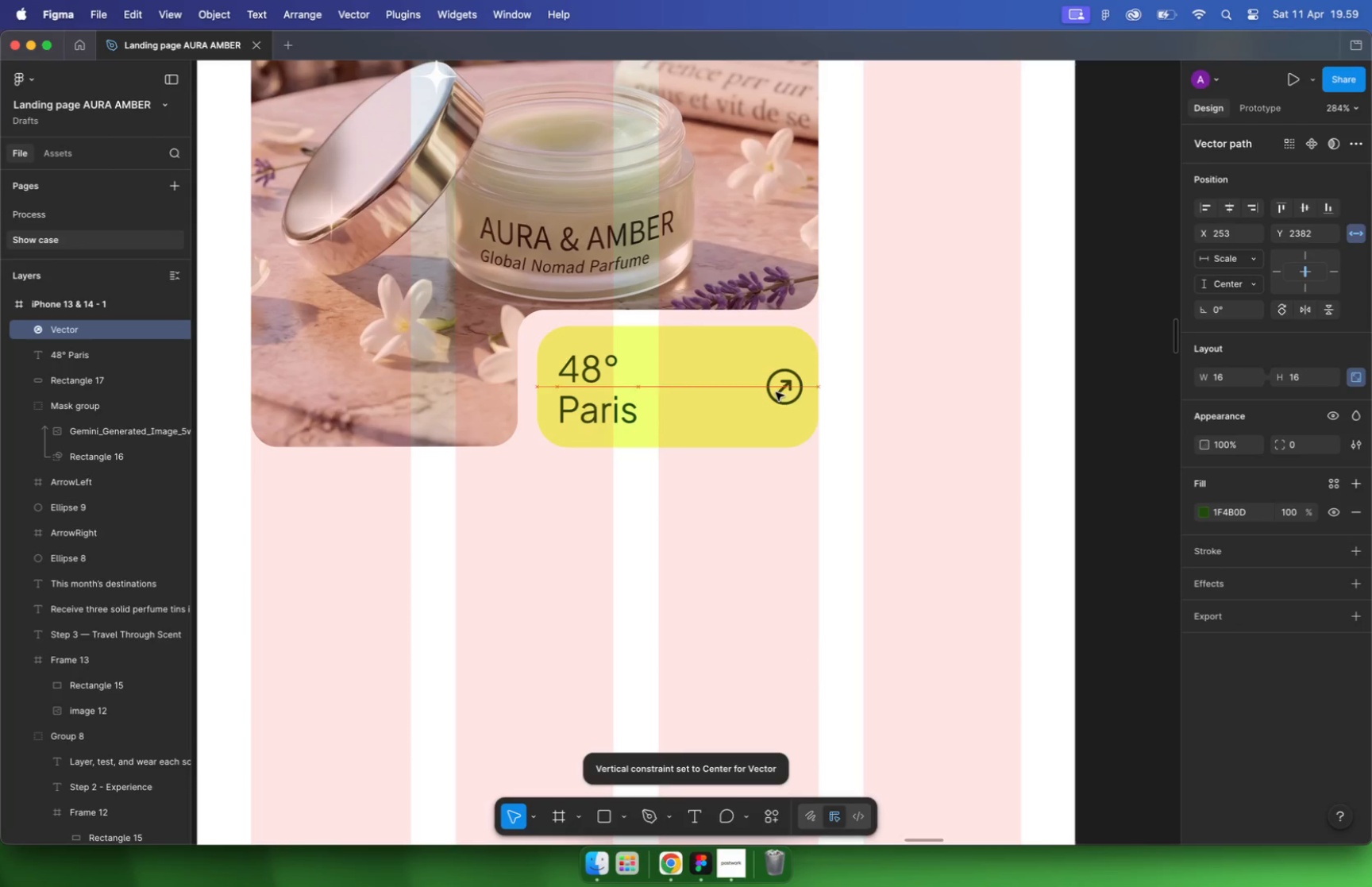 
left_click_drag(start_coordinate=[742, 686], to_coordinate=[777, 365])
 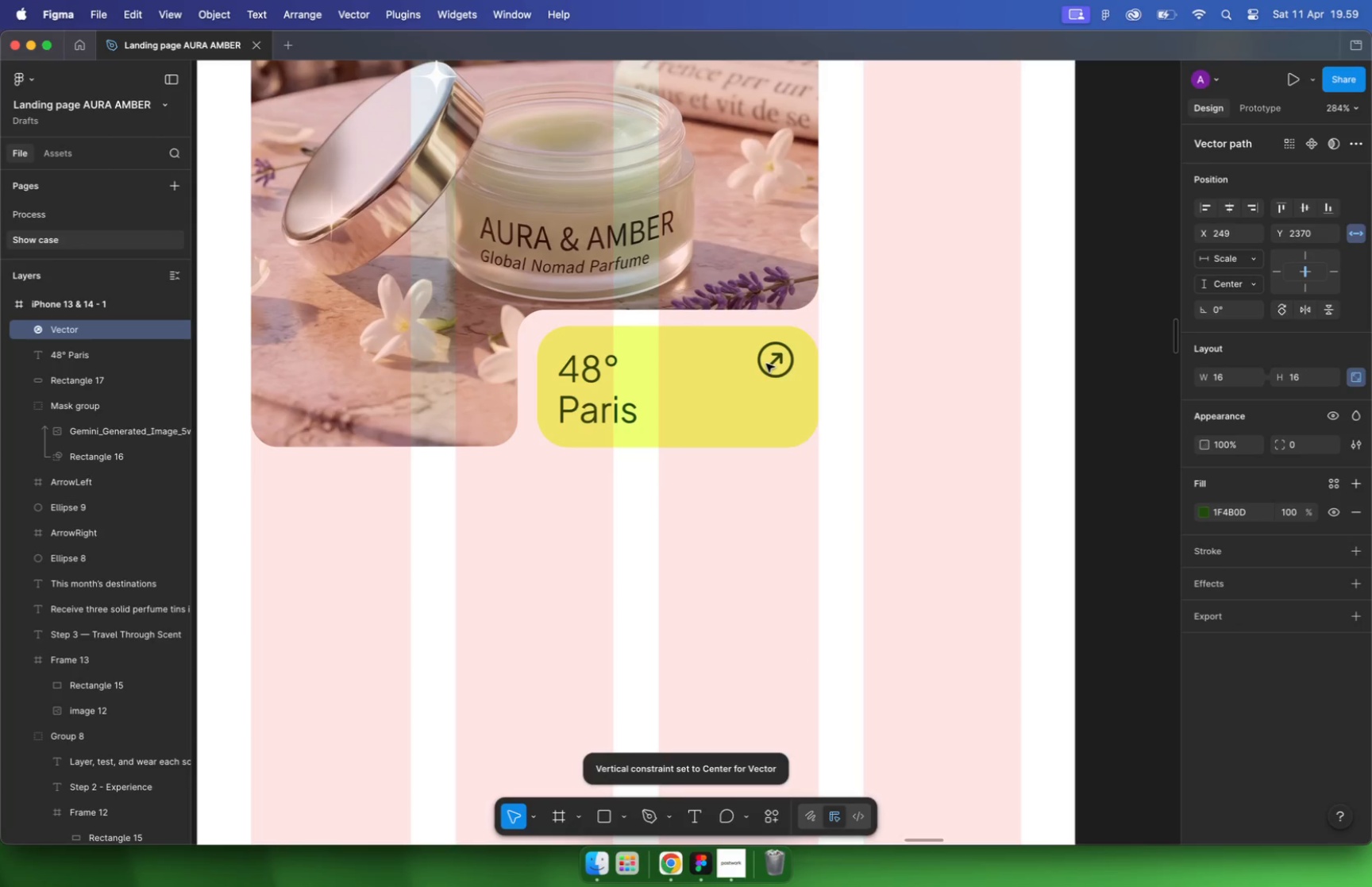 
key(Alt+ArrowLeft)
 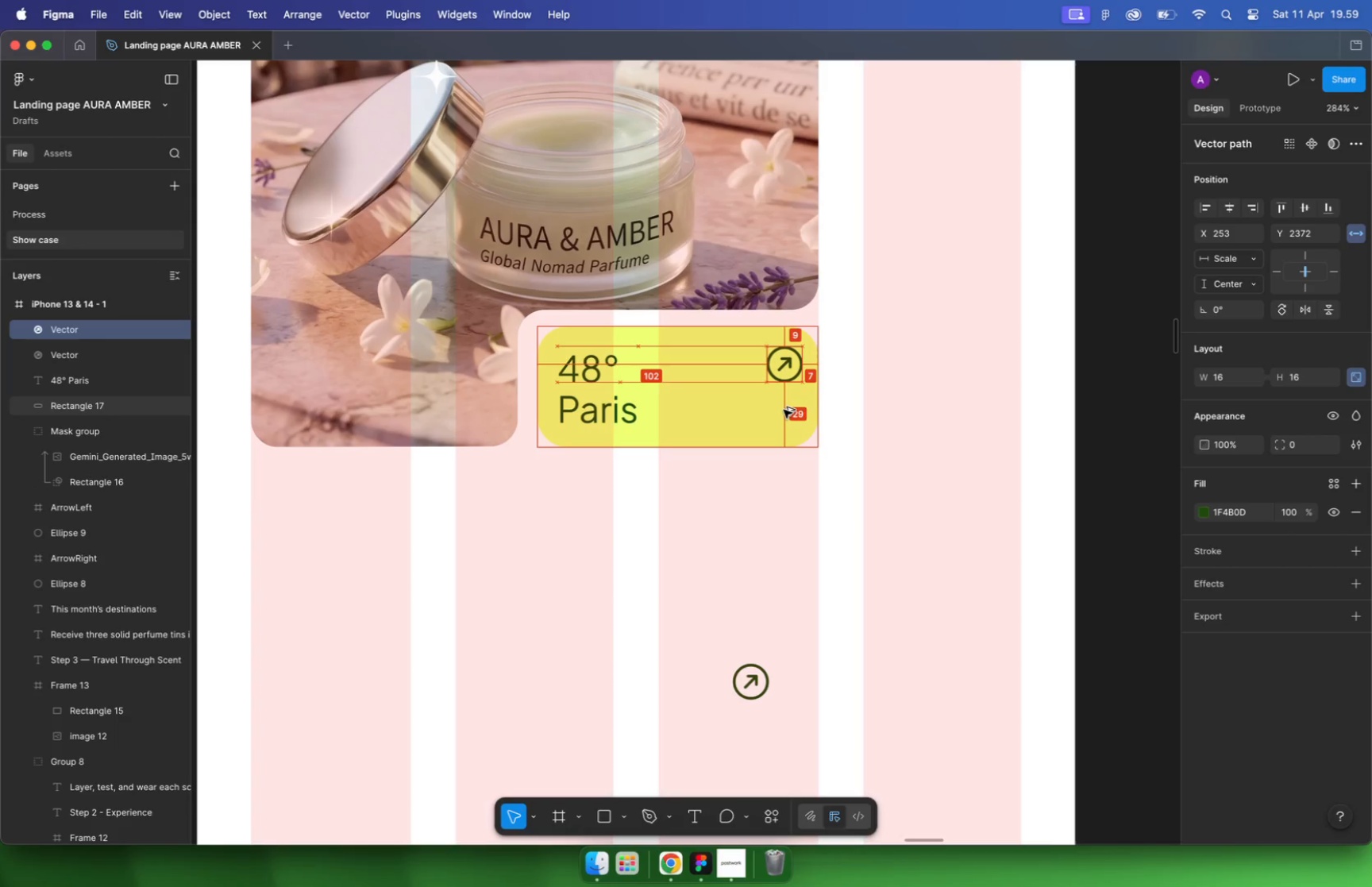 
key(Alt+ArrowLeft)
 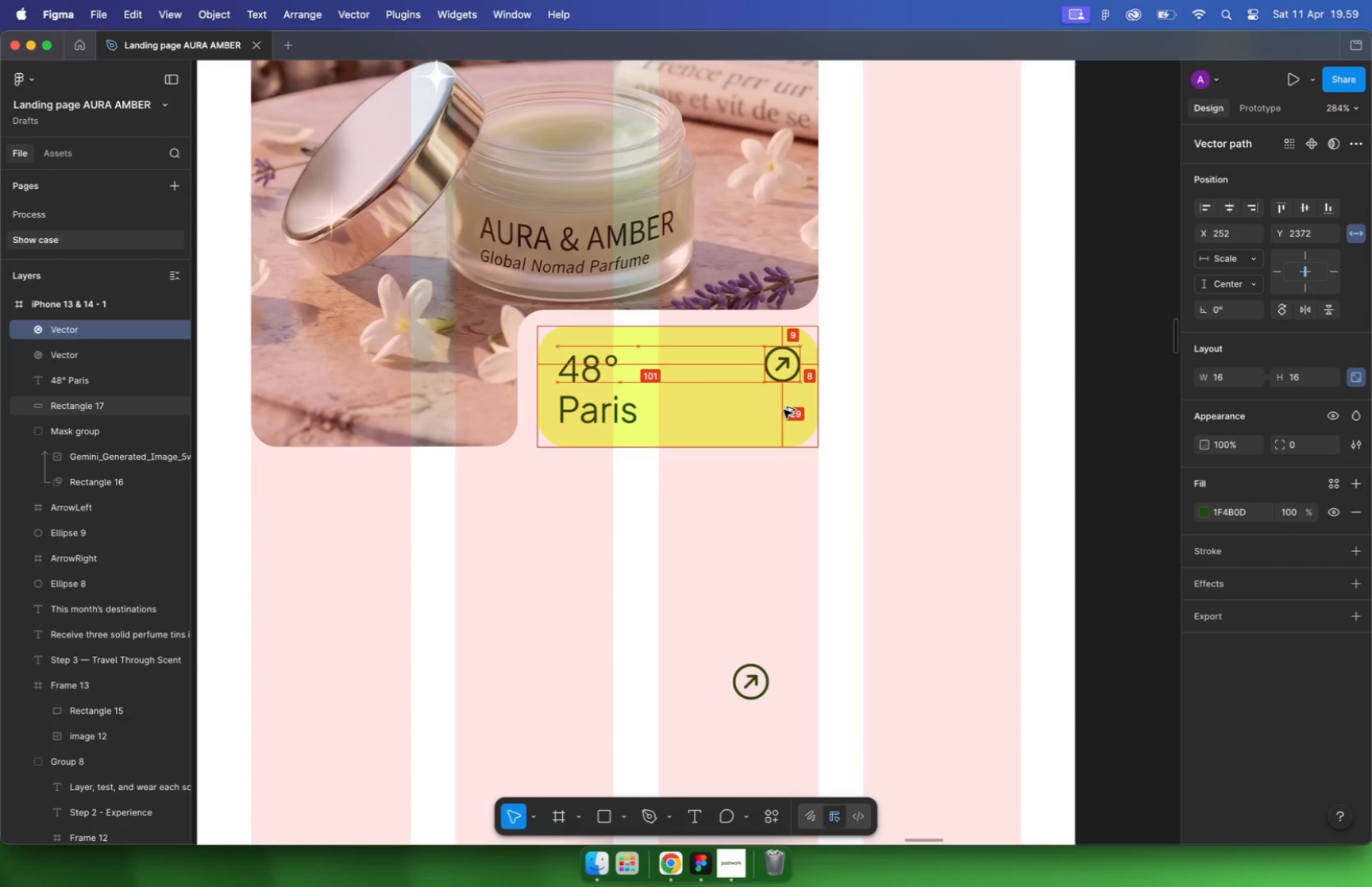 
key(Alt+ArrowLeft)
 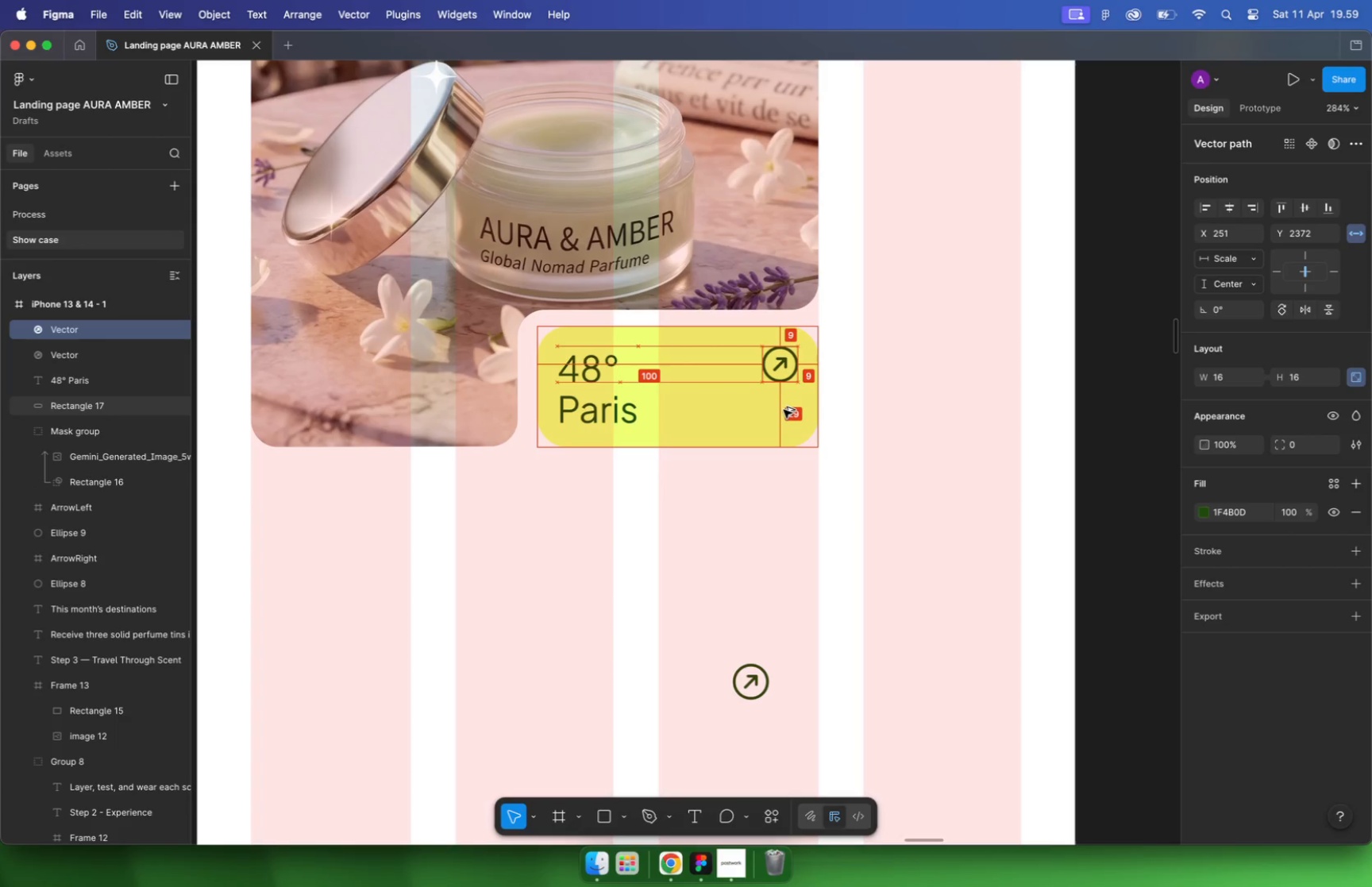 
hold_key(key=CommandLeft, duration=1.58)
scroll: coordinate [698, 465], scroll_direction: down, amount: 25.0
 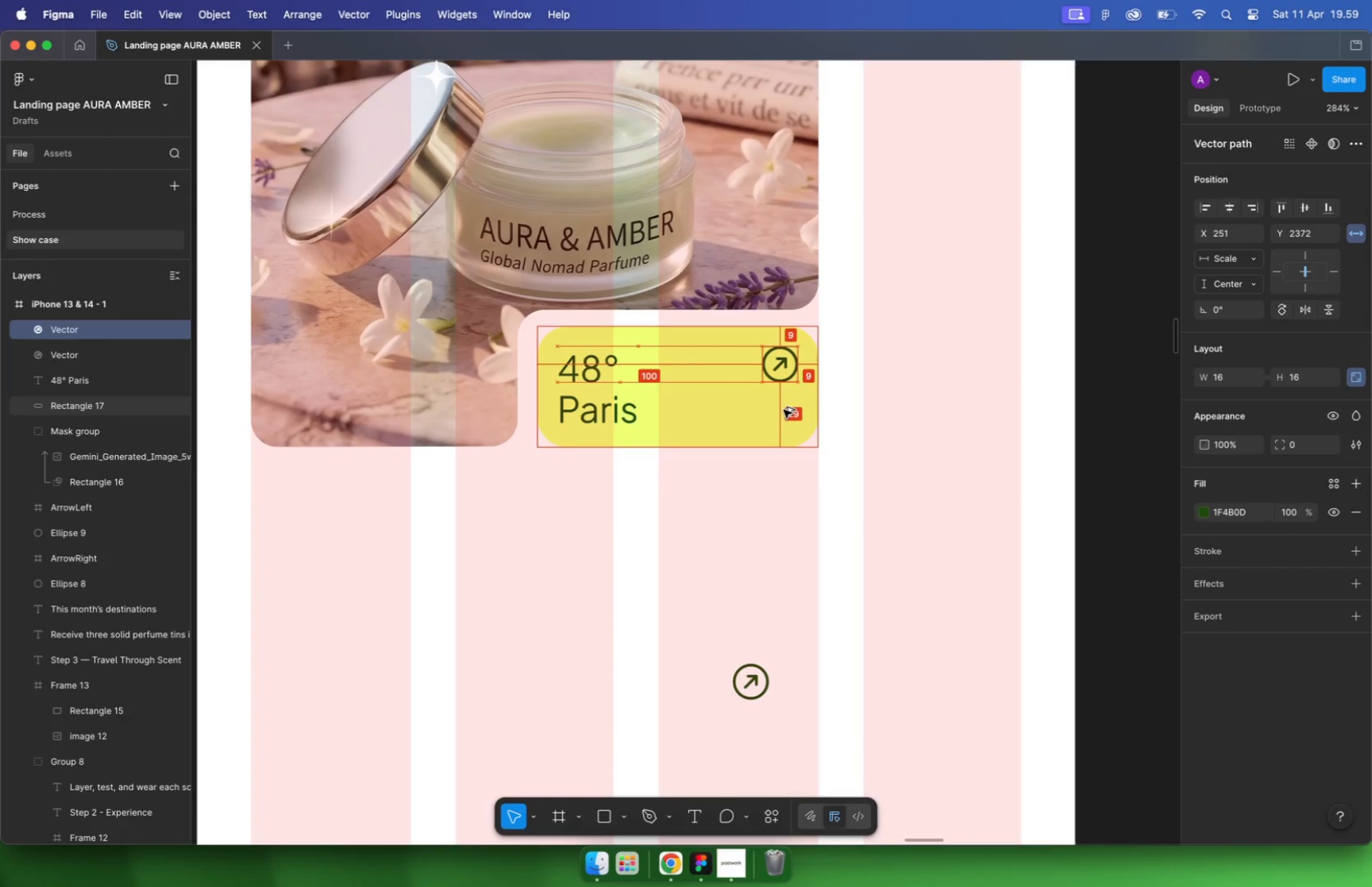 
scroll: coordinate [693, 467], scroll_direction: up, amount: 2.0
 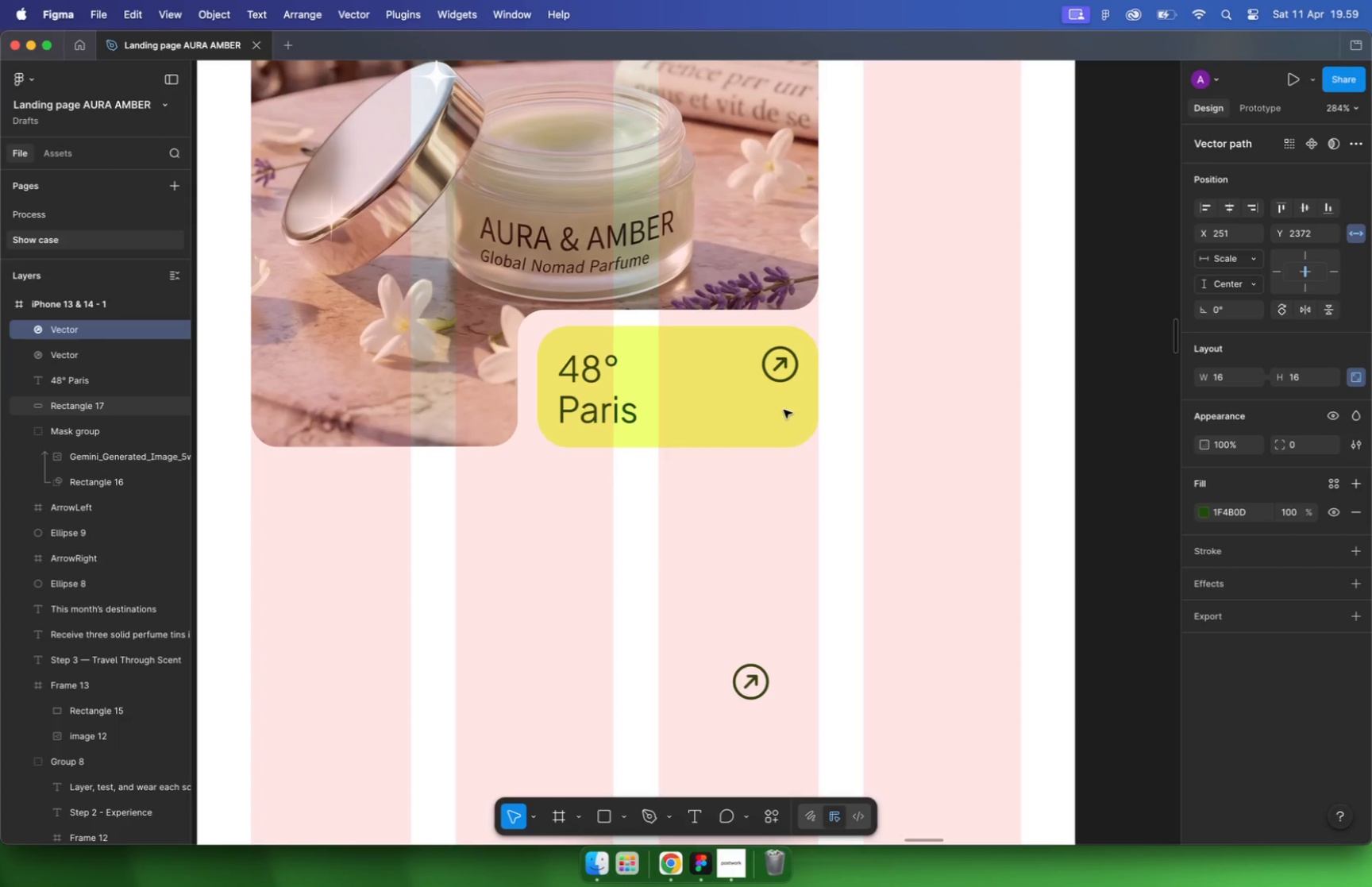 
left_click_drag(start_coordinate=[558, 522], to_coordinate=[829, 286])
 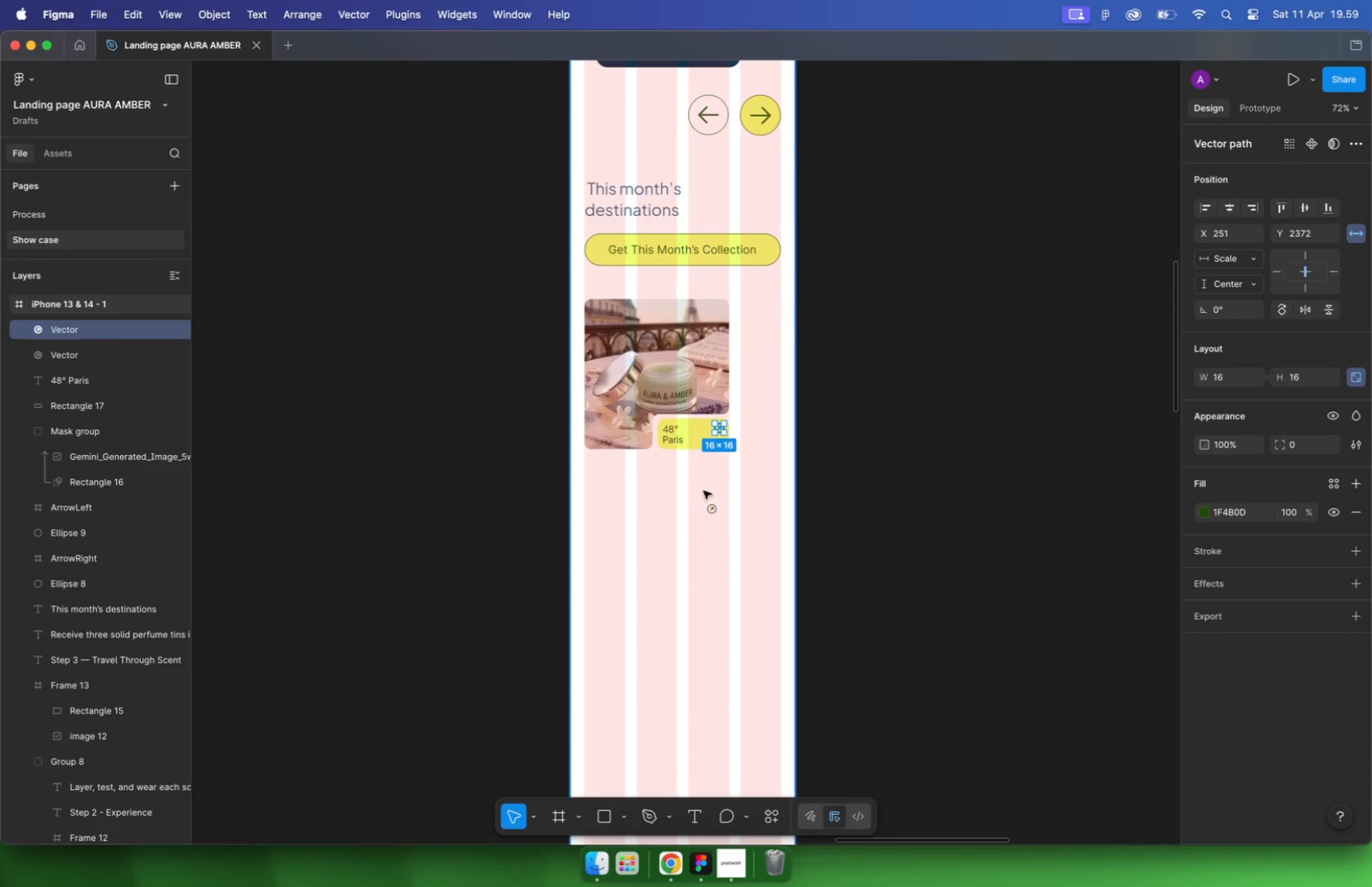 
left_click_drag(start_coordinate=[676, 553], to_coordinate=[794, 469])
 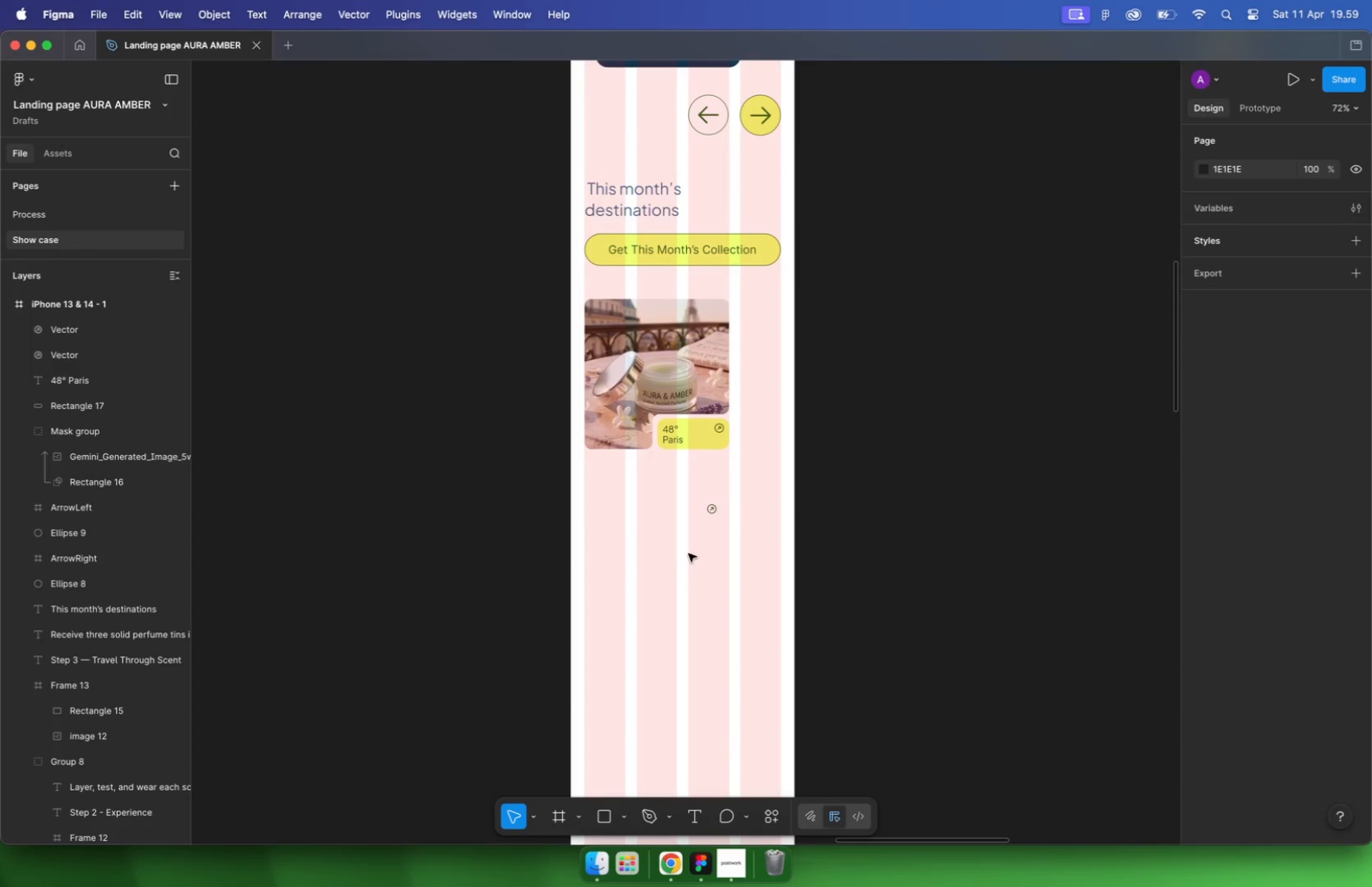 
key(Backspace)
 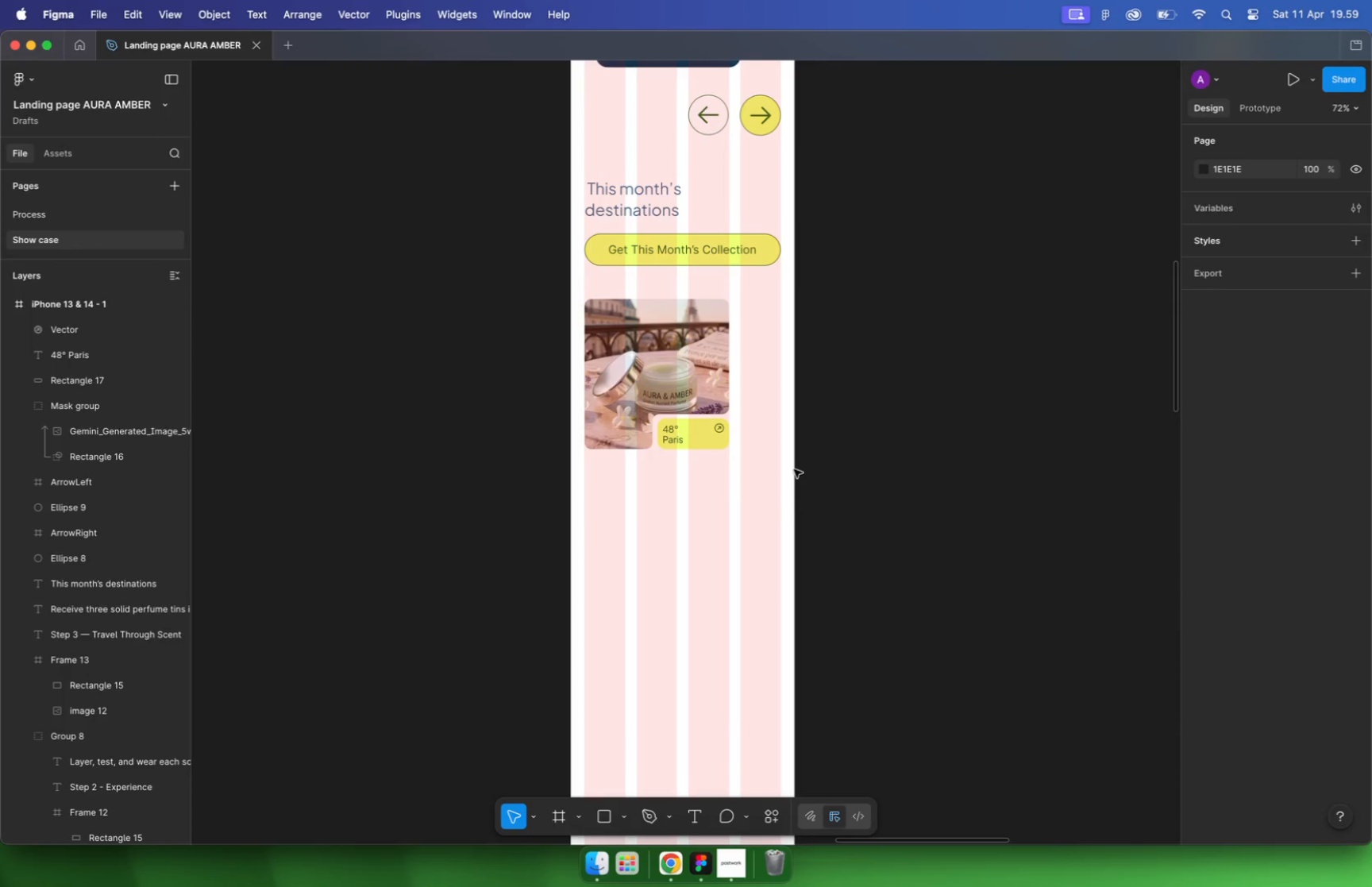 
left_click_drag(start_coordinate=[546, 500], to_coordinate=[731, 290])
 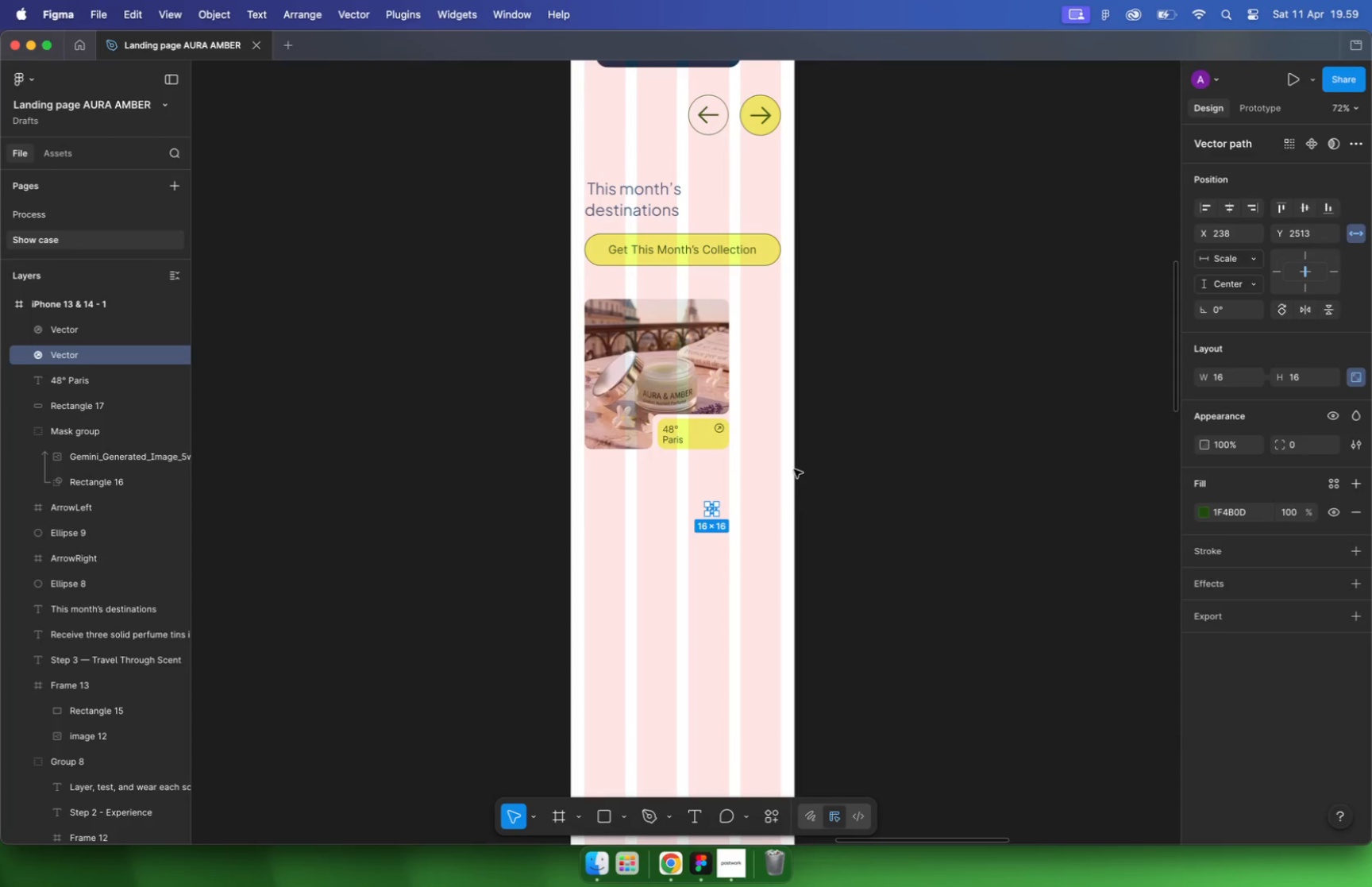 
left_click_drag(start_coordinate=[684, 359], to_coordinate=[685, 344])
 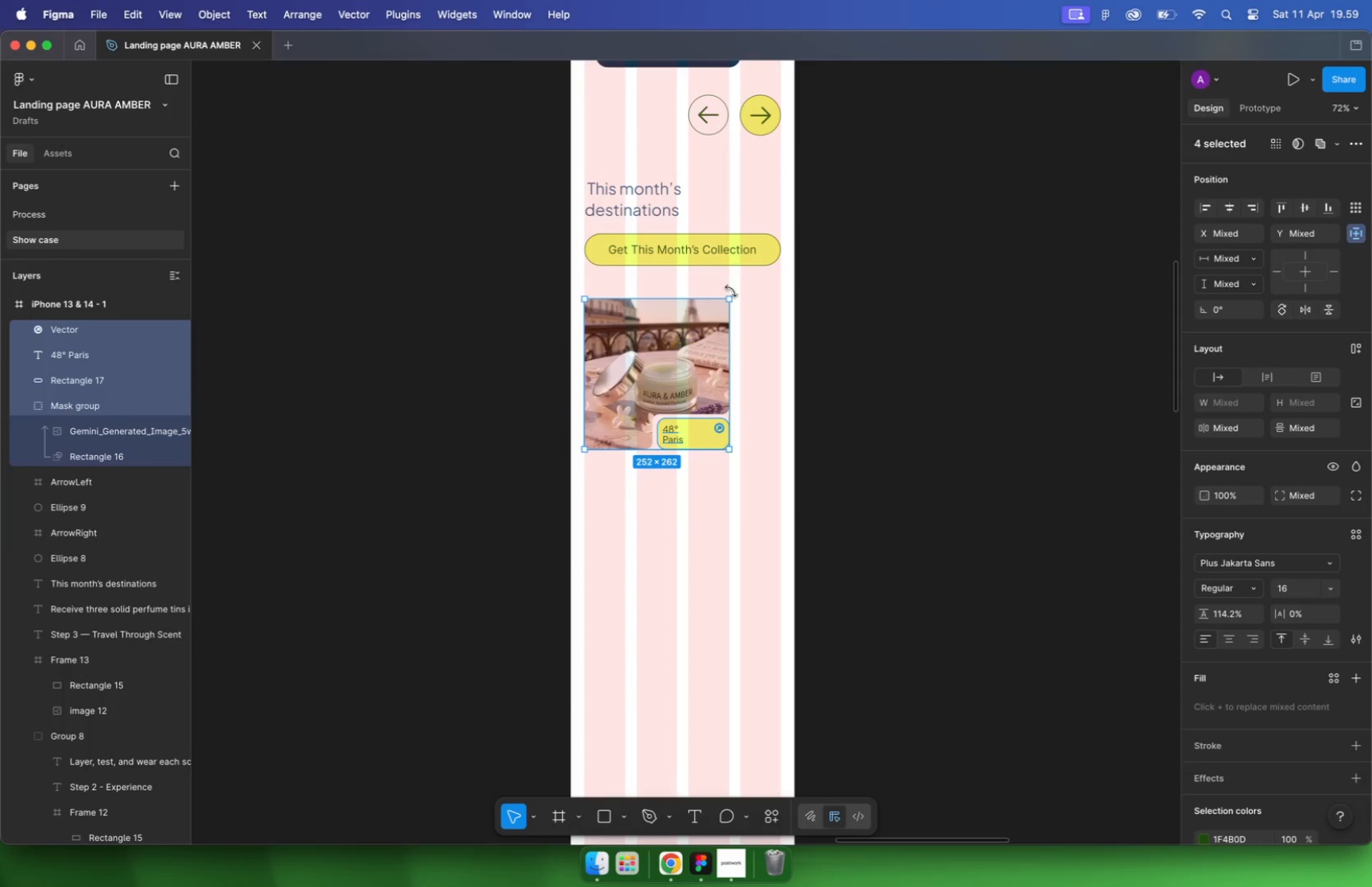 
hold_key(key=ShiftLeft, duration=1.1)
 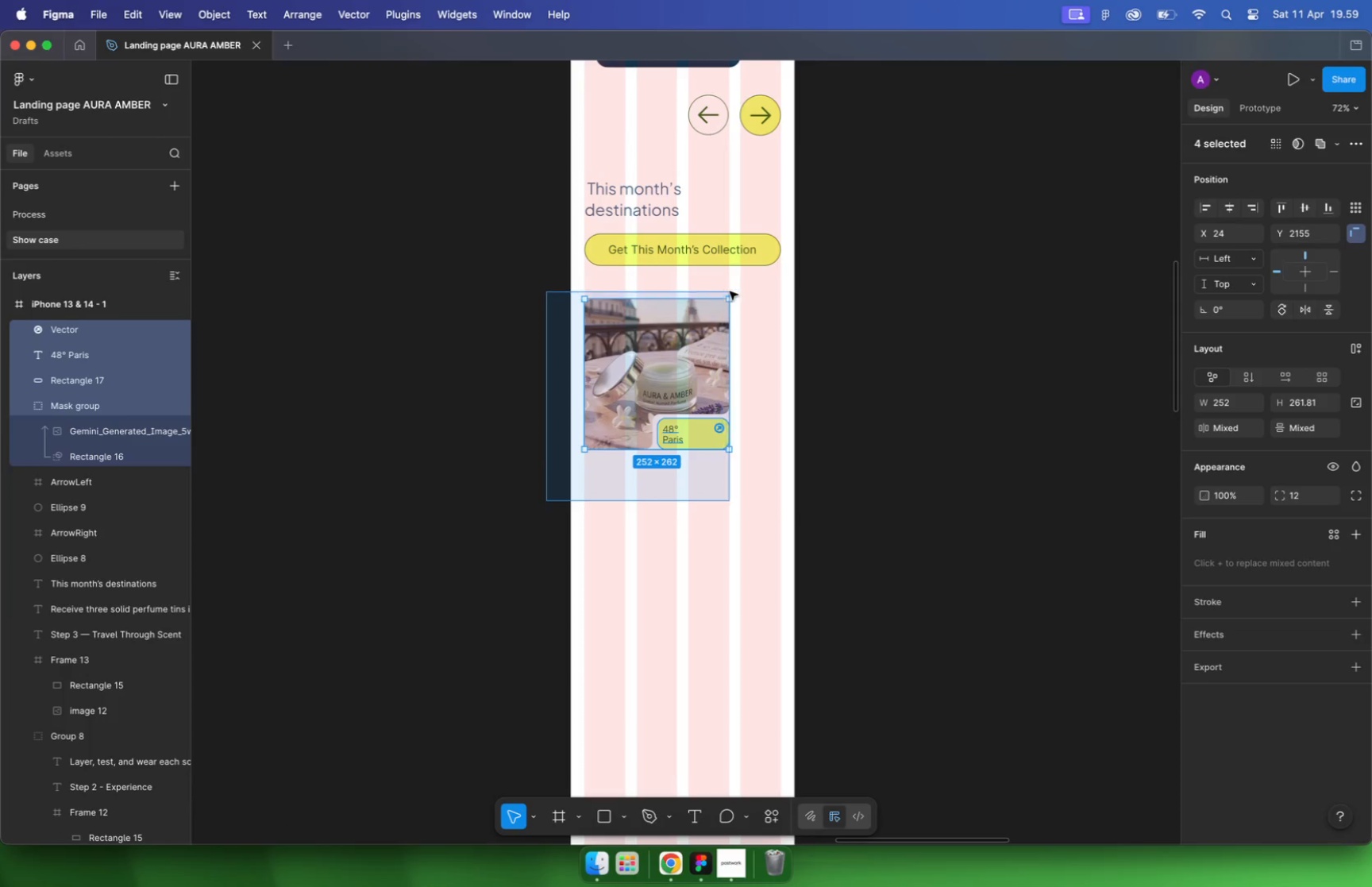 
hold_key(key=OptionLeft, duration=0.42)
 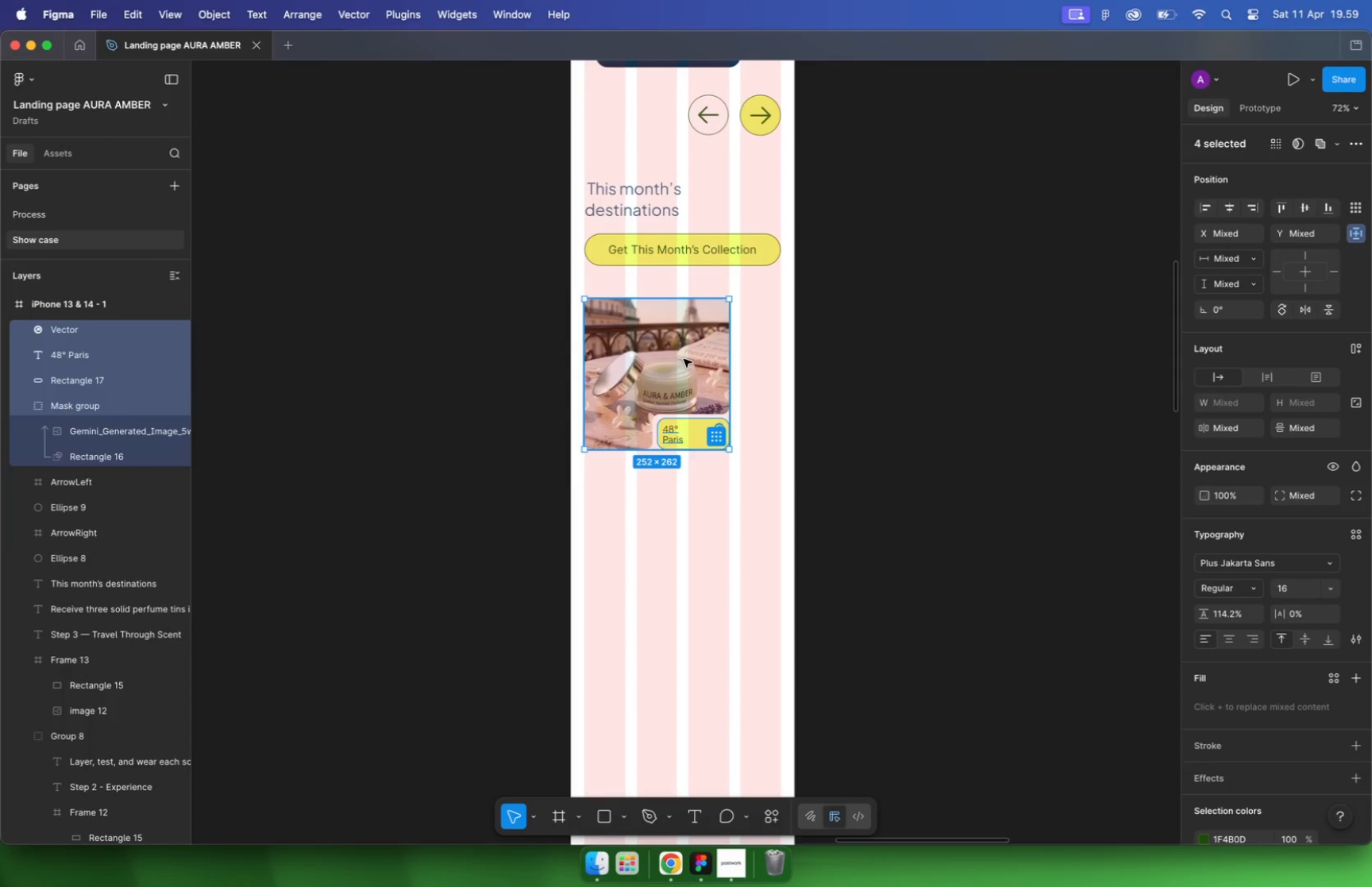 
hold_key(key=CommandLeft, duration=0.32)
 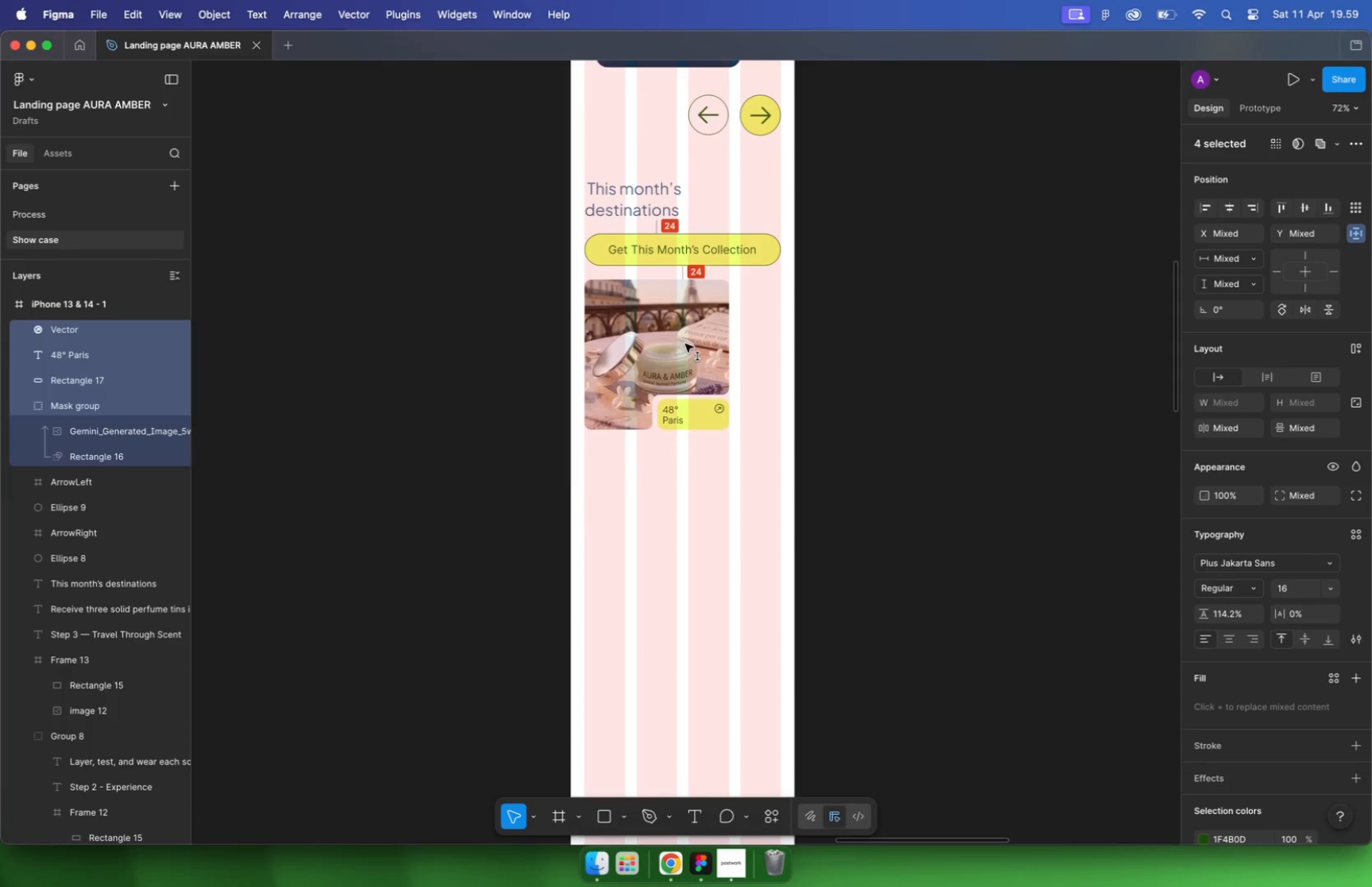 
key(Alt+Shift+ArrowDown)
 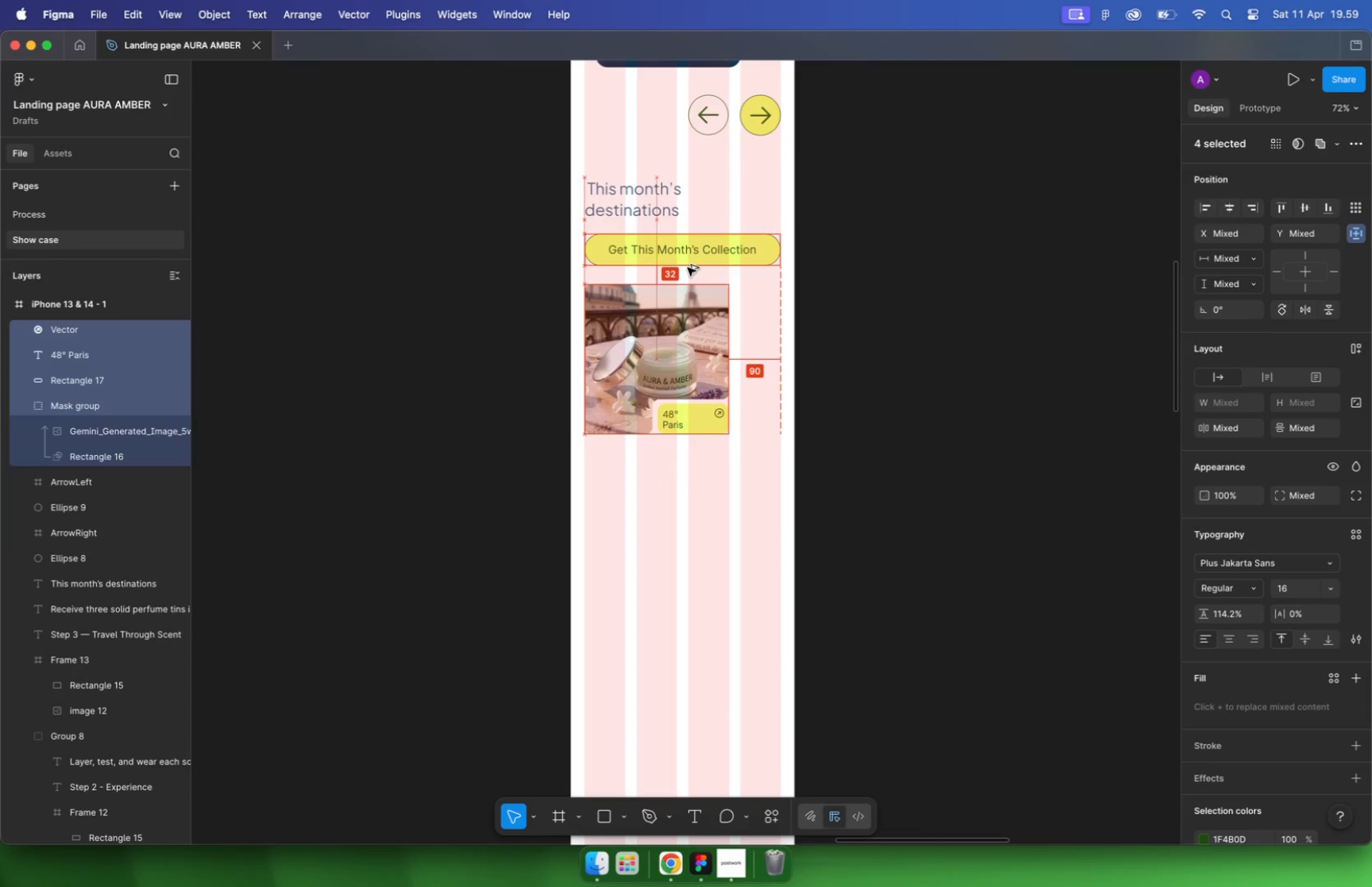 
key(Alt+Shift+ArrowUp)
 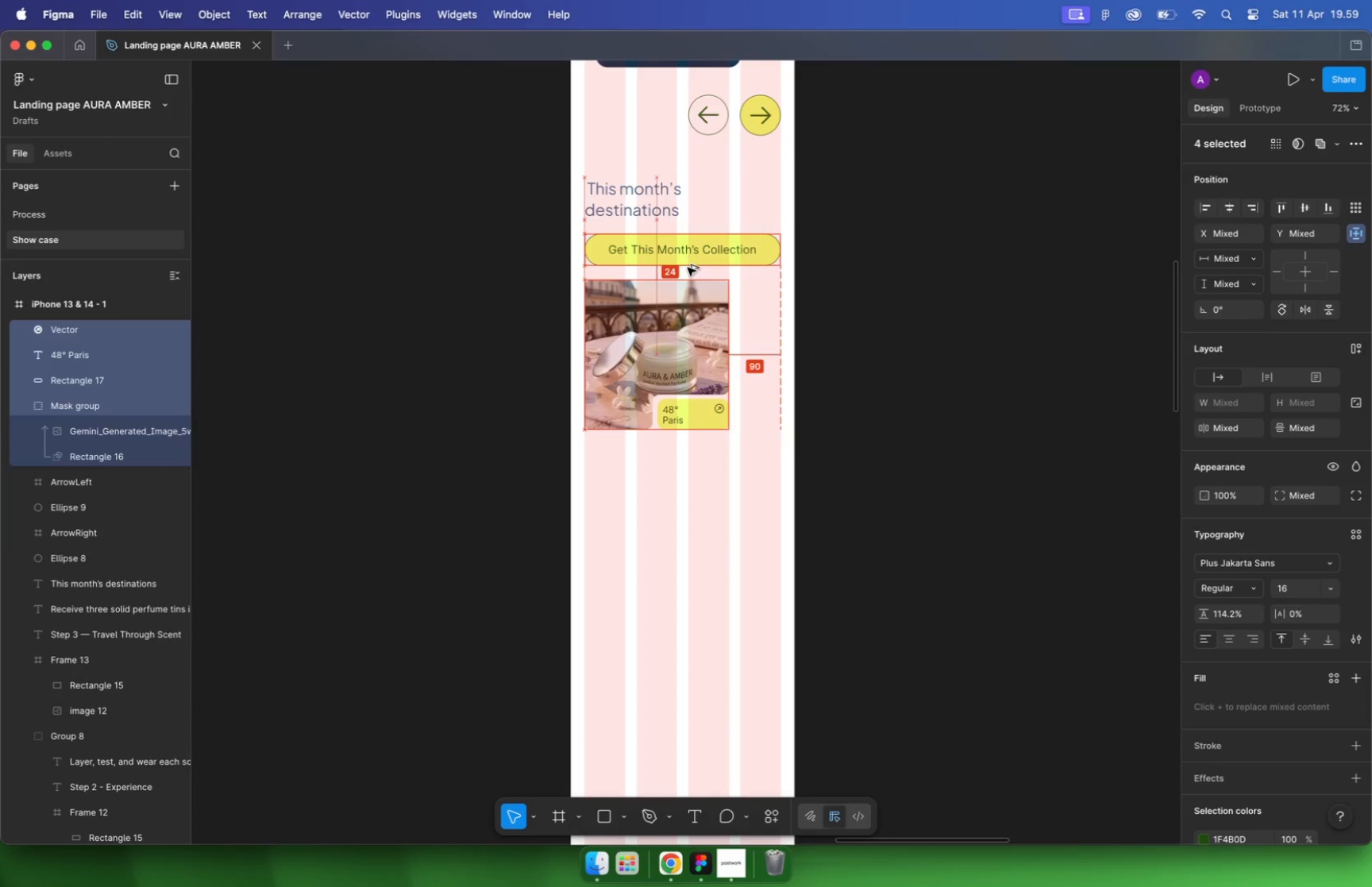 
key(Meta+CommandLeft)
 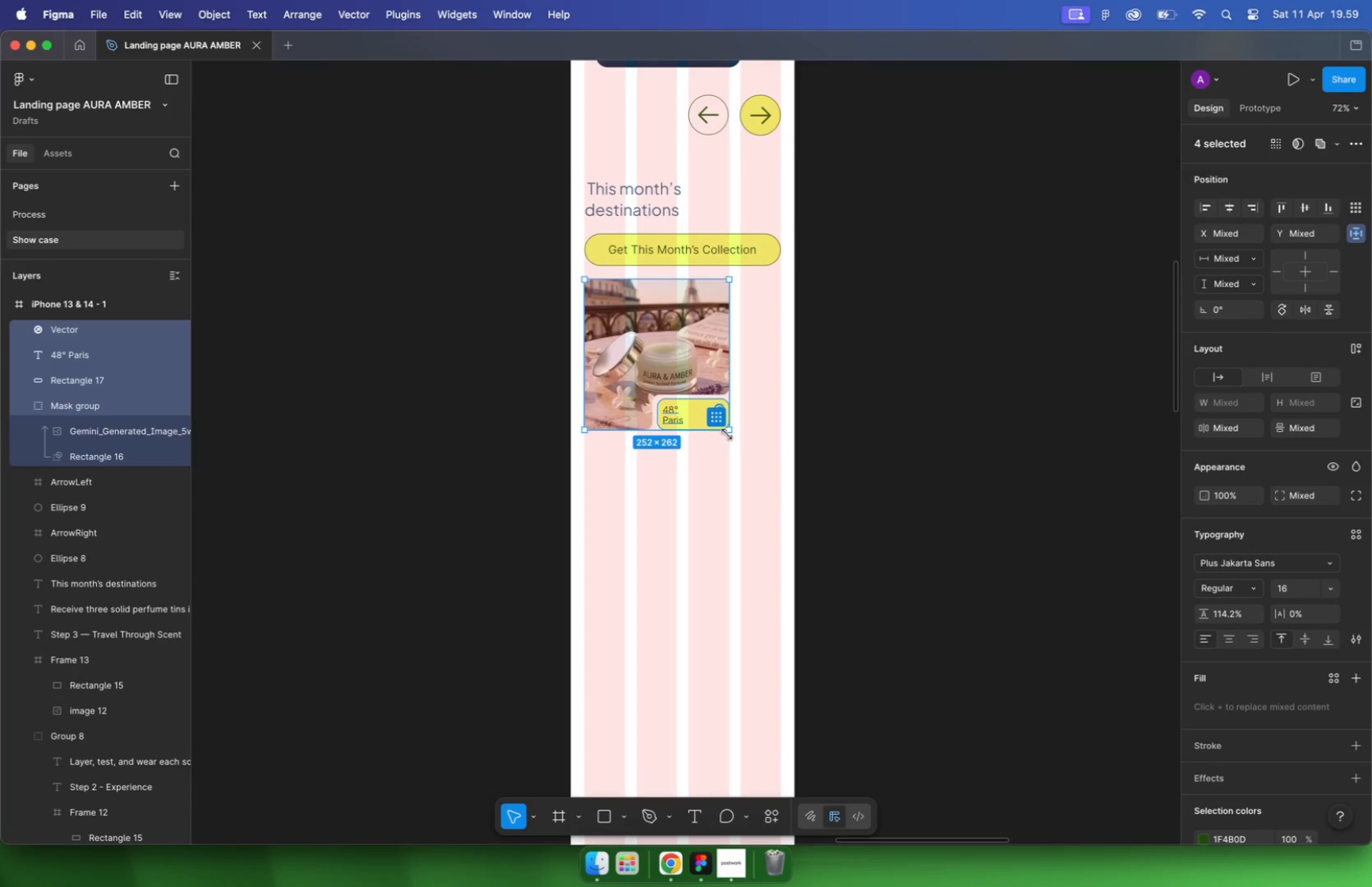 
left_click_drag(start_coordinate=[732, 431], to_coordinate=[783, 476])
 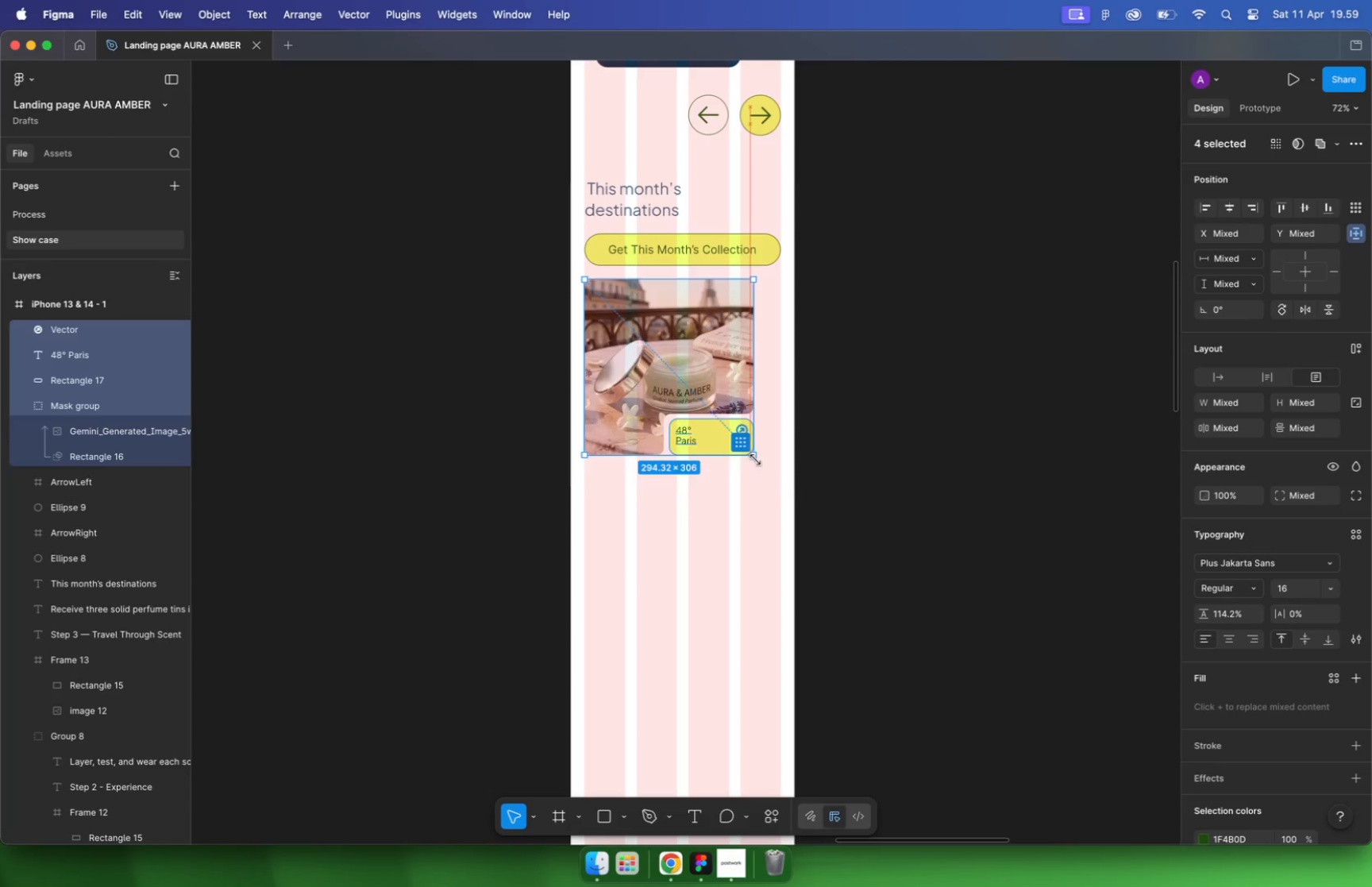 
hold_key(key=ShiftLeft, duration=1.74)
 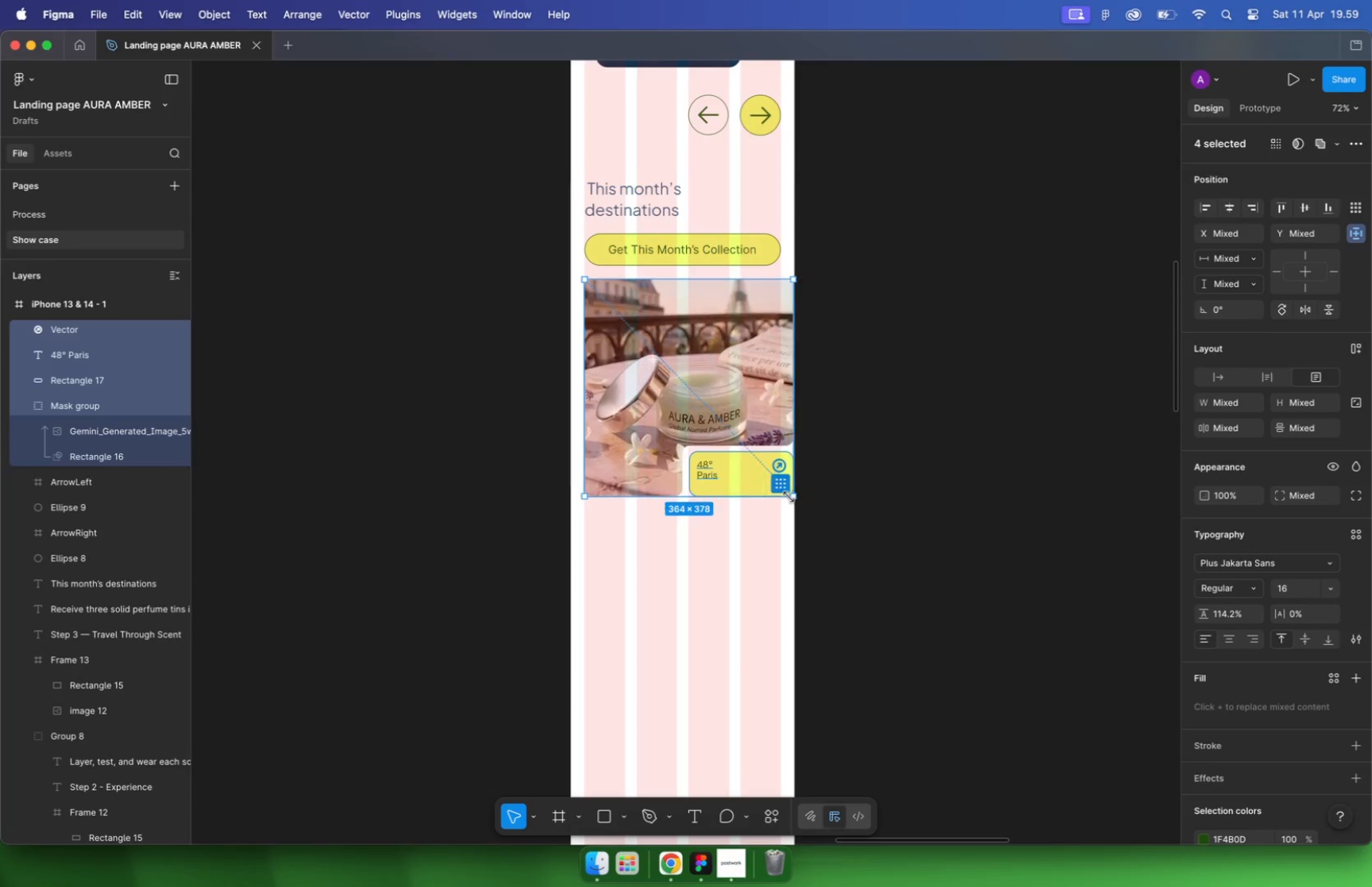 
key(Meta+Z)
 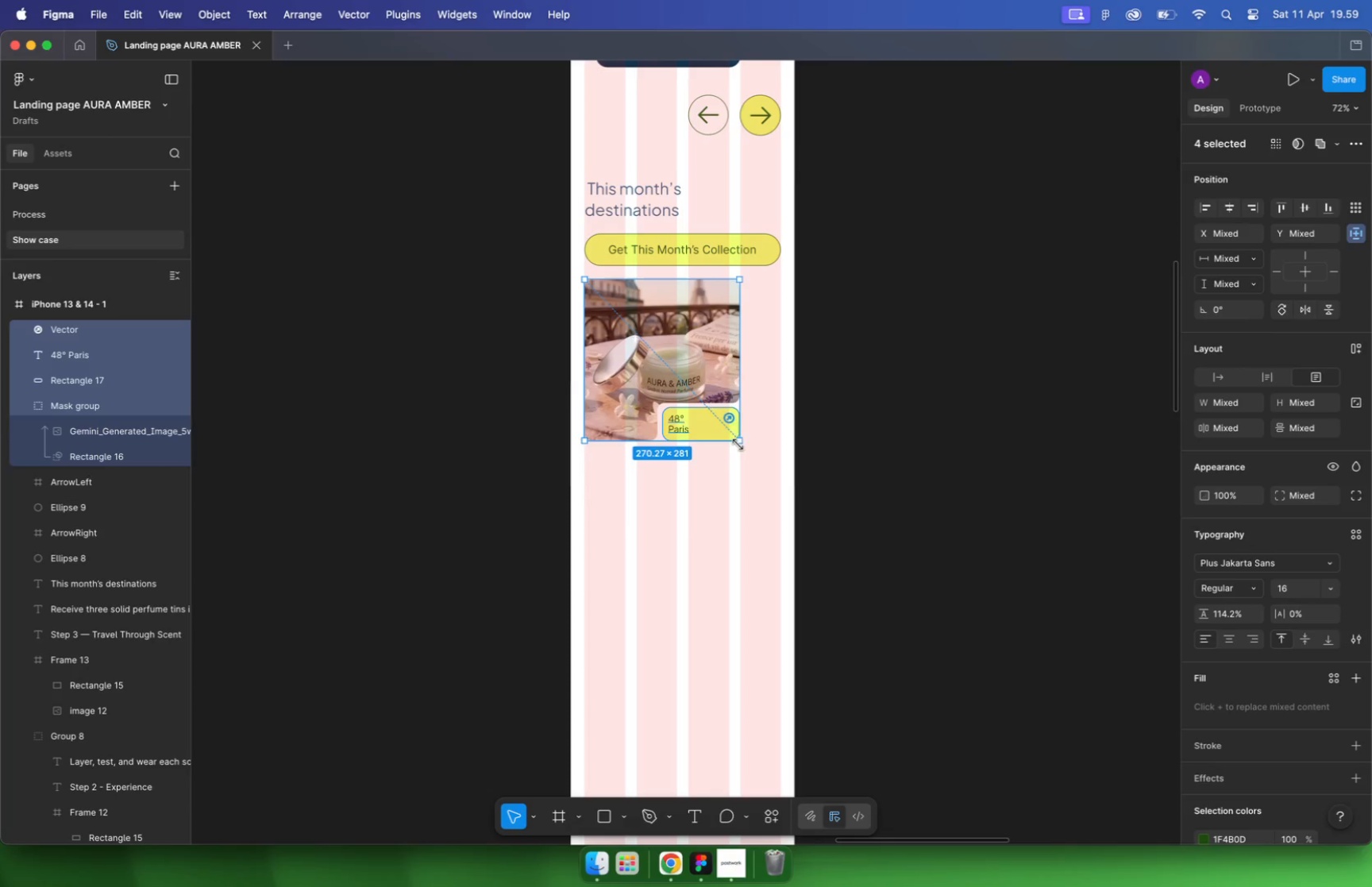 
left_click_drag(start_coordinate=[728, 431], to_coordinate=[754, 461])
 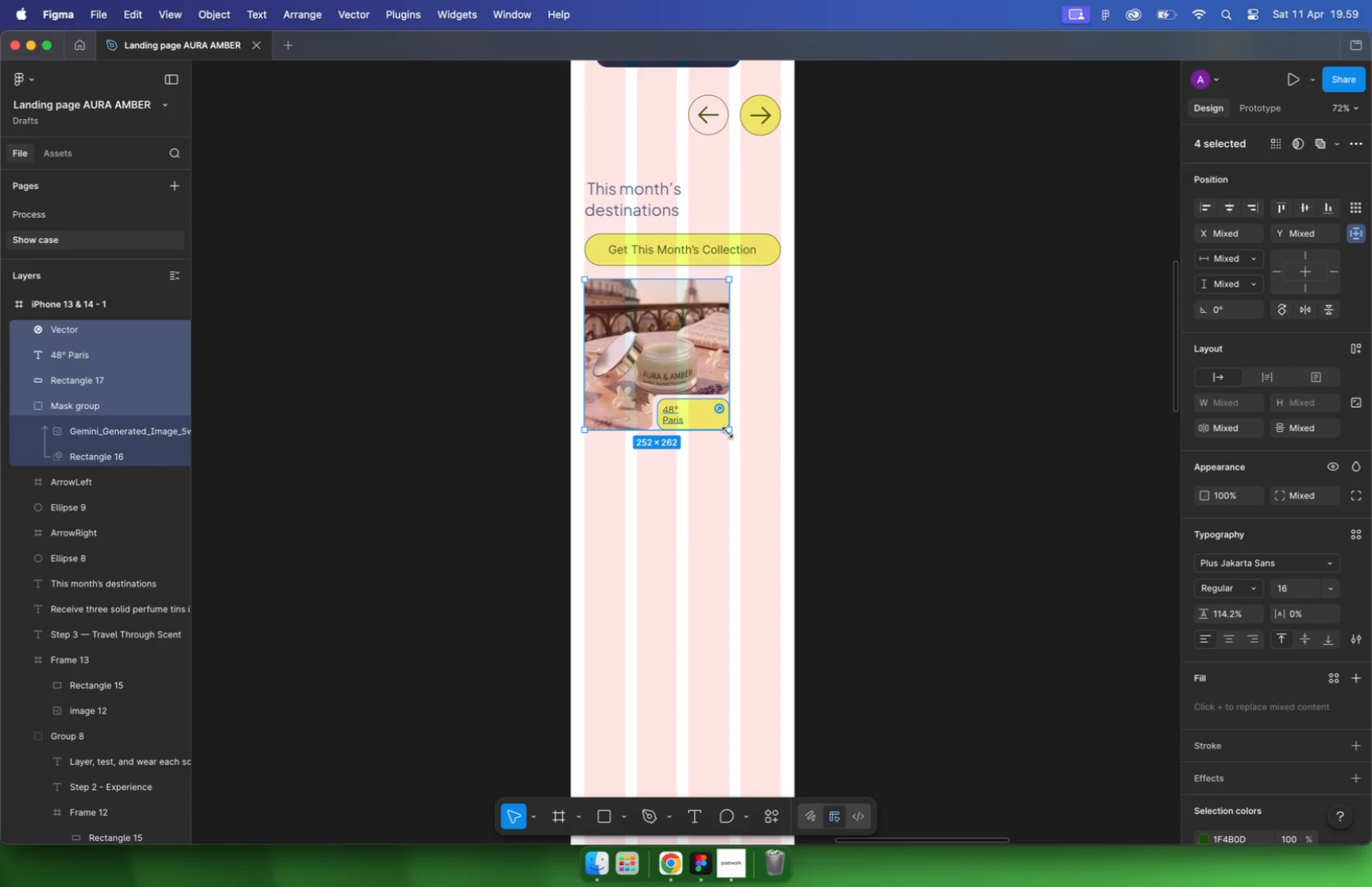 
hold_key(key=ShiftLeft, duration=1.05)
 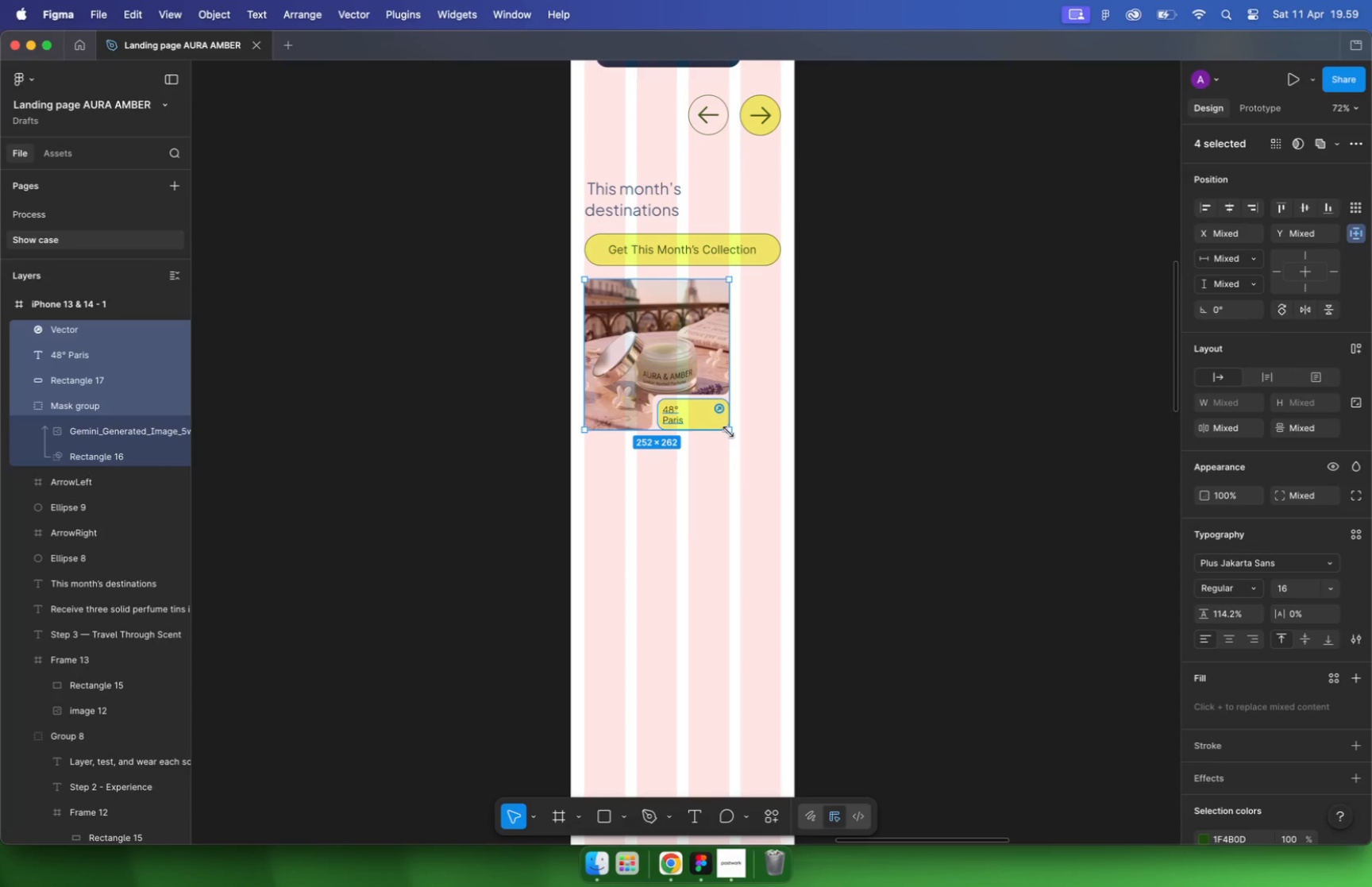 
key(Meta+CommandLeft)
 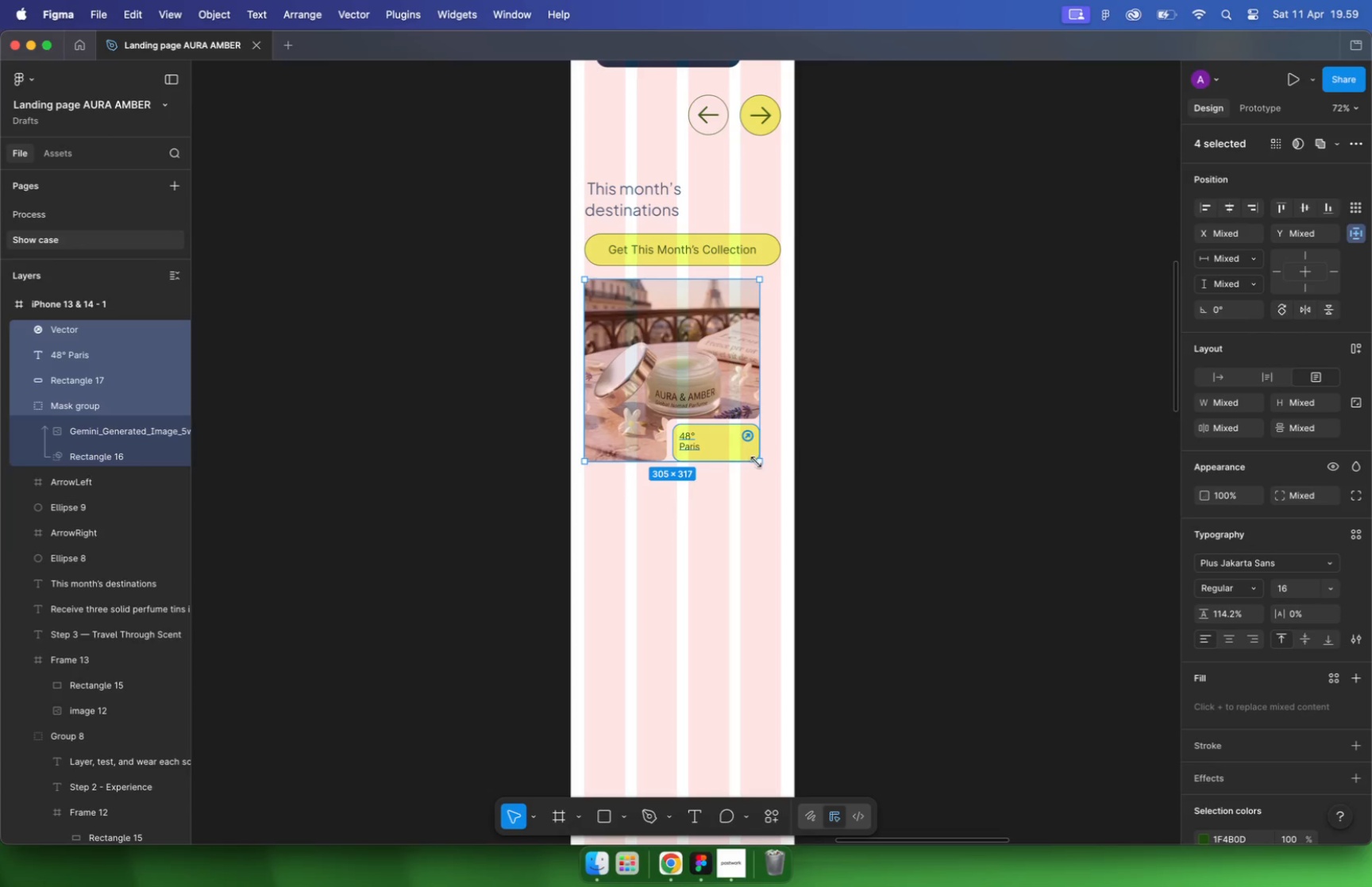 
key(Meta+Z)
 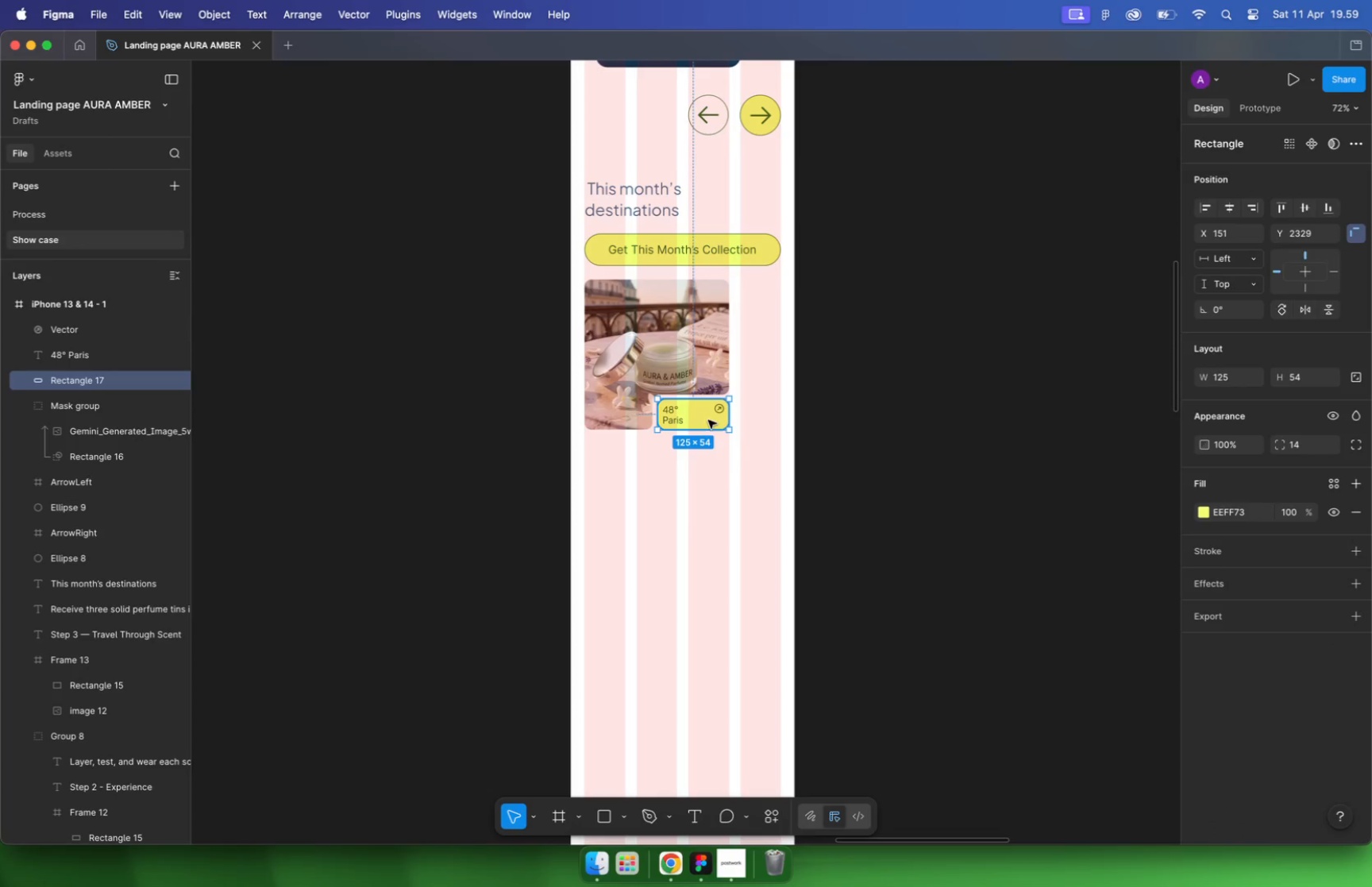 
left_click_drag(start_coordinate=[703, 411], to_coordinate=[705, 513])
 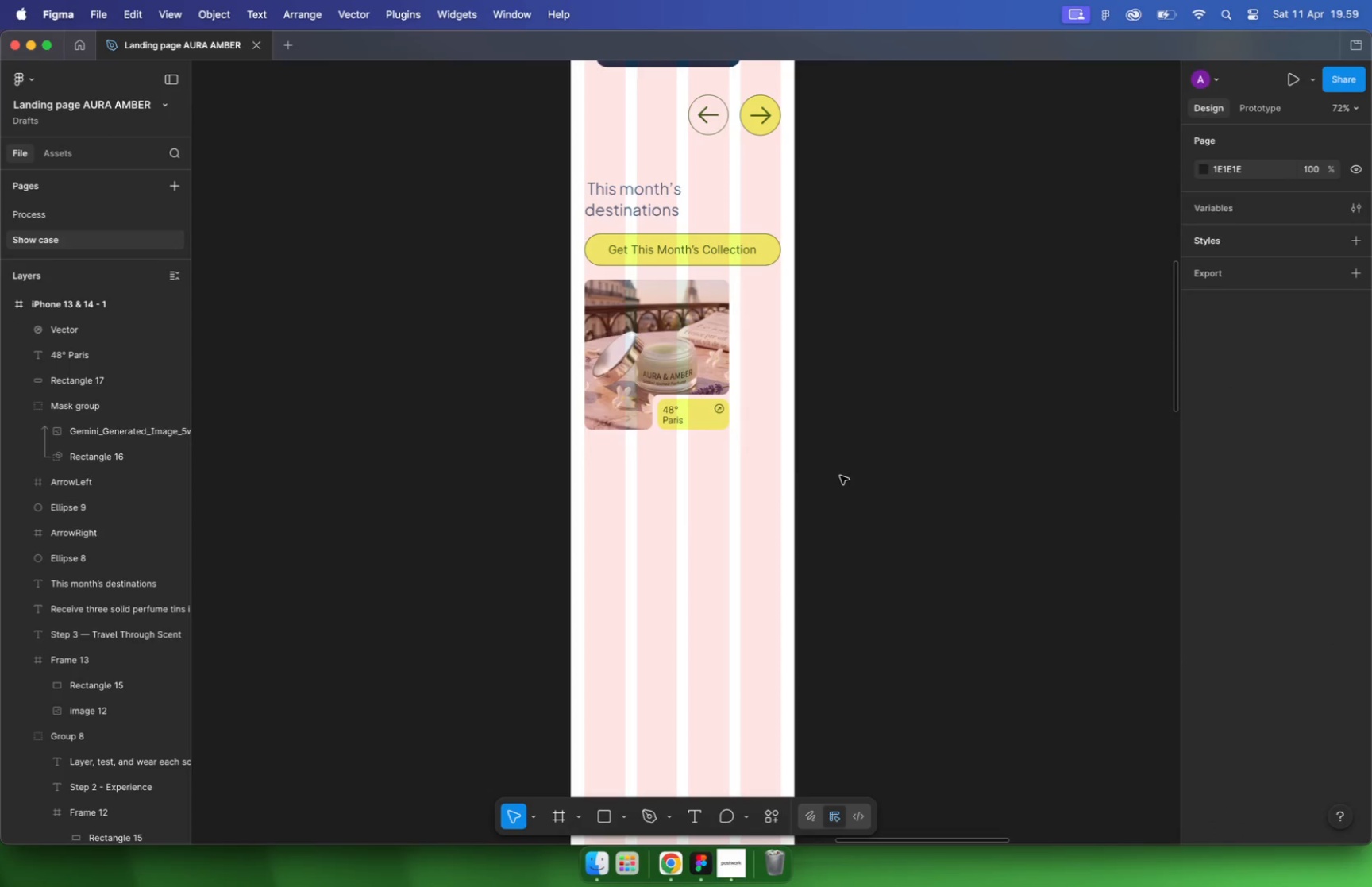 
hold_key(key=ShiftLeft, duration=0.48)
 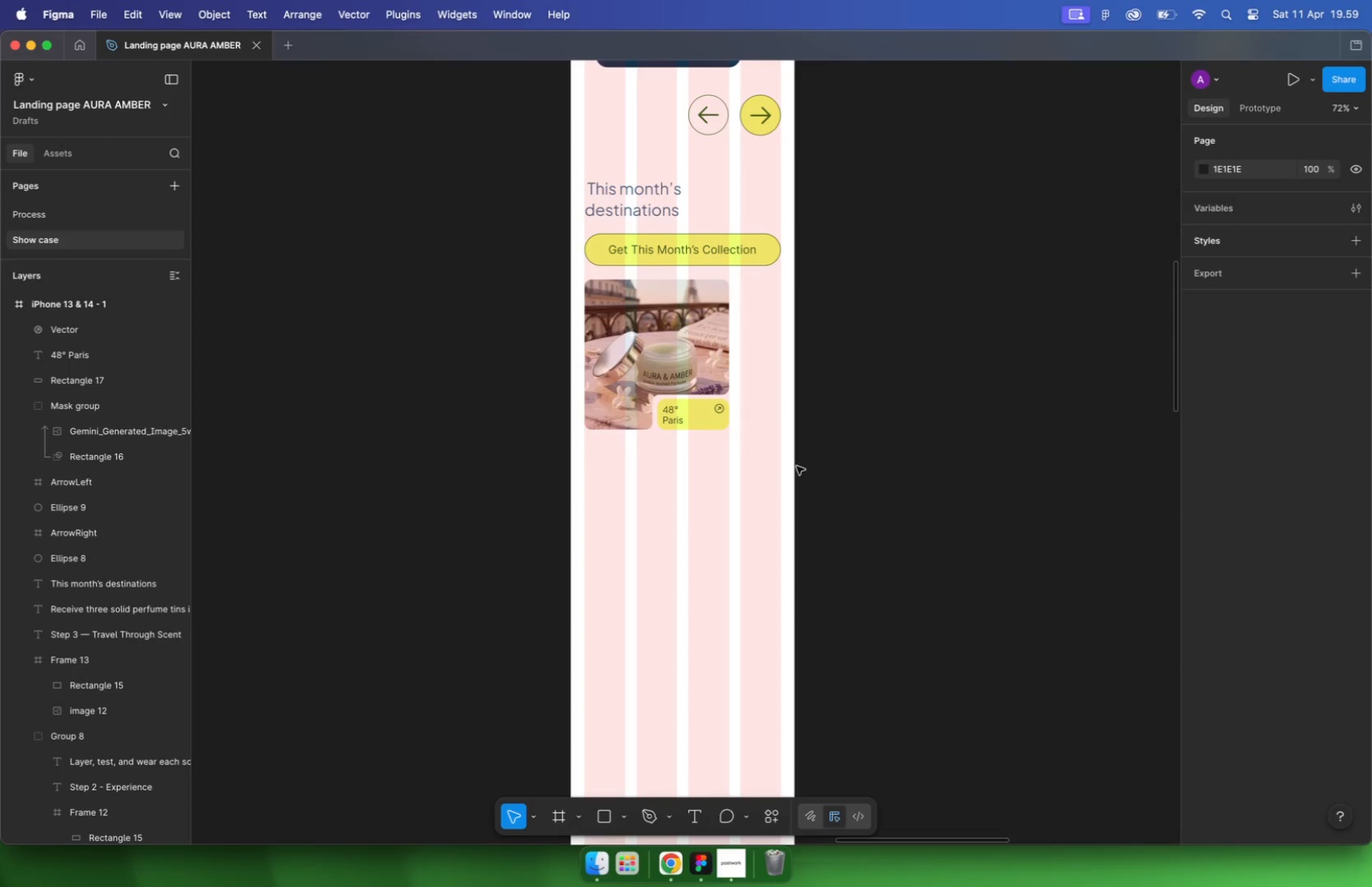 
key(Meta+CommandLeft)
 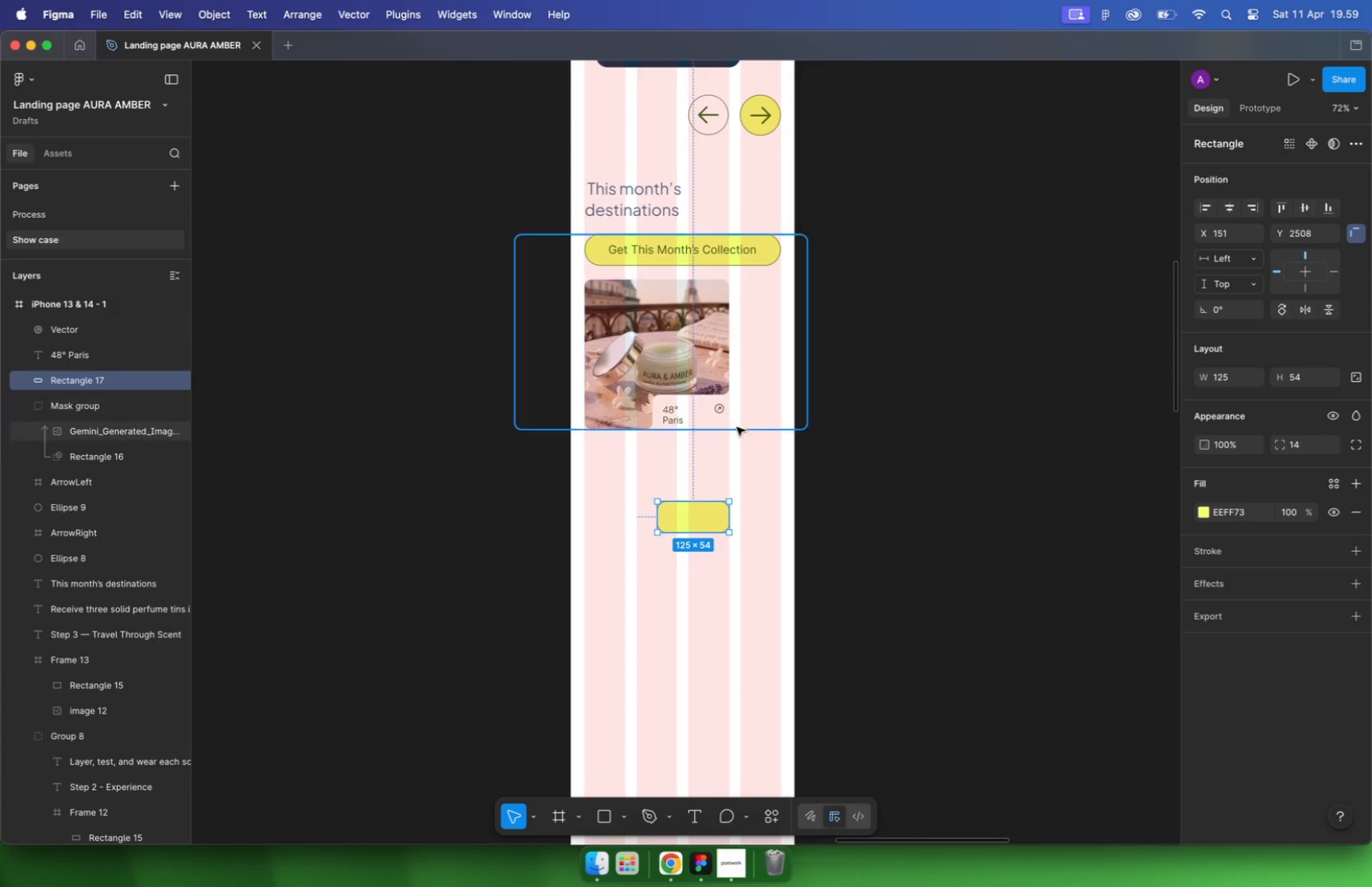 
key(Meta+Z)
 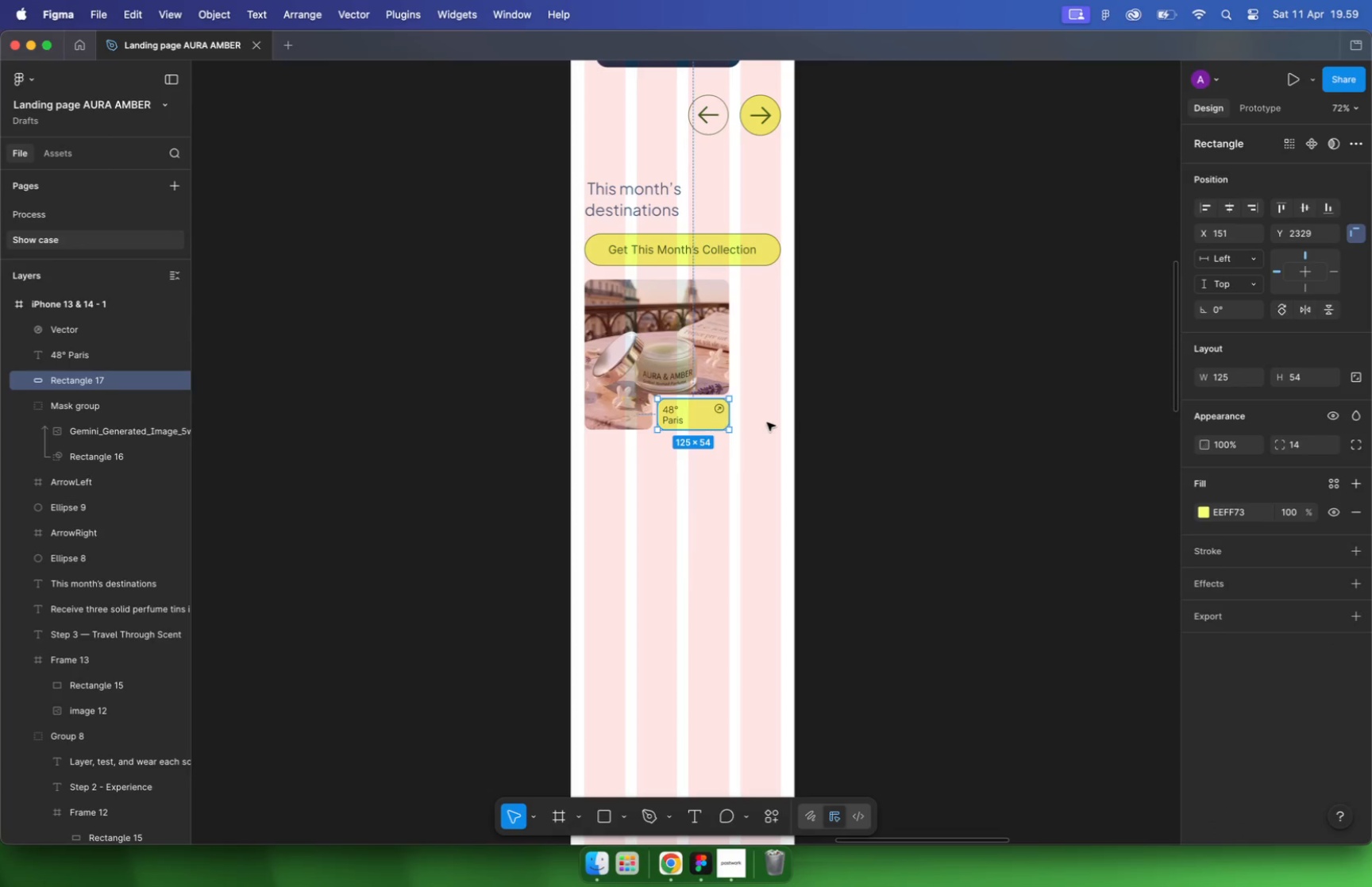 
left_click([765, 412])
 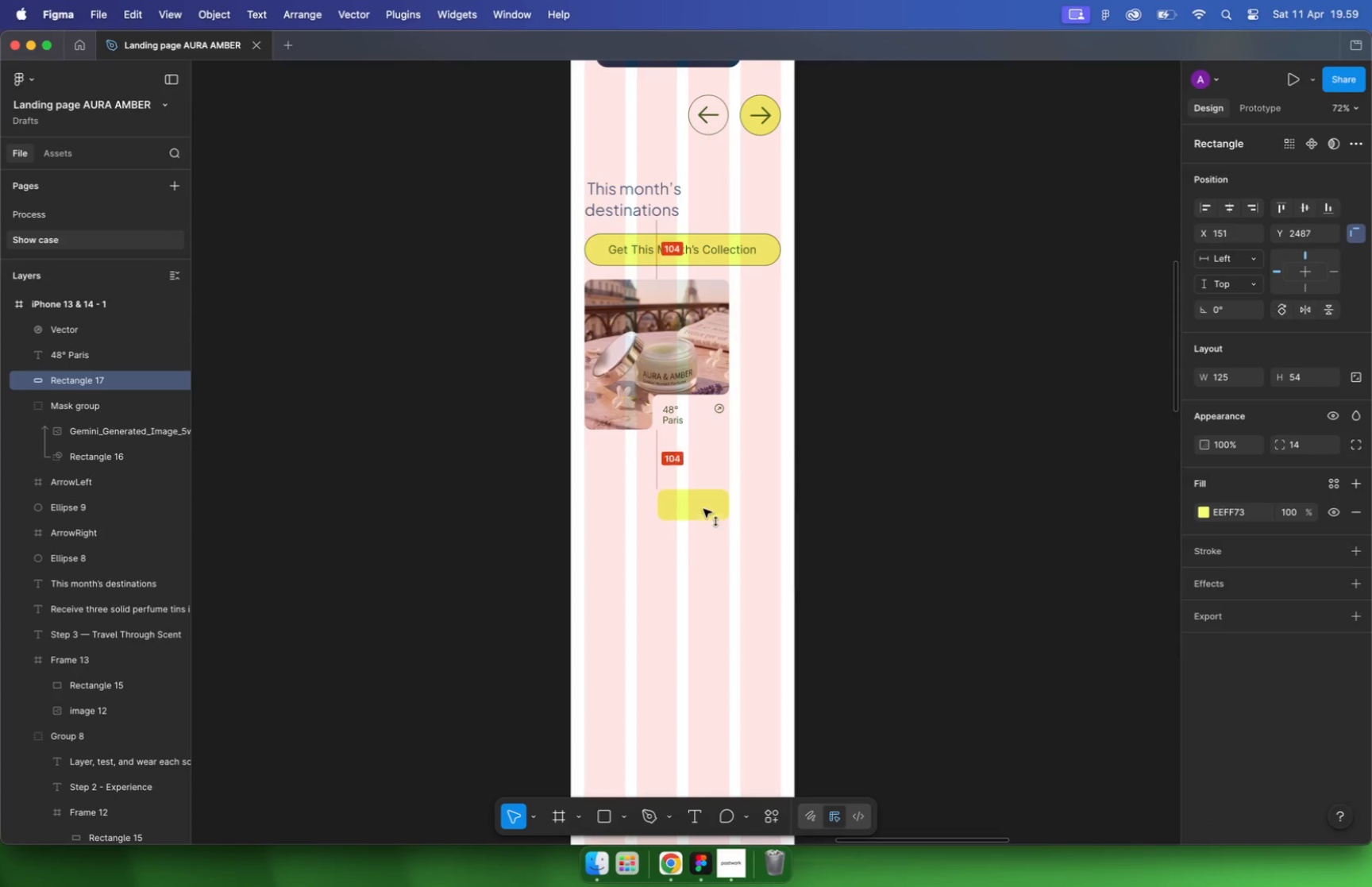 
left_click_drag(start_coordinate=[703, 417], to_coordinate=[703, 509])
 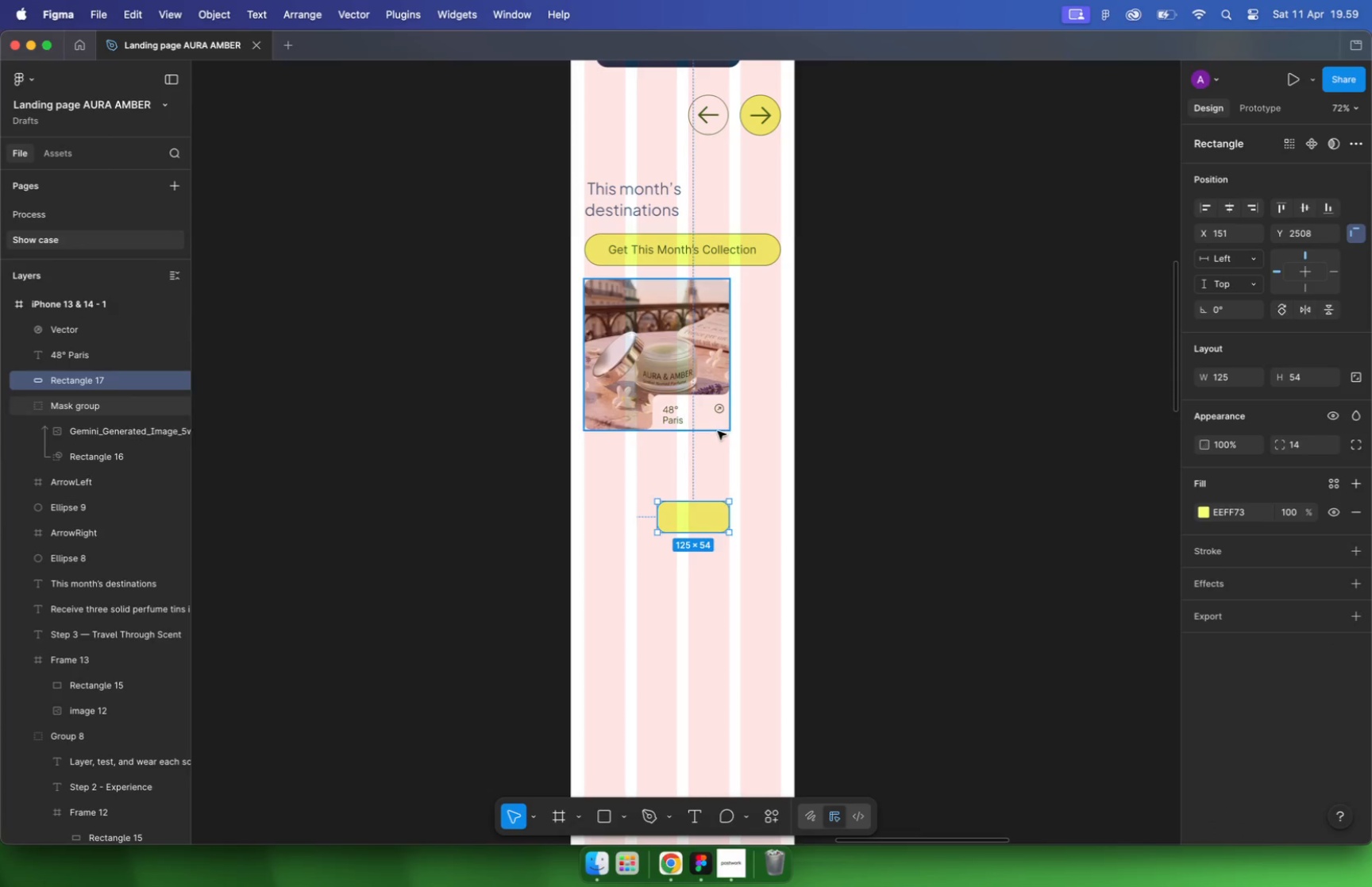 
hold_key(key=ShiftLeft, duration=0.32)
 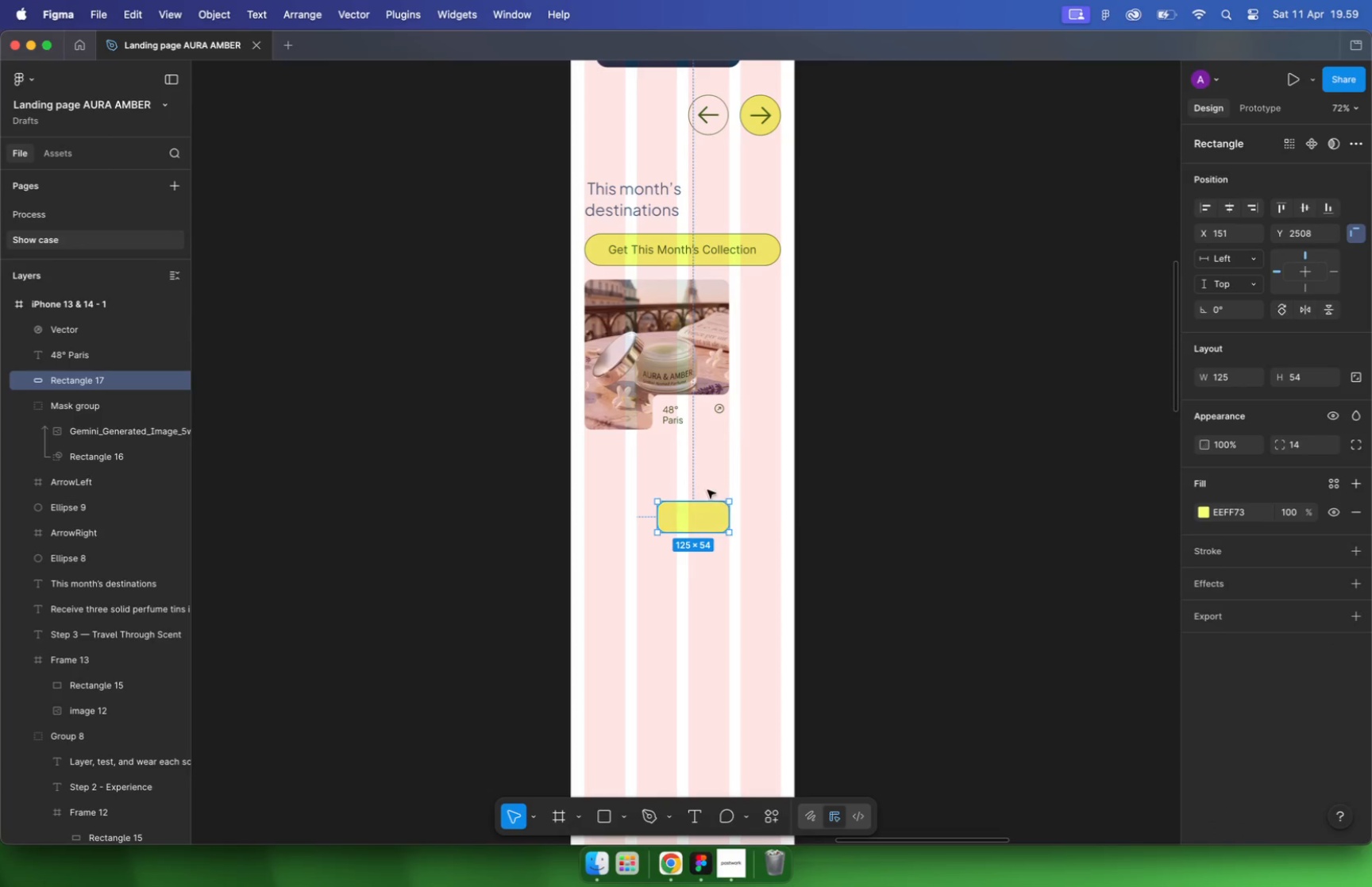 
hold_key(key=ShiftLeft, duration=0.86)
 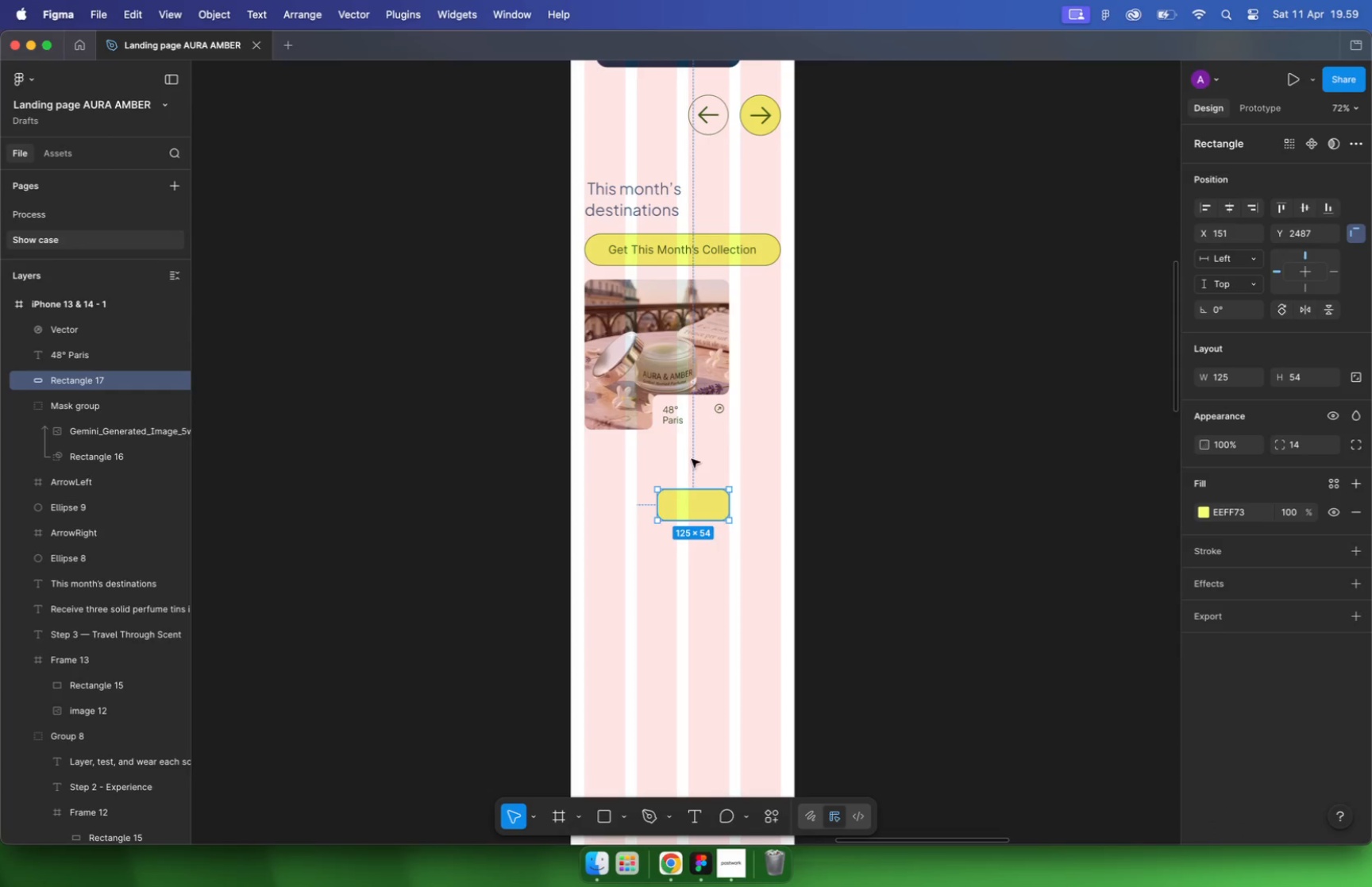 
left_click_drag(start_coordinate=[676, 418], to_coordinate=[679, 512])
 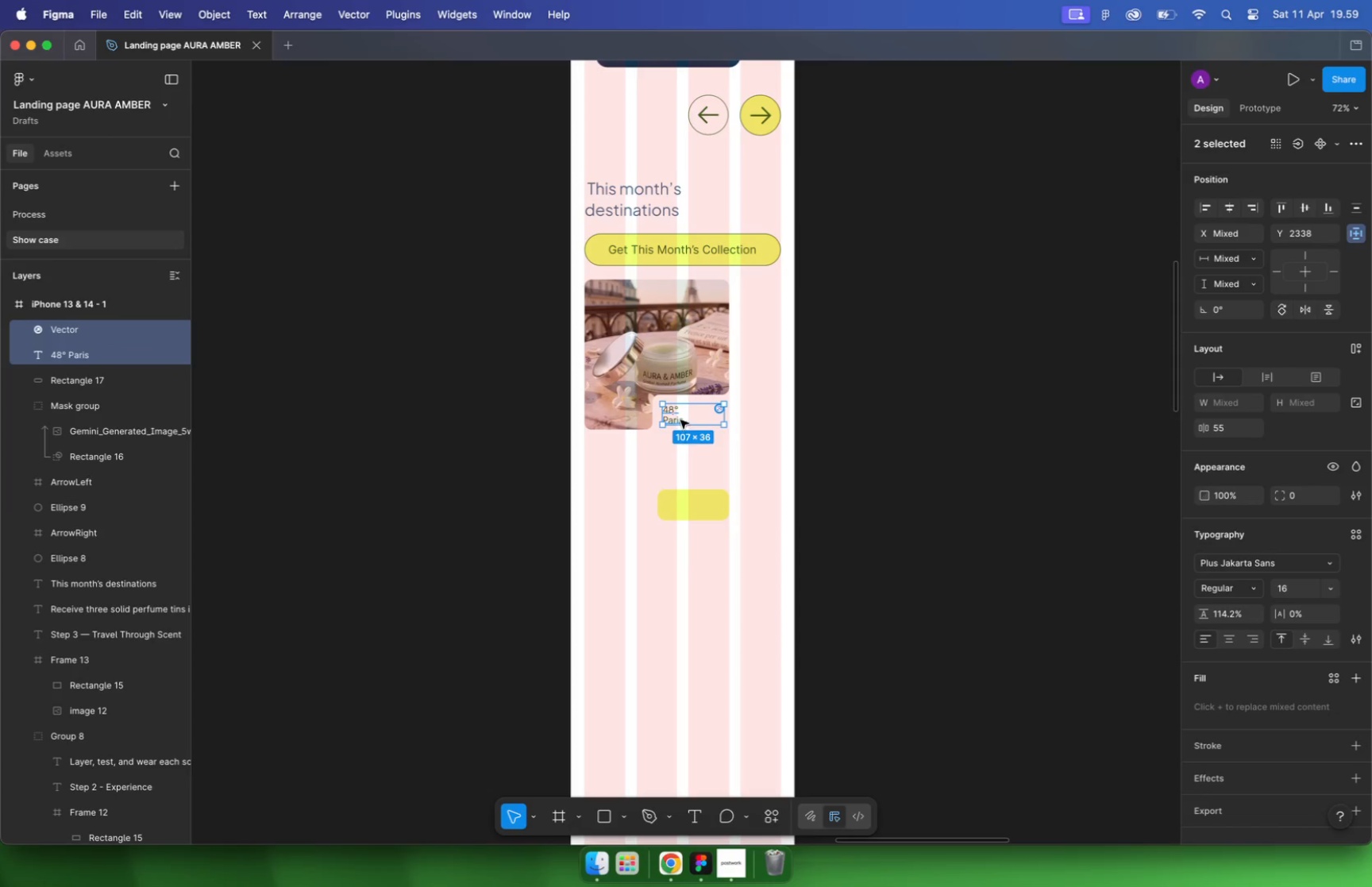 
hold_key(key=ShiftLeft, duration=1.08)
 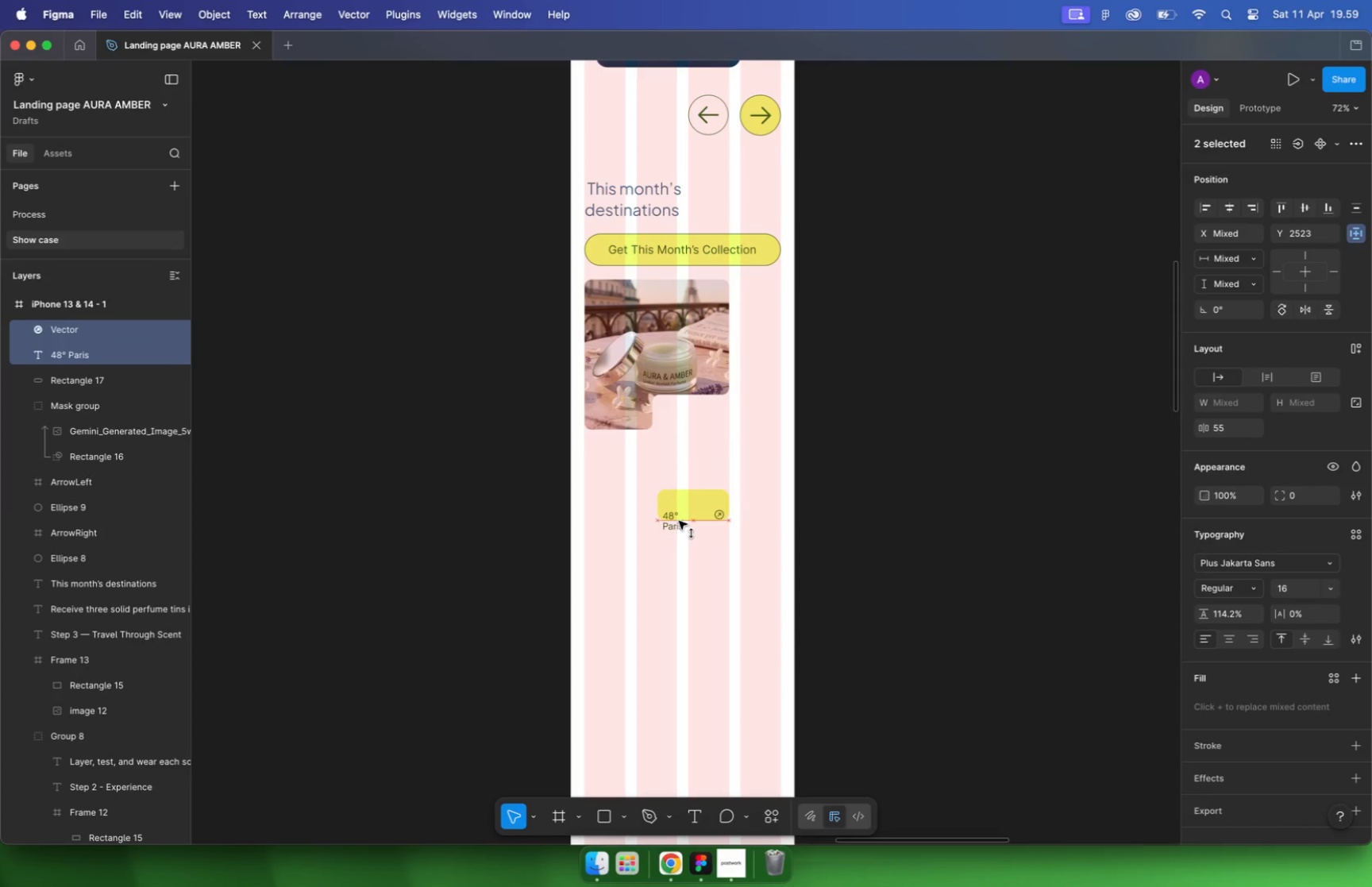 
double_click([710, 353])
 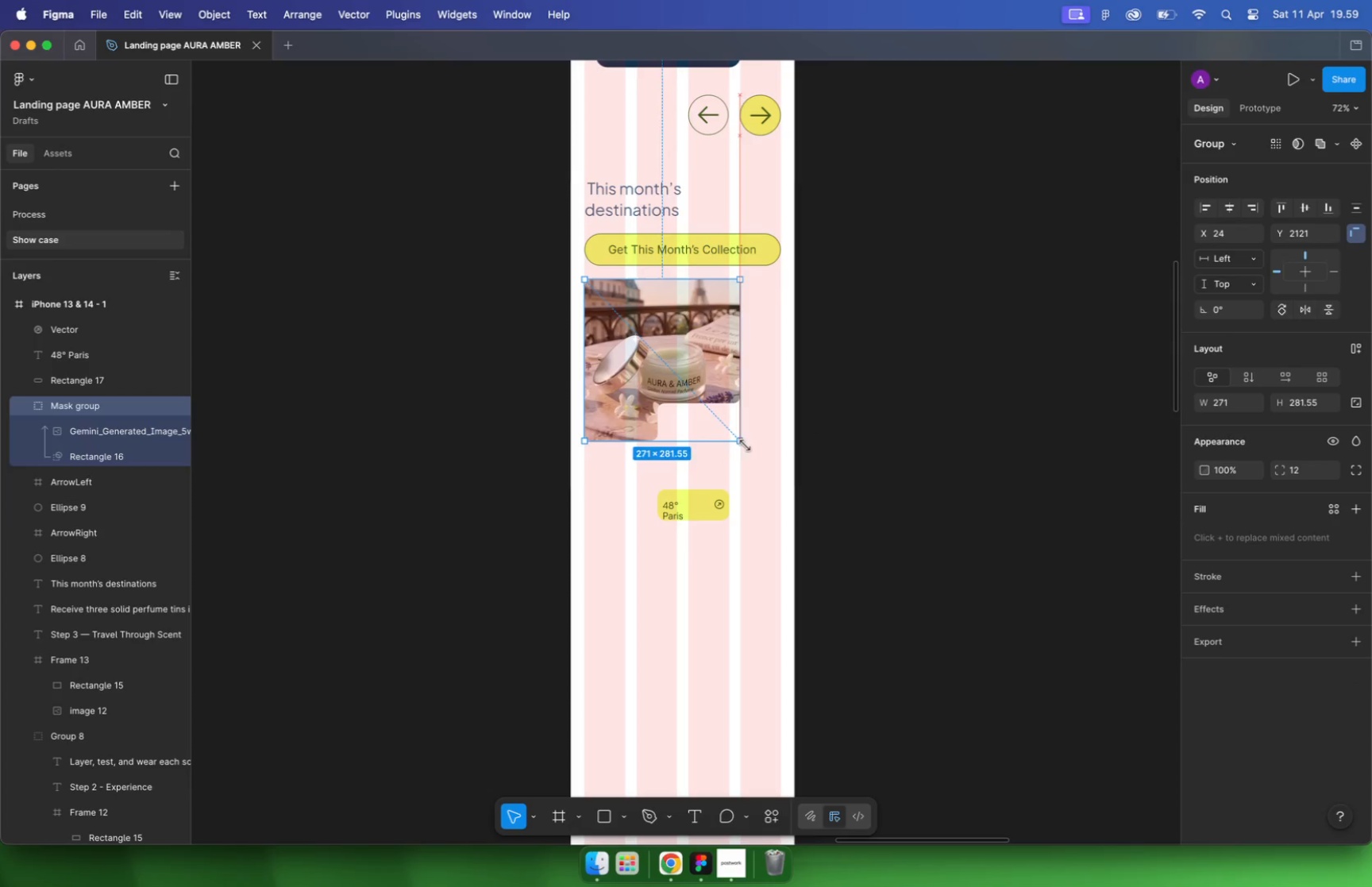 
left_click_drag(start_coordinate=[729, 428], to_coordinate=[782, 472])
 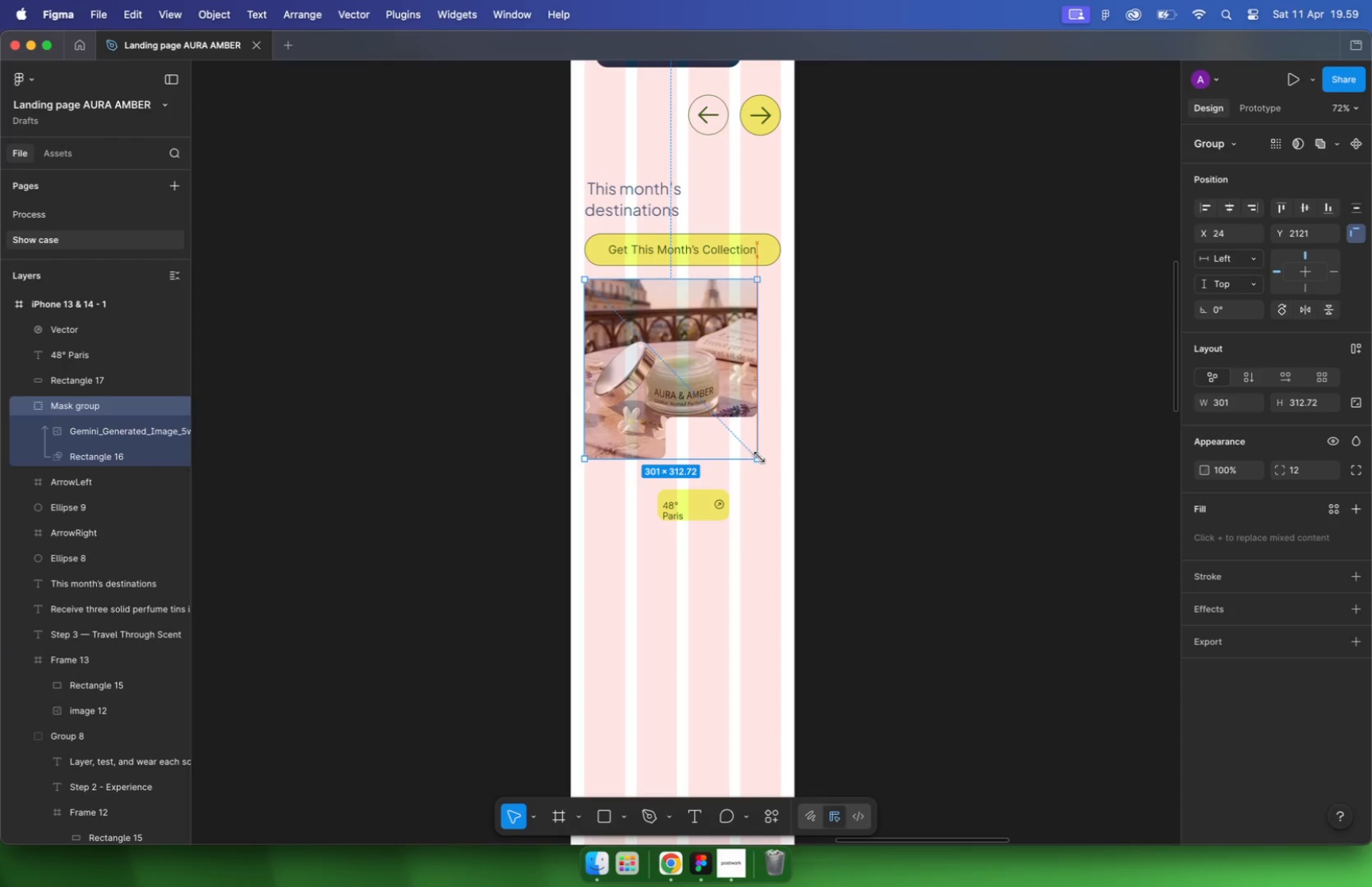 
hold_key(key=ShiftLeft, duration=1.97)
 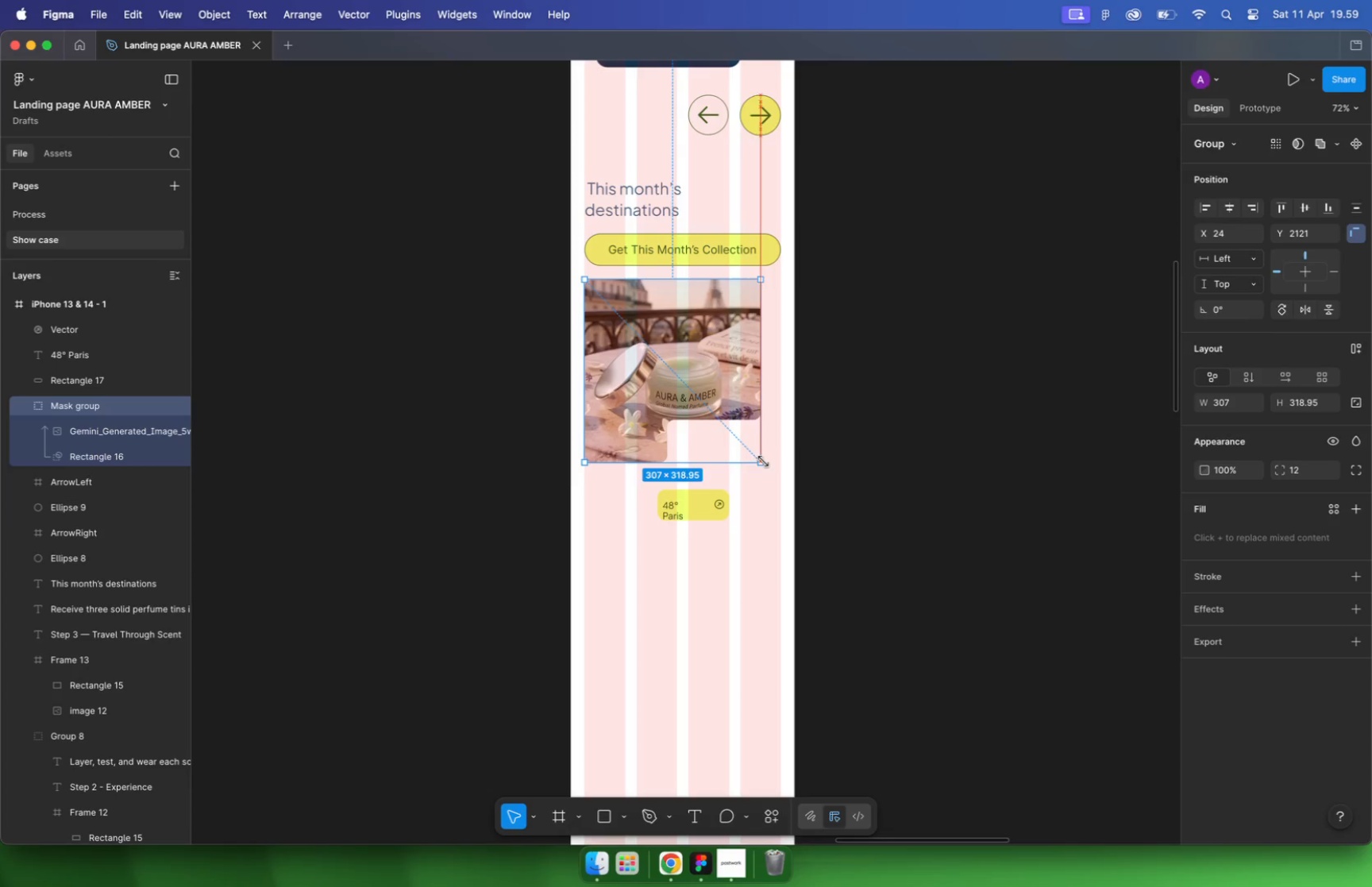 
left_click([744, 523])
 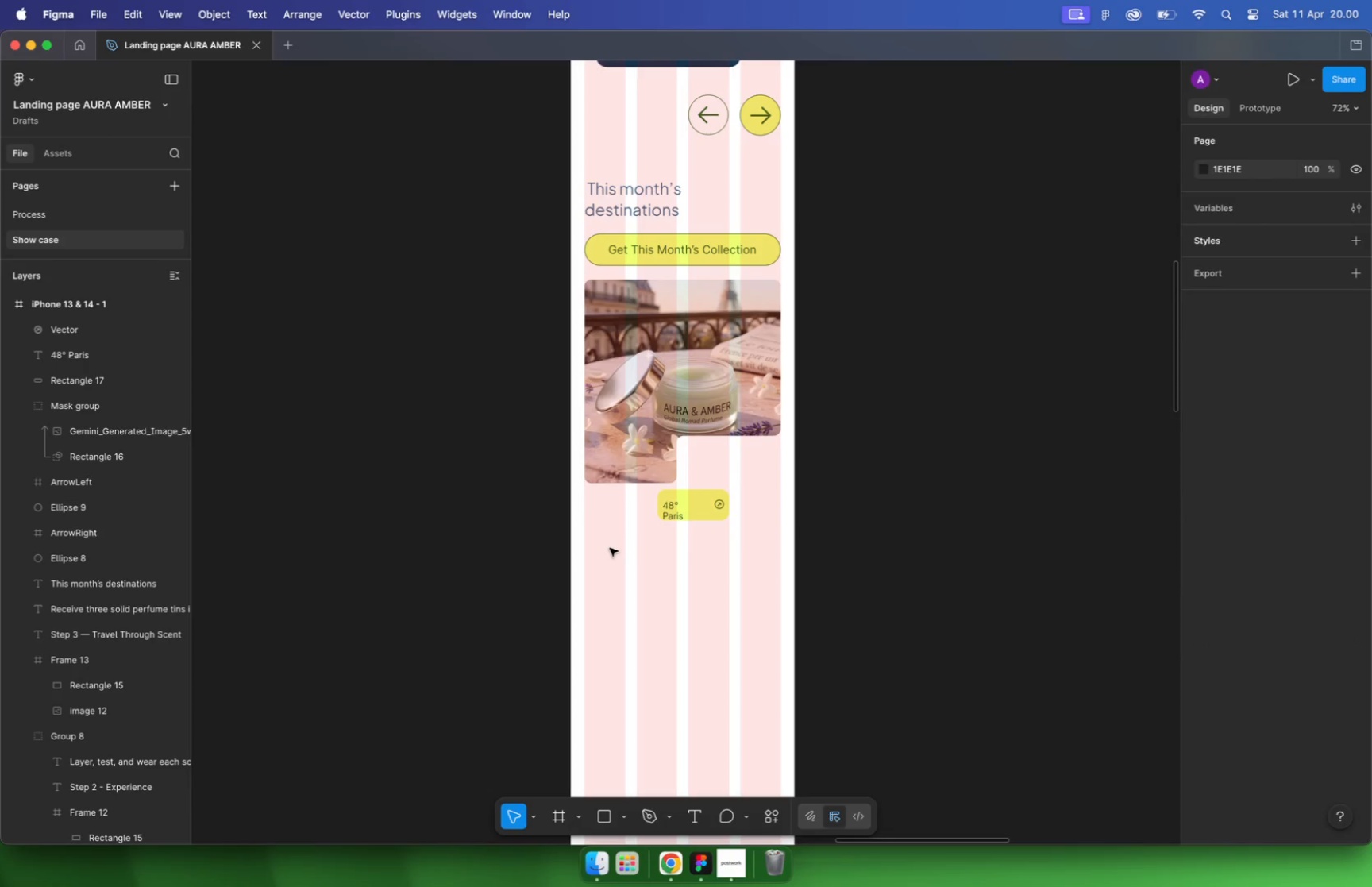 
left_click_drag(start_coordinate=[610, 548], to_coordinate=[699, 516])
 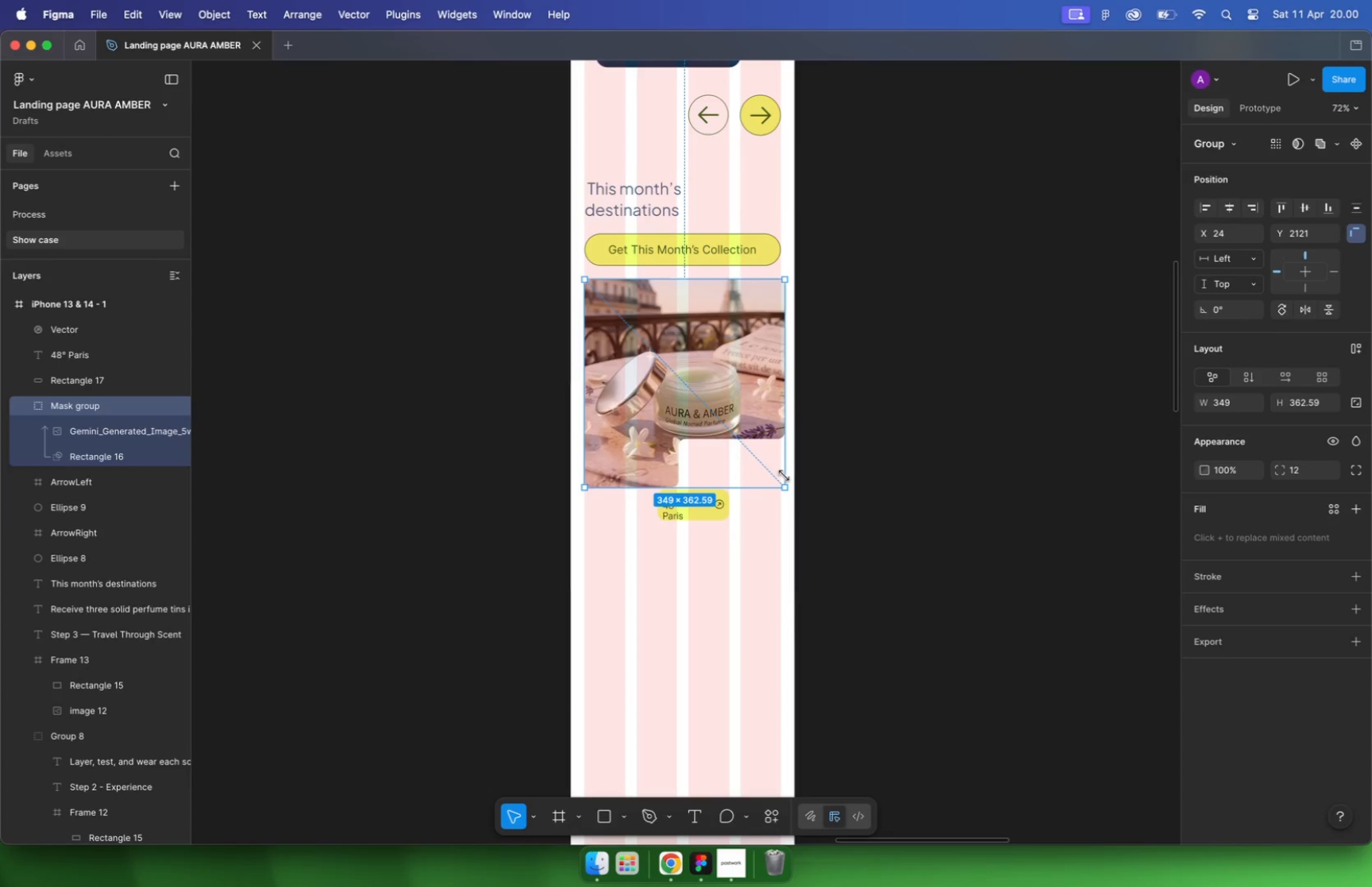 
hold_key(key=CommandLeft, duration=0.48)
scroll: coordinate [729, 495], scroll_direction: up, amount: 11.0
 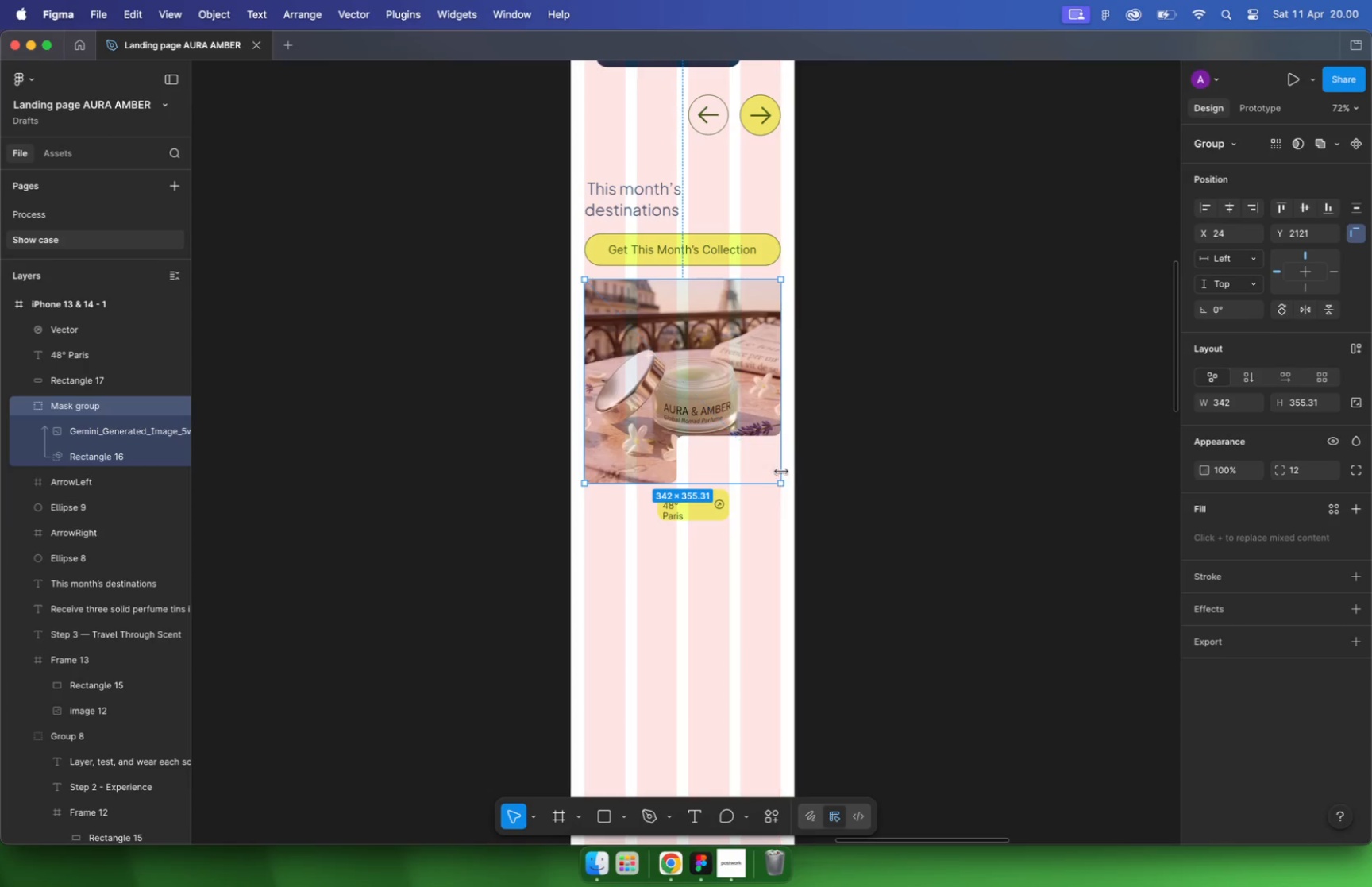 
left_click_drag(start_coordinate=[655, 526], to_coordinate=[707, 423])
 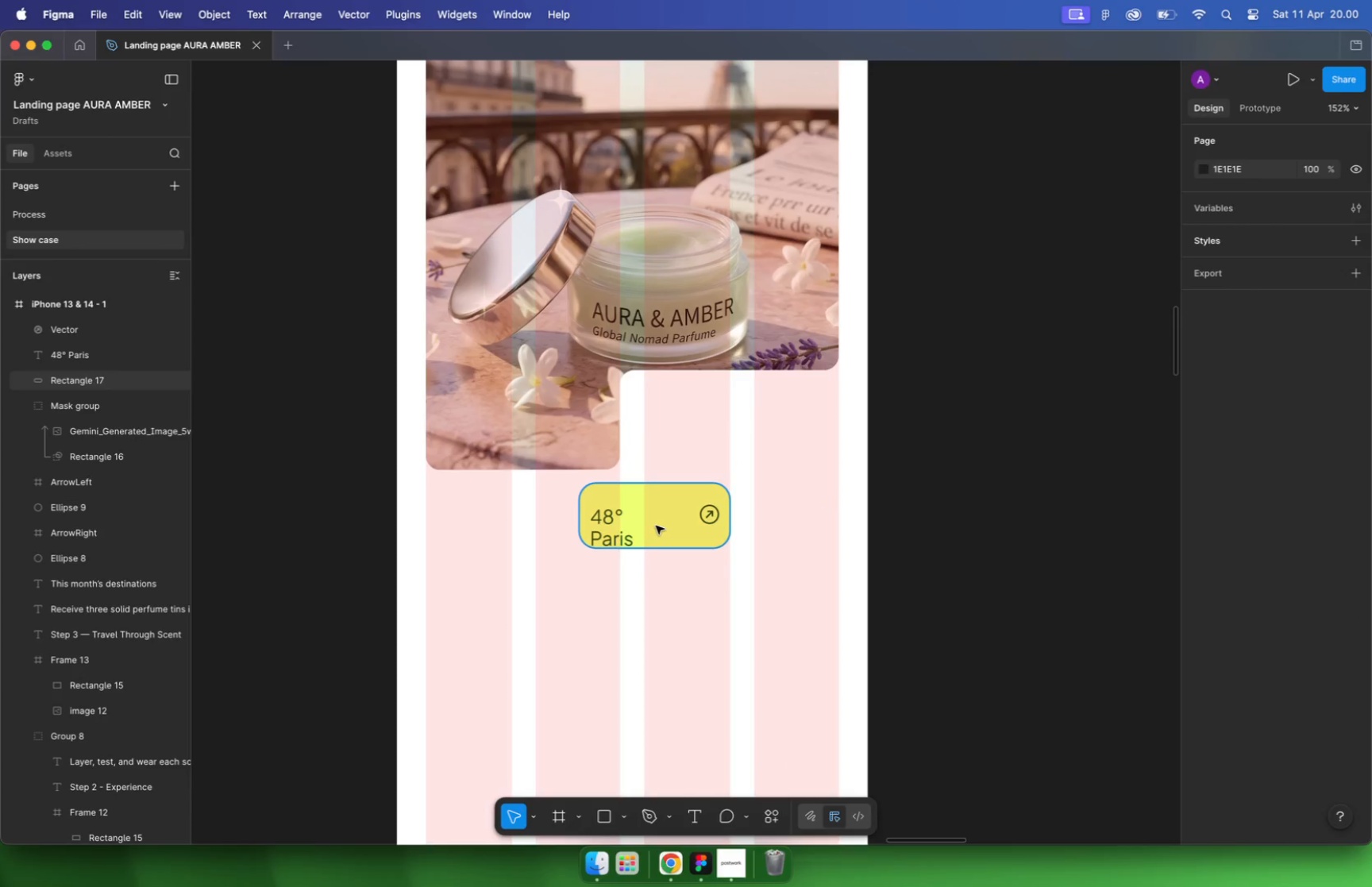 
hold_key(key=CommandLeft, duration=0.67)
scroll: coordinate [646, 445], scroll_direction: down, amount: 17.0
 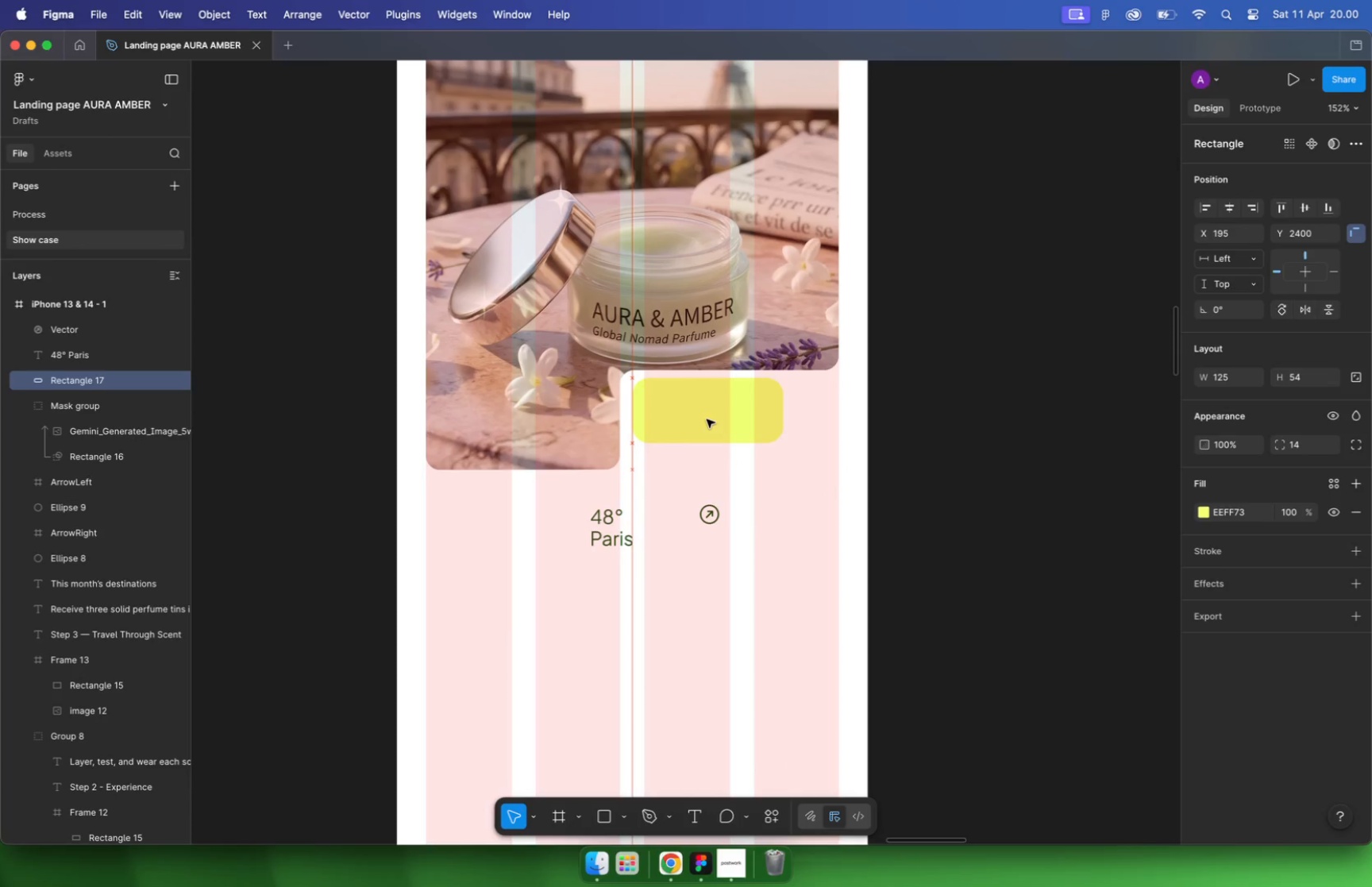 
key(Meta+CommandLeft)
 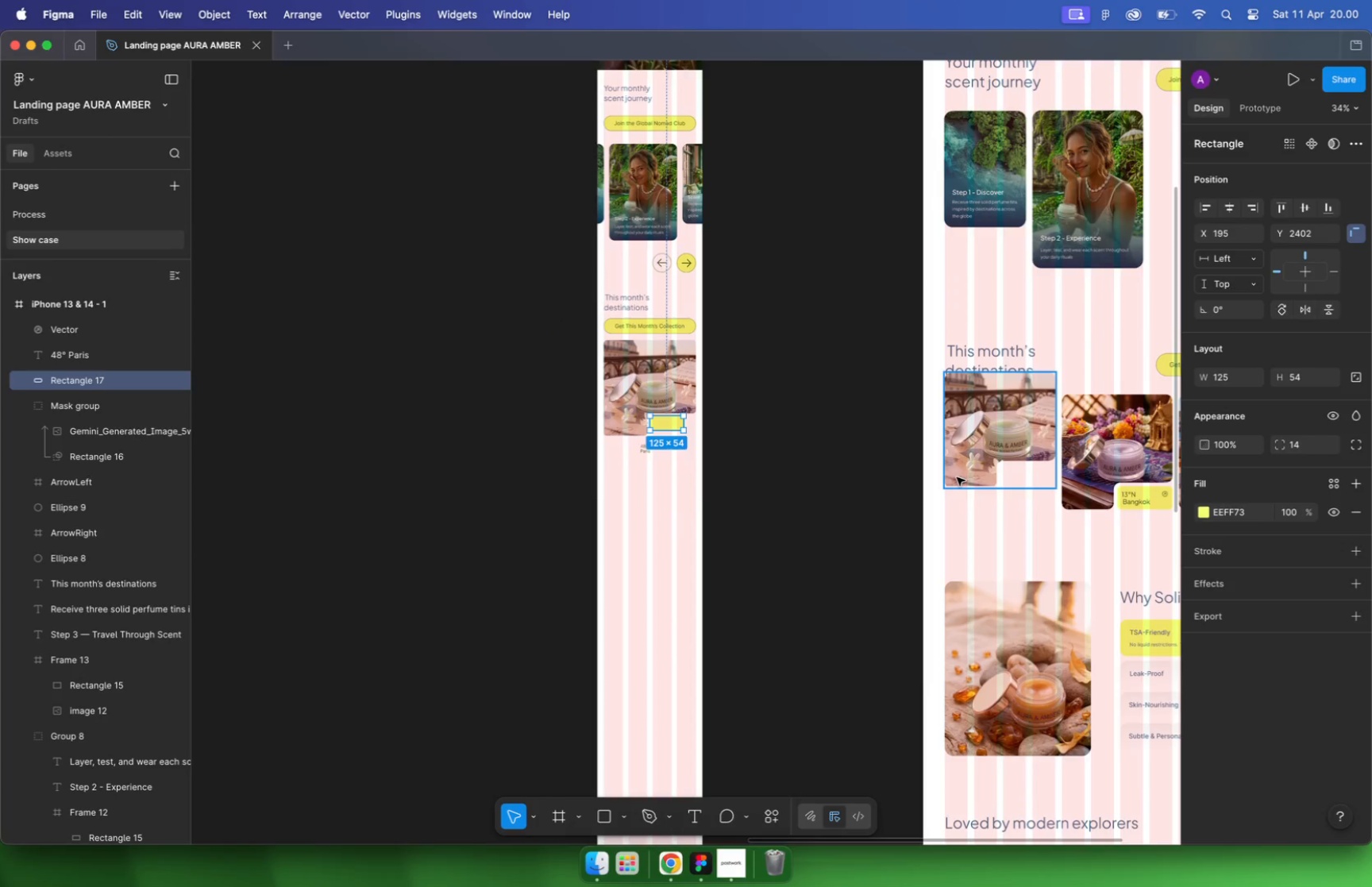 
scroll: coordinate [667, 403], scroll_direction: down, amount: 5.0
 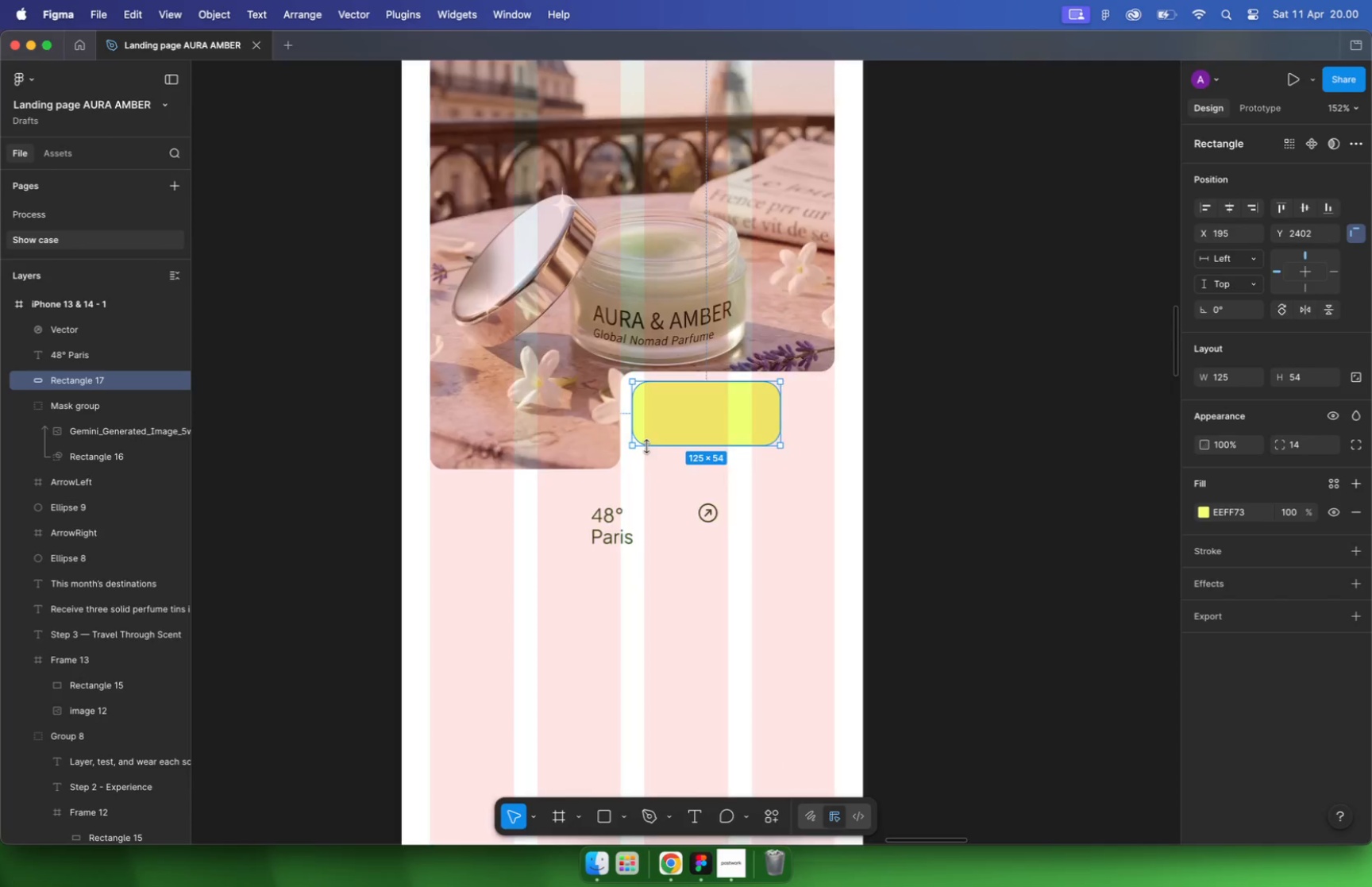 
key(Meta+CommandLeft)
 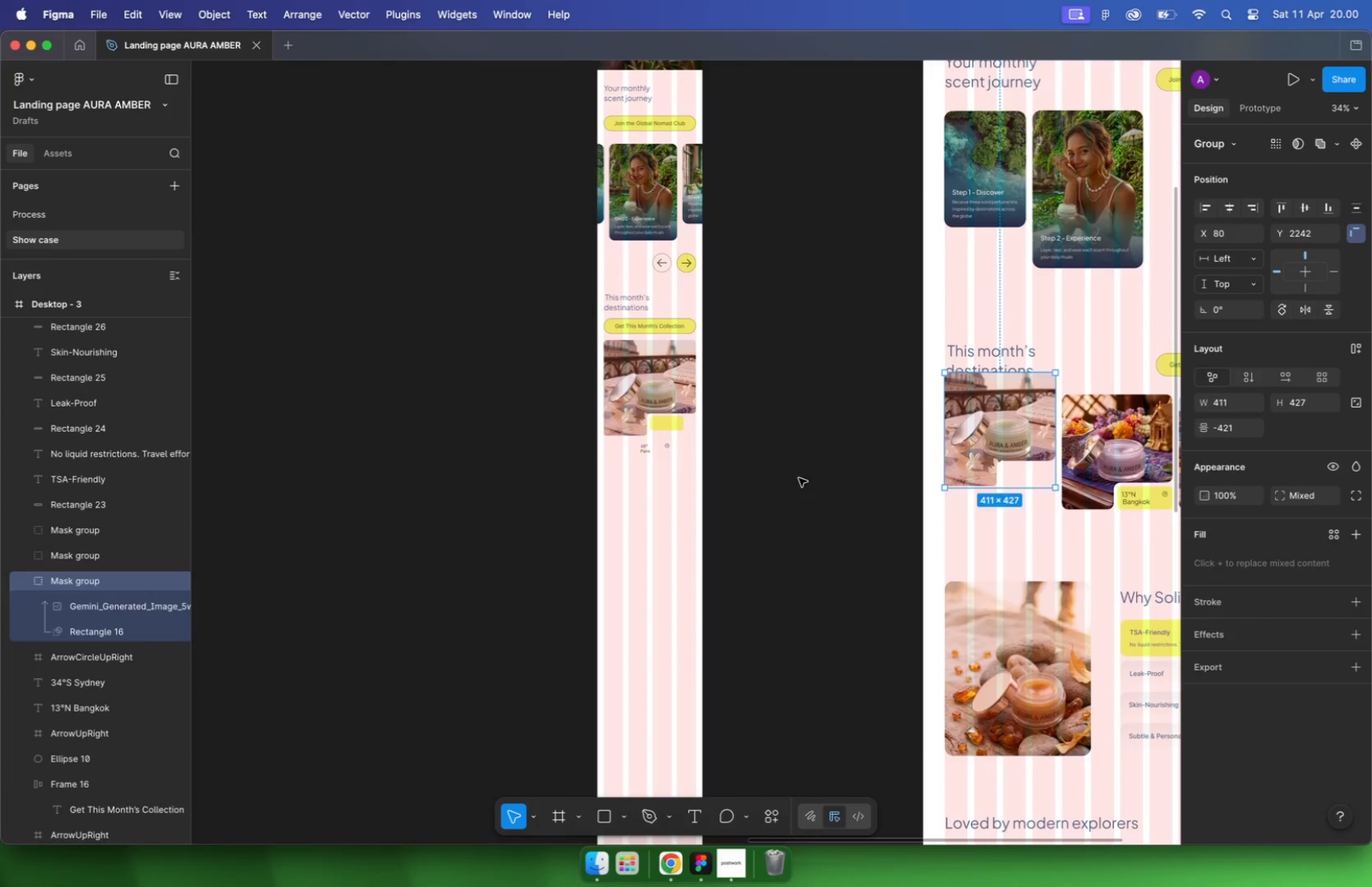 
key(Meta+Z)
 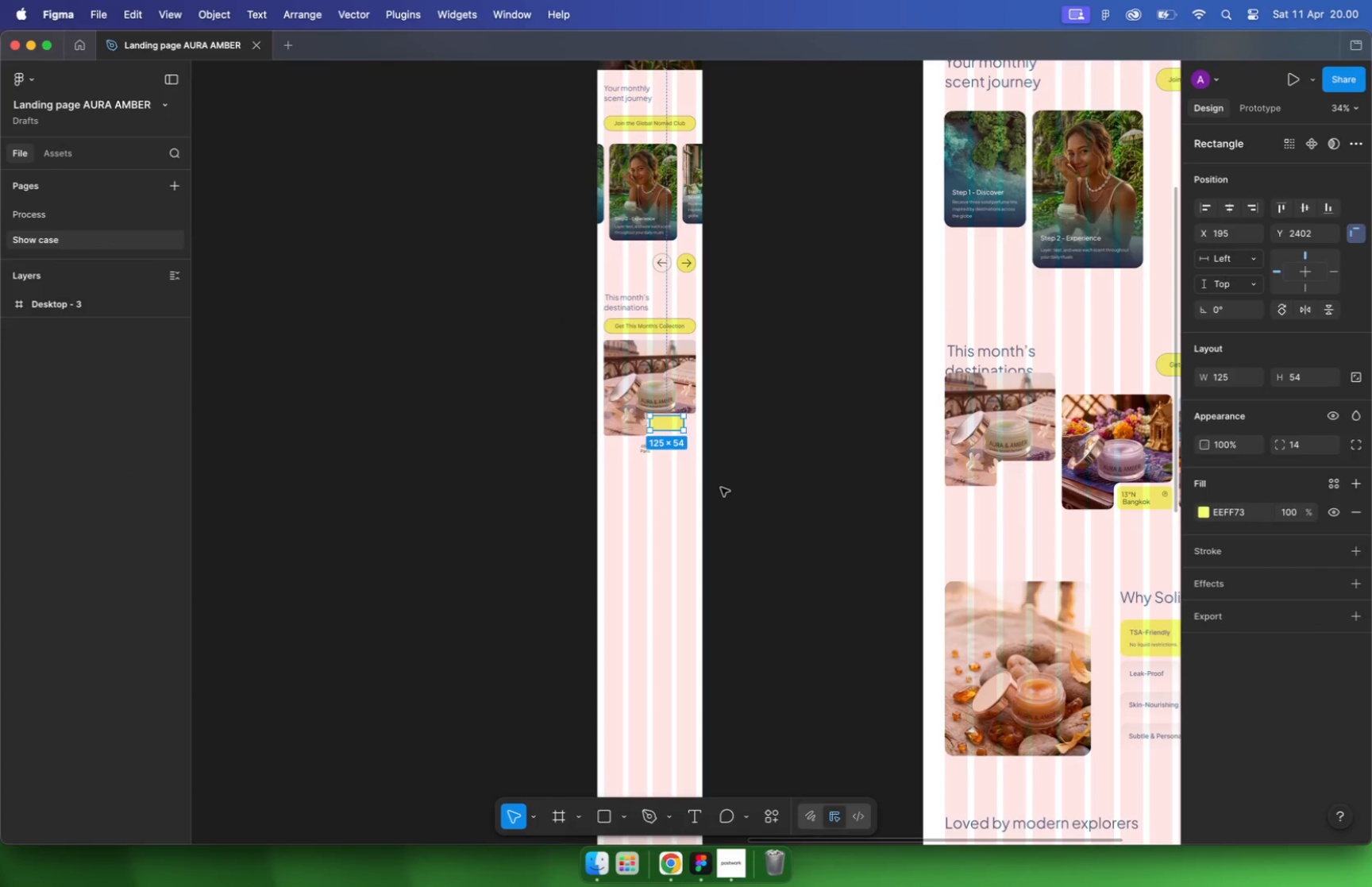 
key(Meta+CommandLeft)
 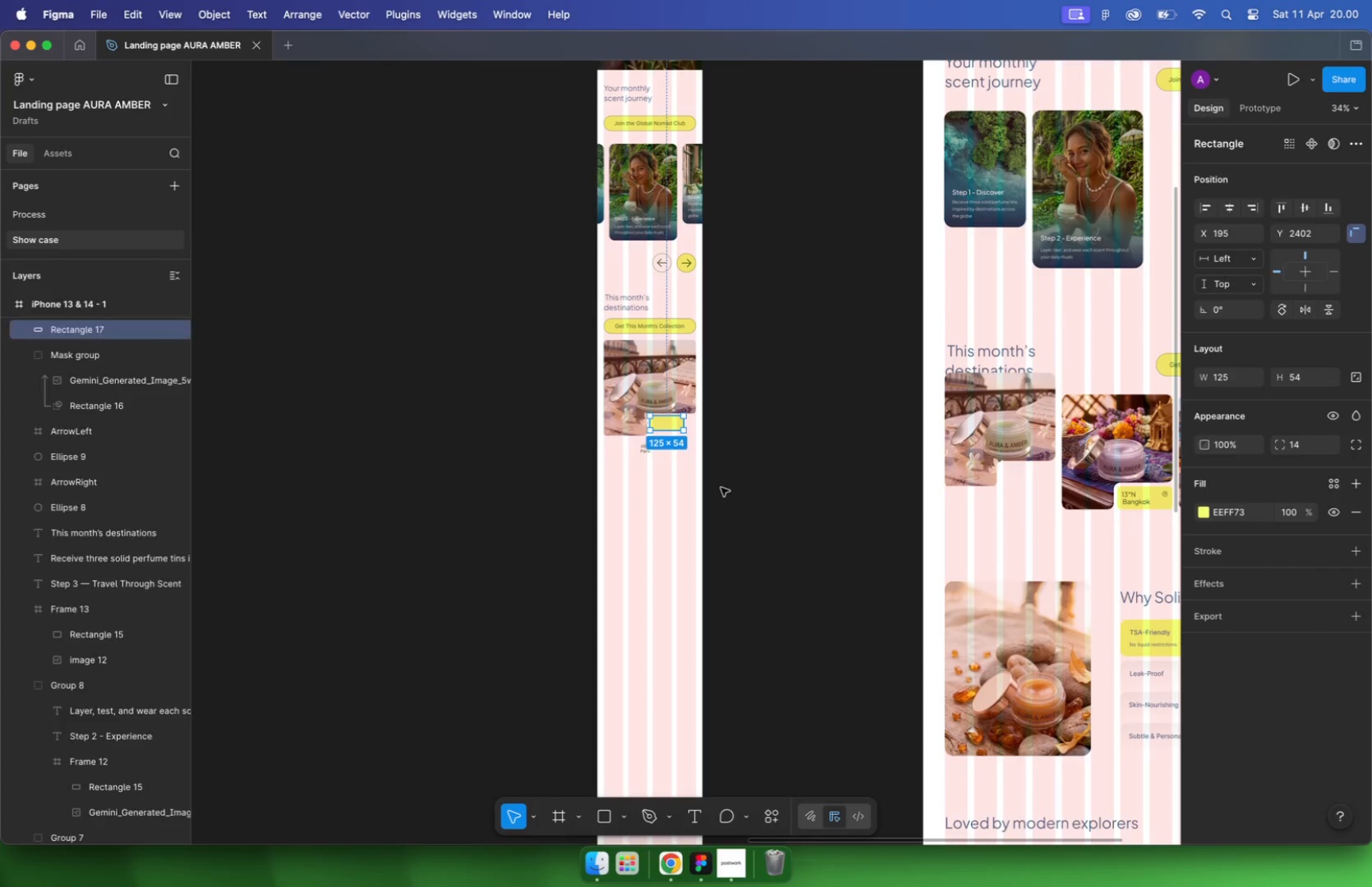 
key(Meta+Z)
 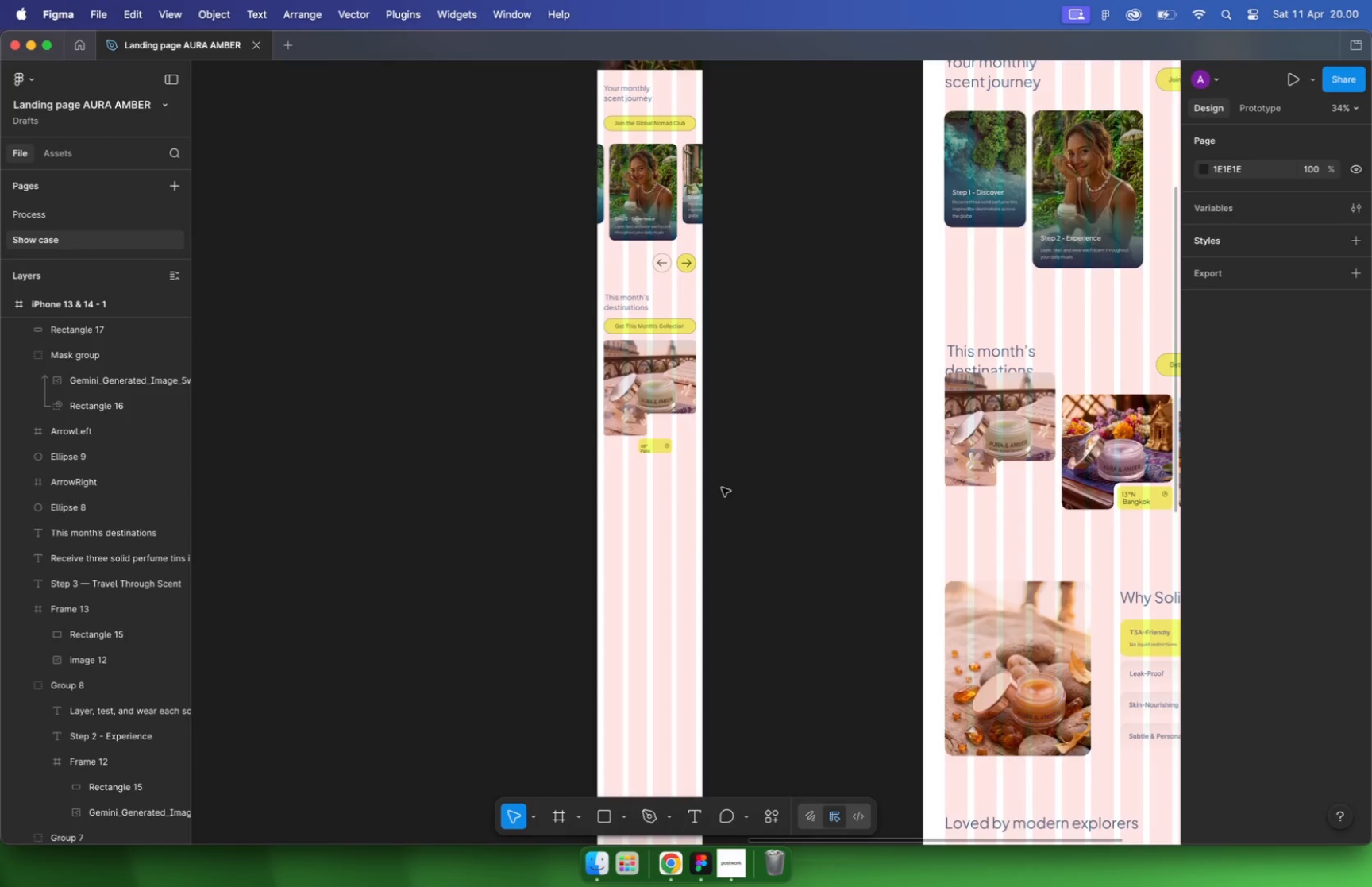 
key(Meta+Z)
 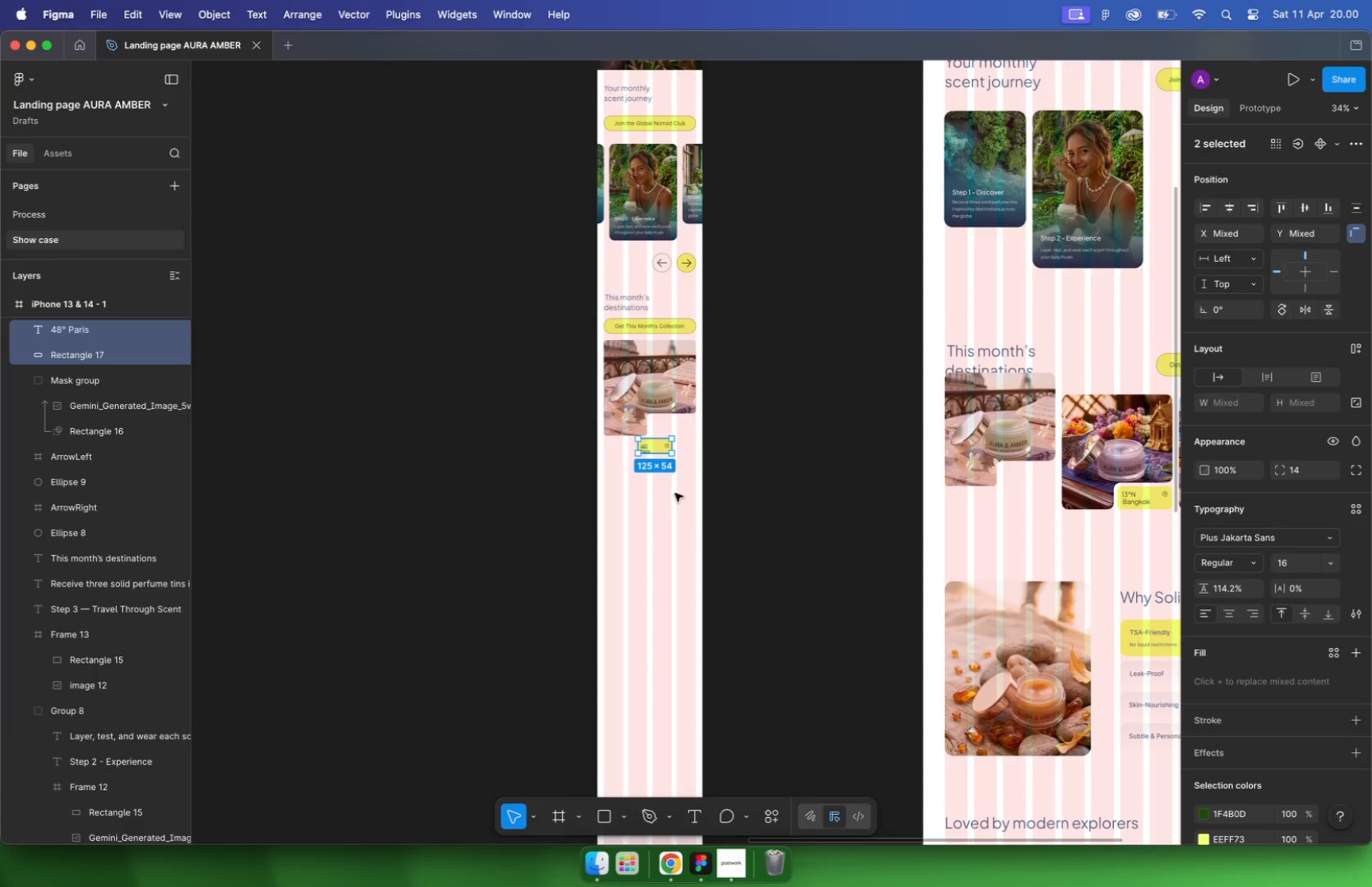 
key(Meta+Z)
 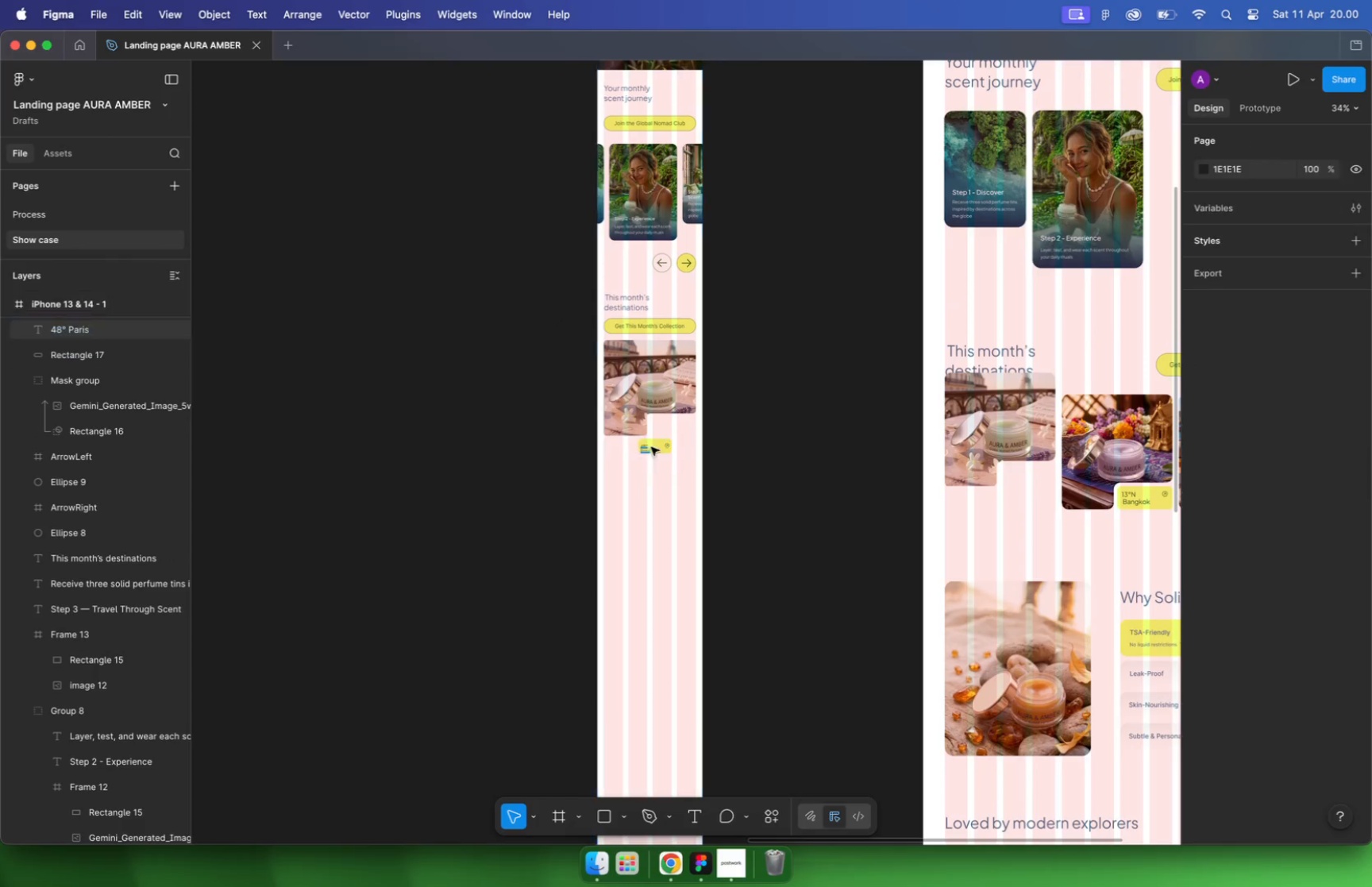 
key(Meta+Z)
 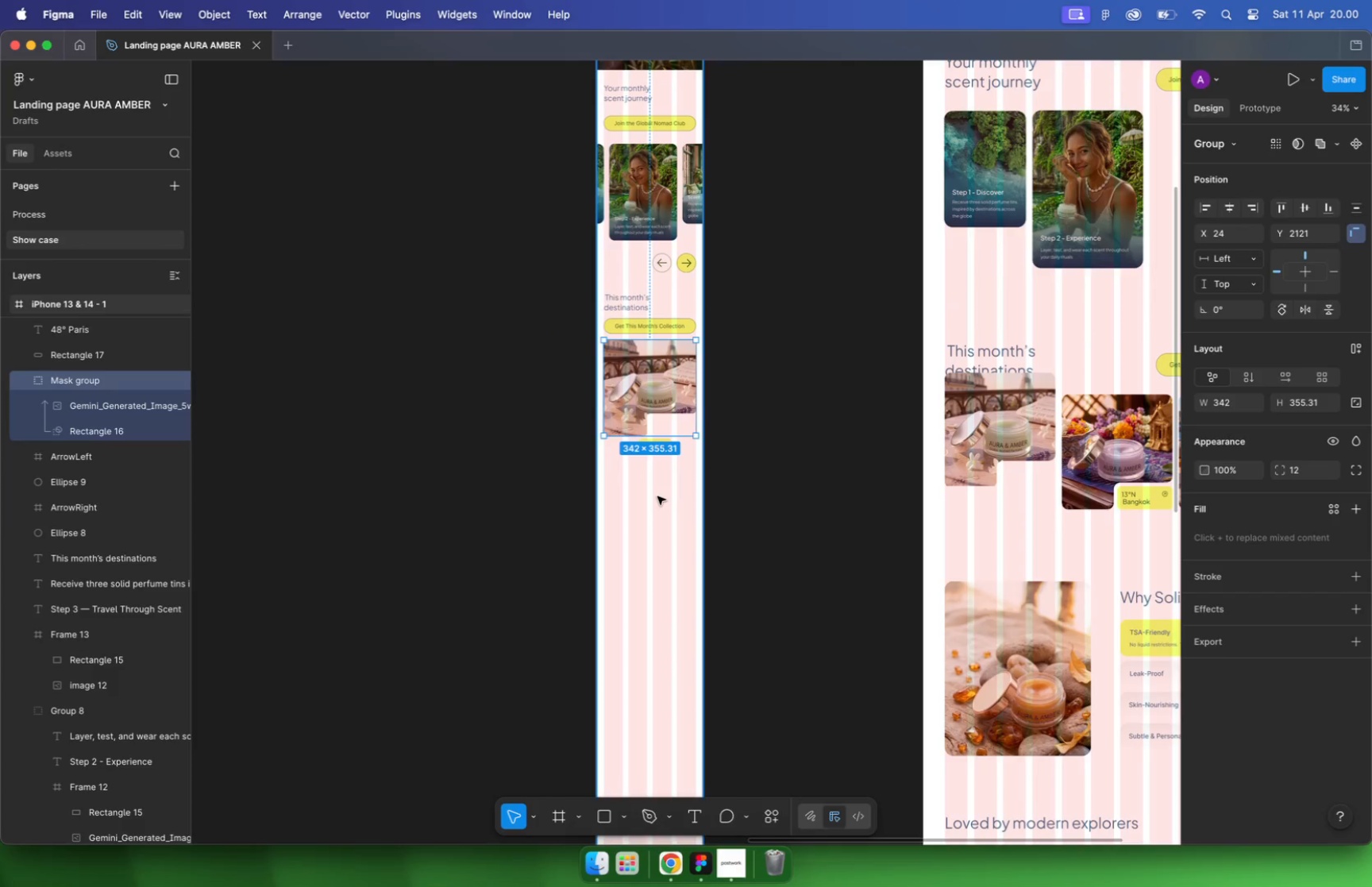 
key(Meta+Z)
 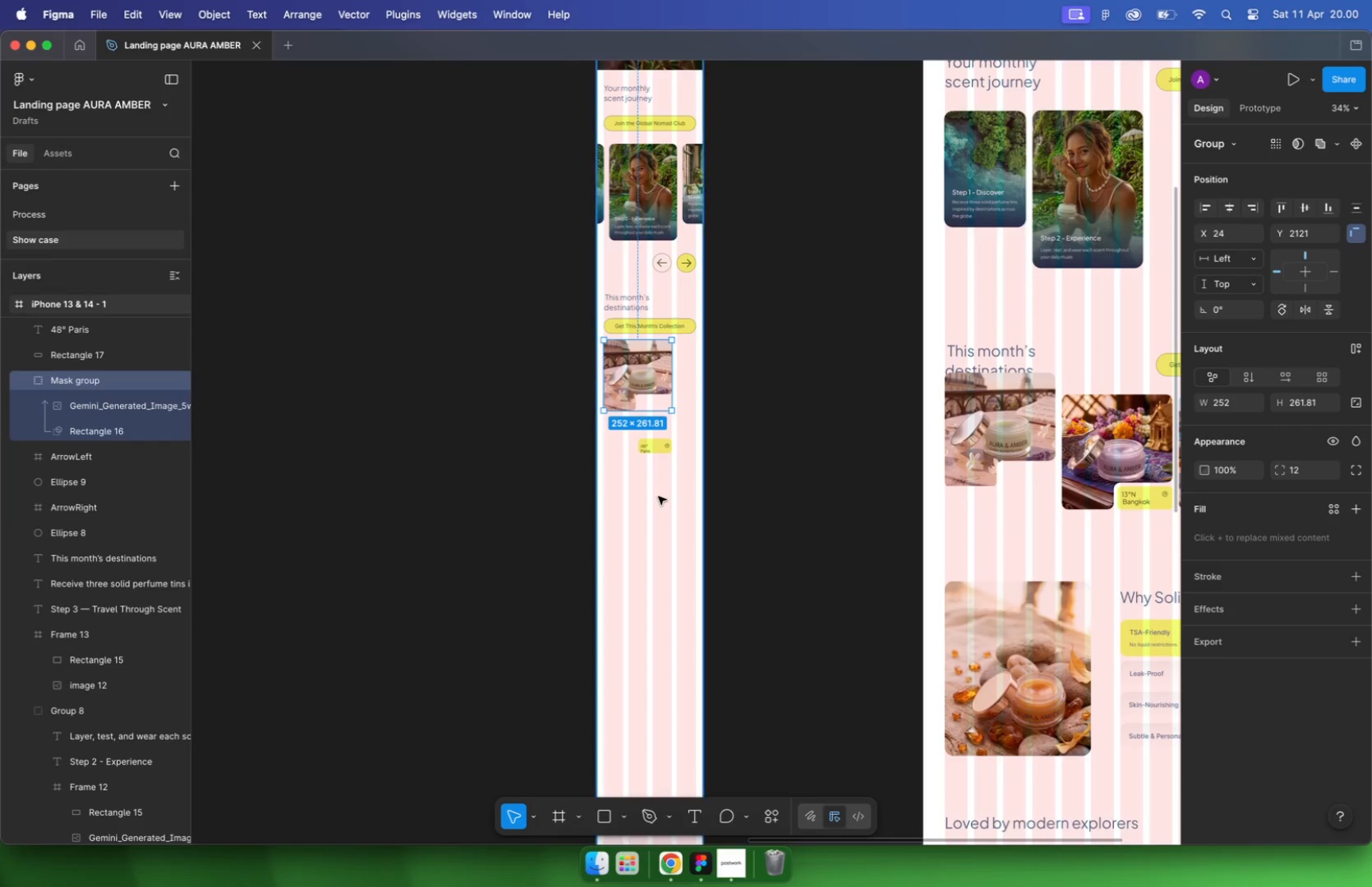 
key(Meta+Z)
 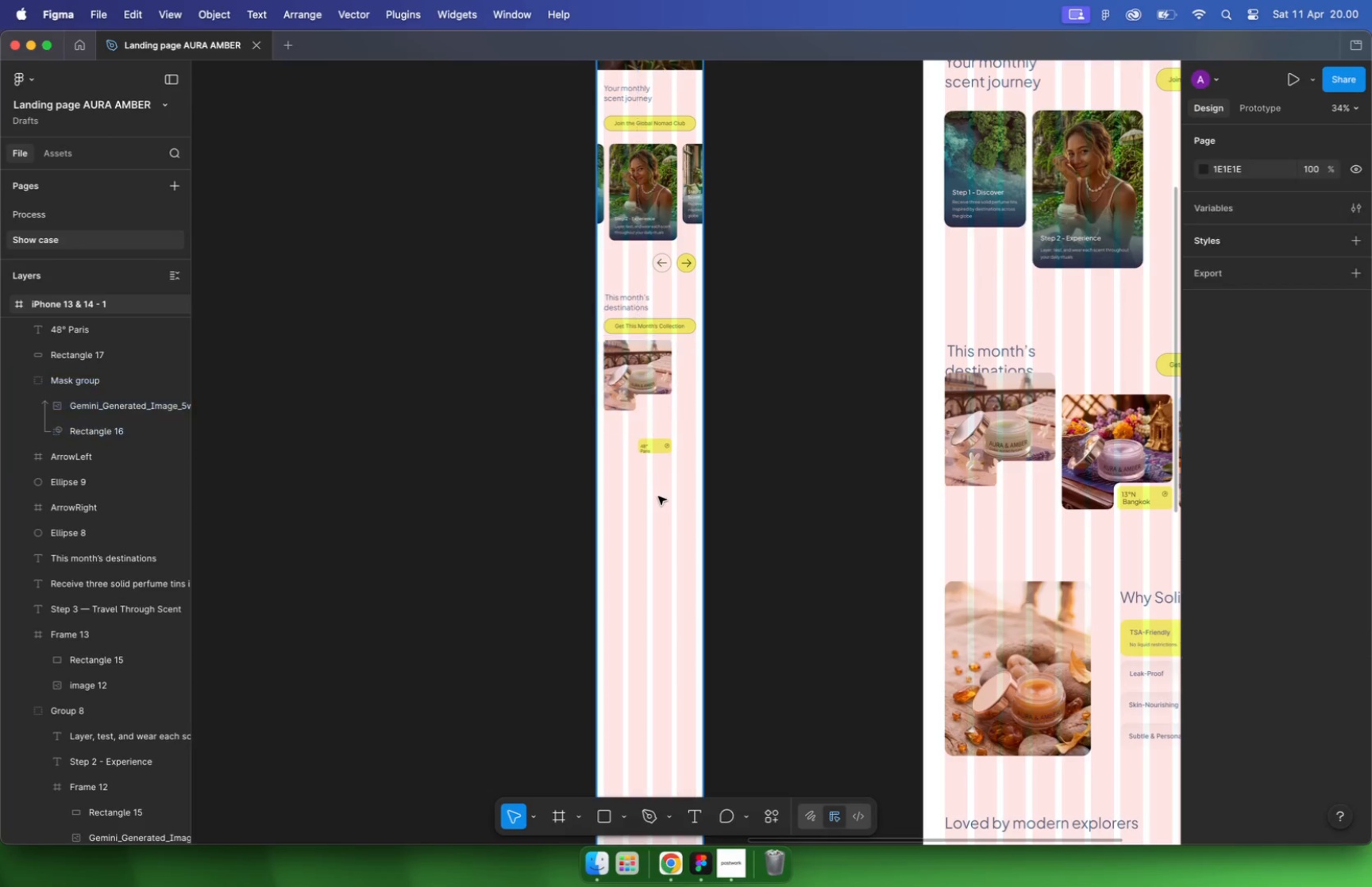 
key(Meta+Z)
 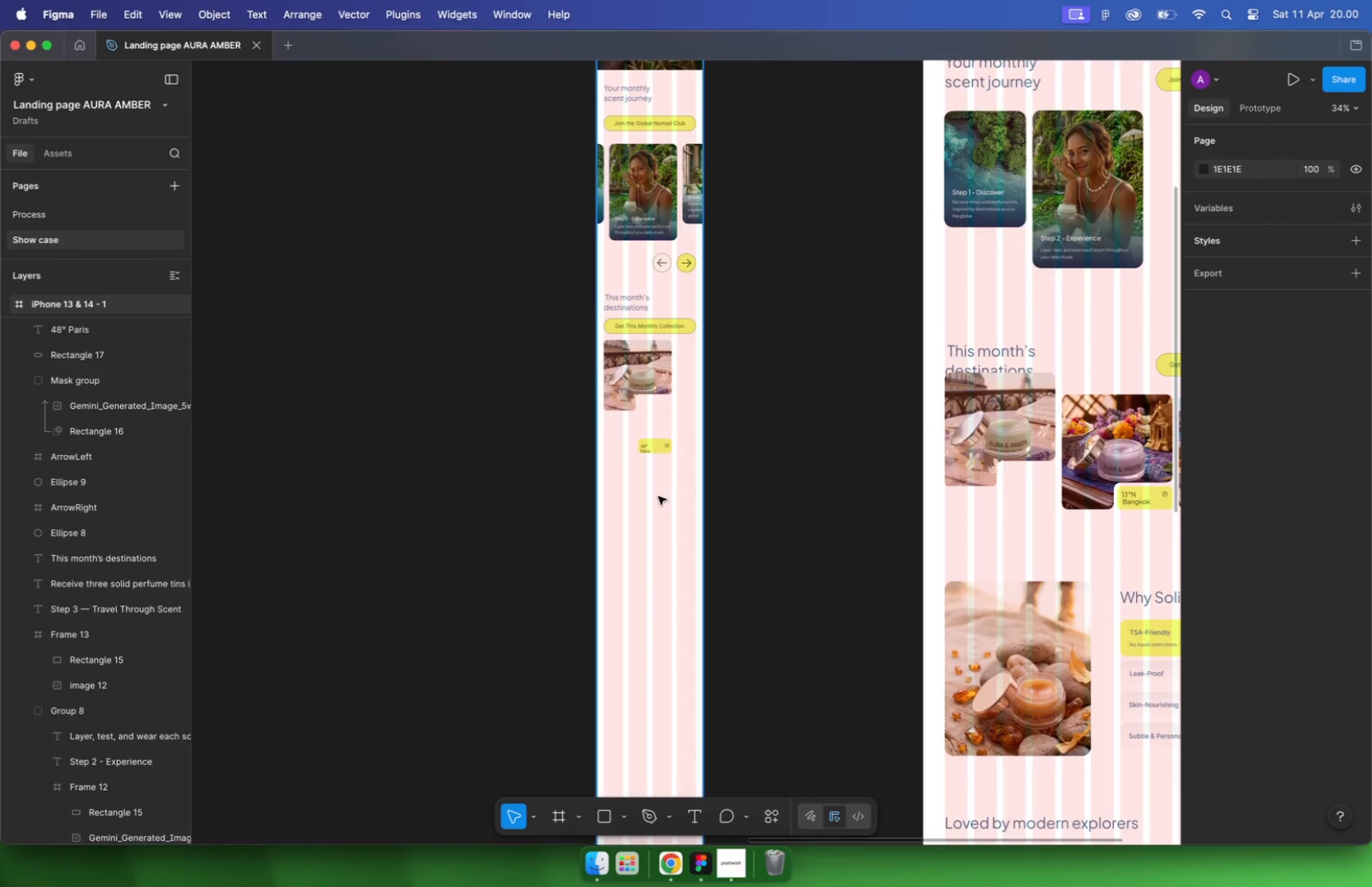 
key(Meta+Z)
 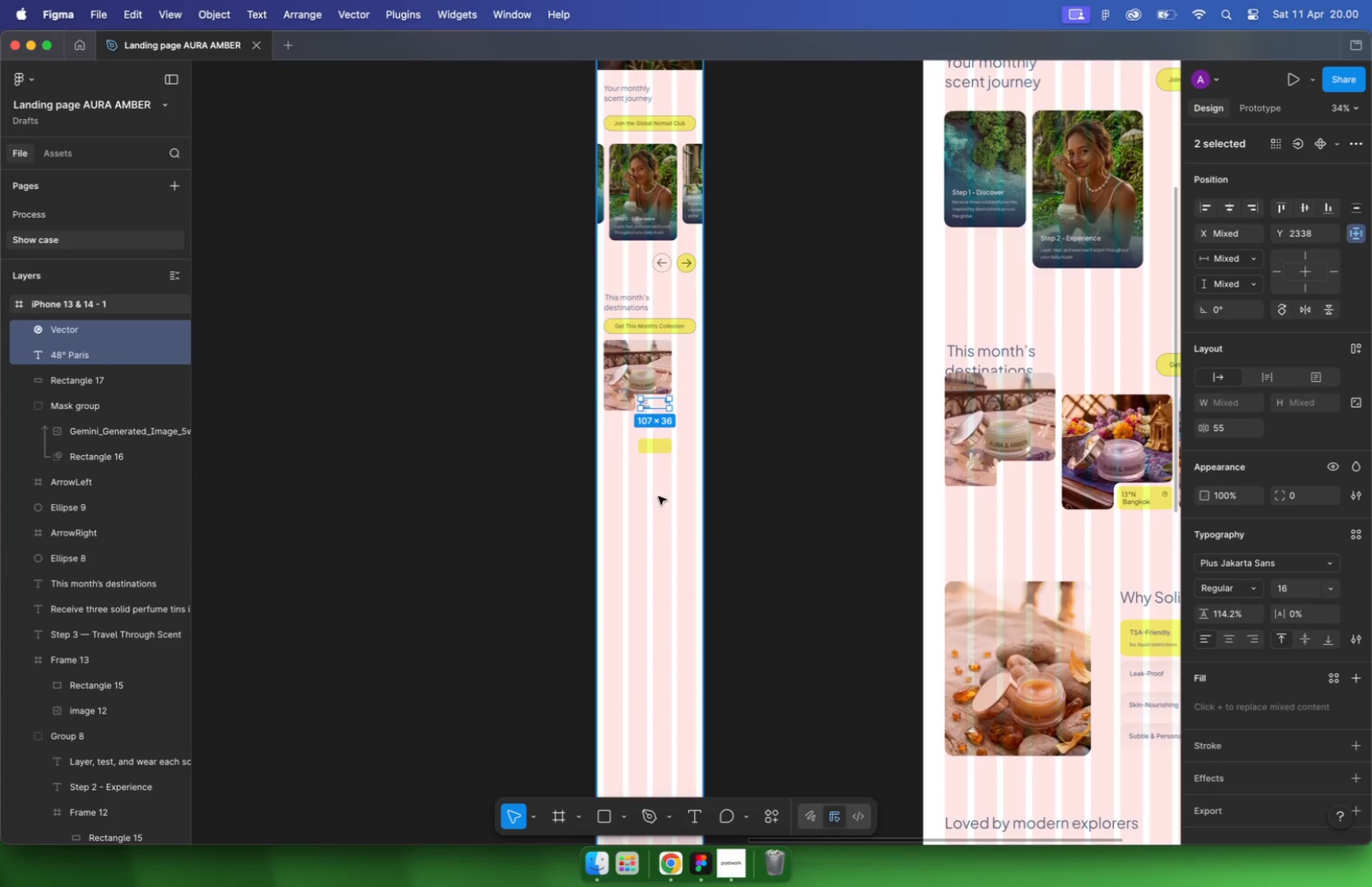 
key(Meta+Z)
 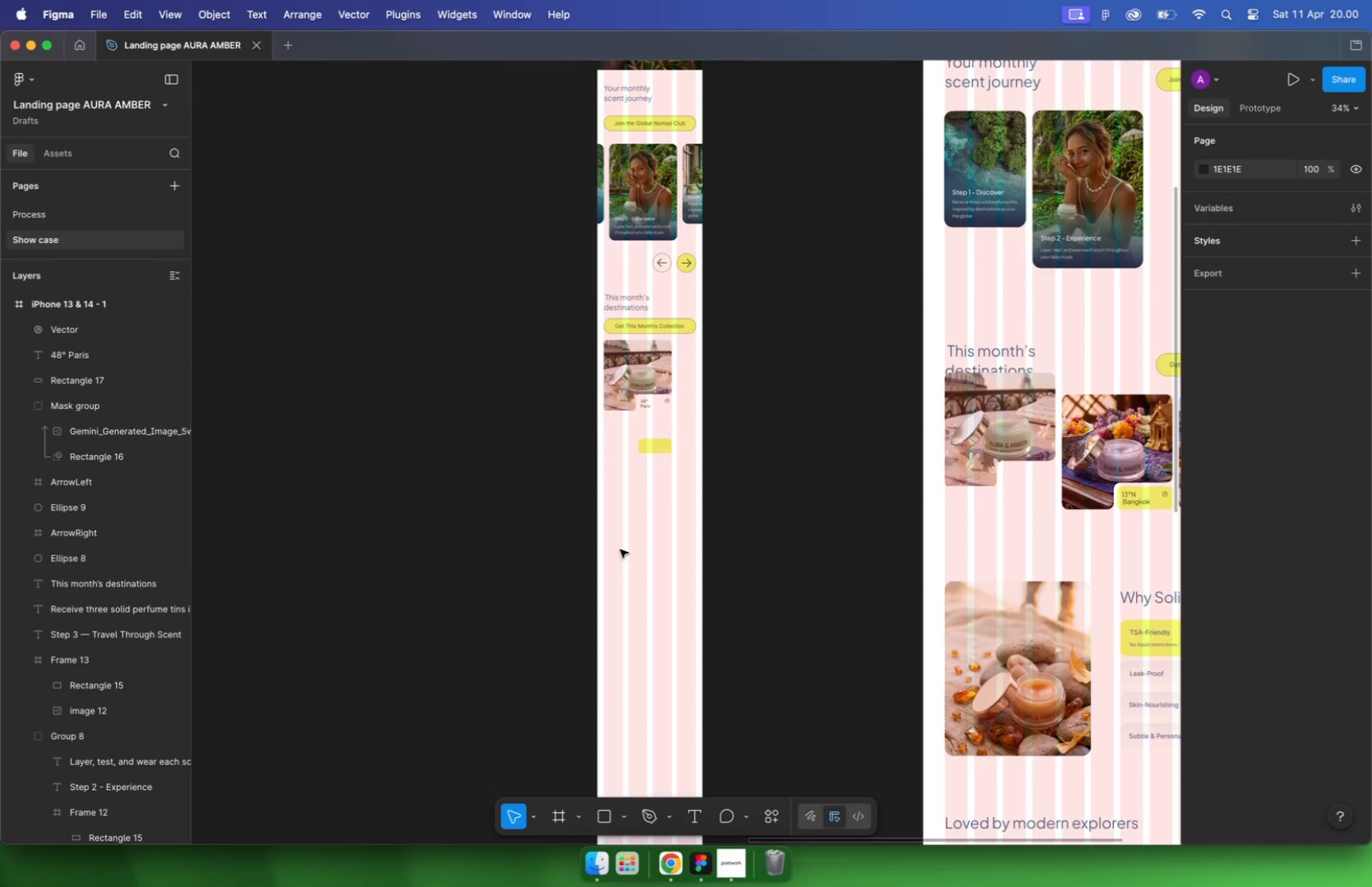 
left_click_drag(start_coordinate=[624, 560], to_coordinate=[622, 555])
 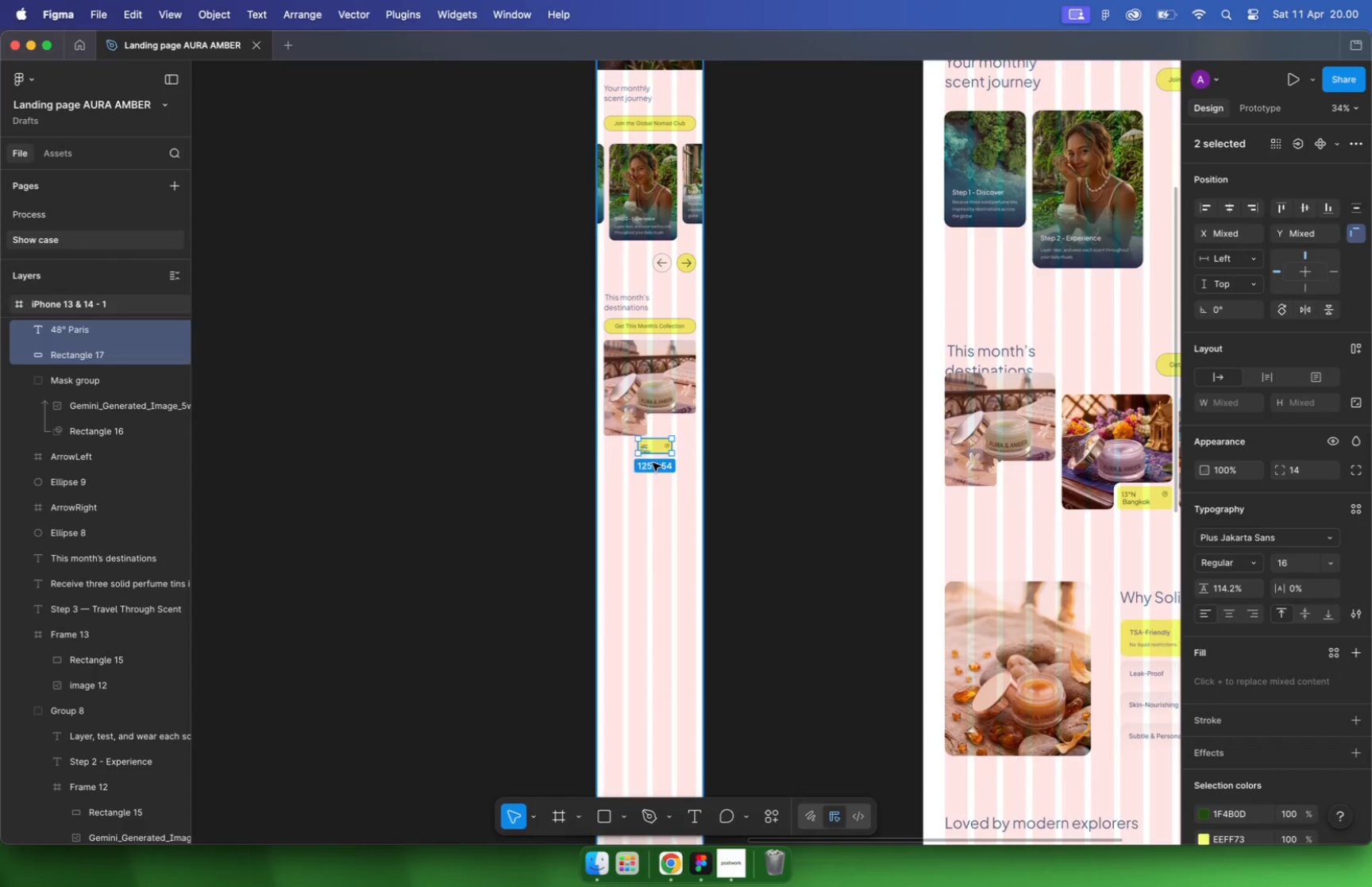 
left_click_drag(start_coordinate=[589, 522], to_coordinate=[769, 356])
 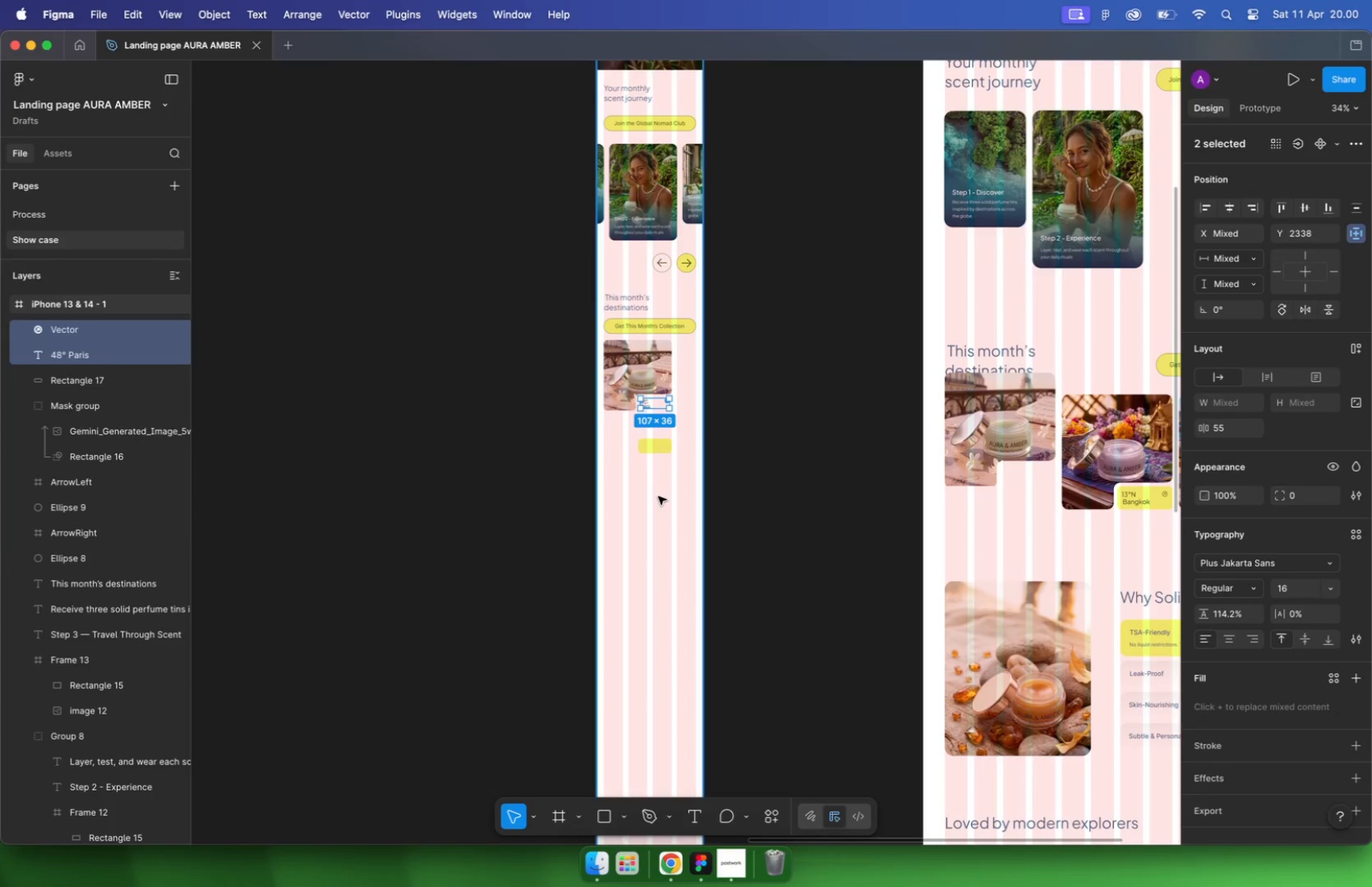 
hold_key(key=CommandLeft, duration=0.31)
 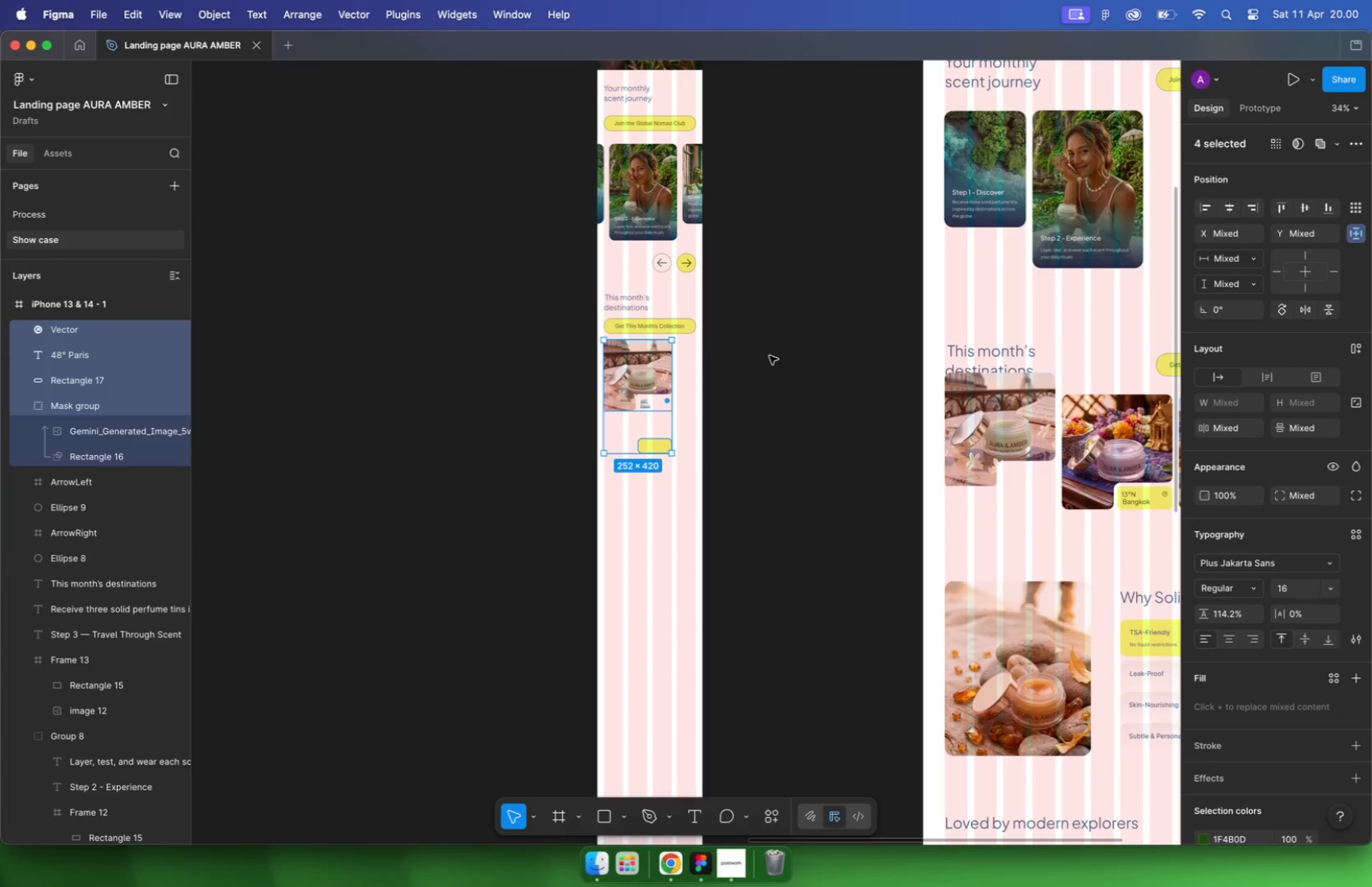 
key(Backspace)
 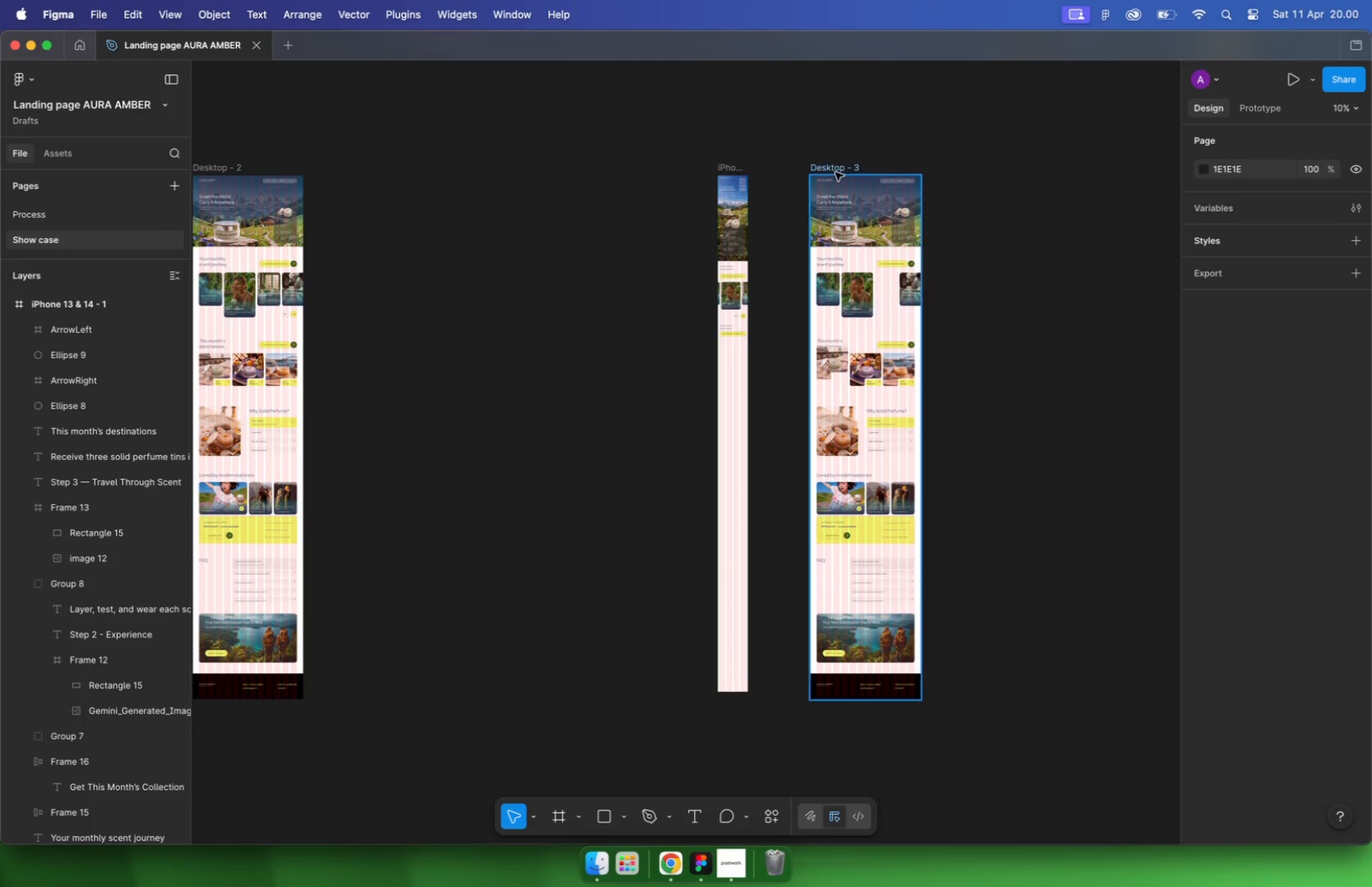 
hold_key(key=CommandLeft, duration=0.47)
 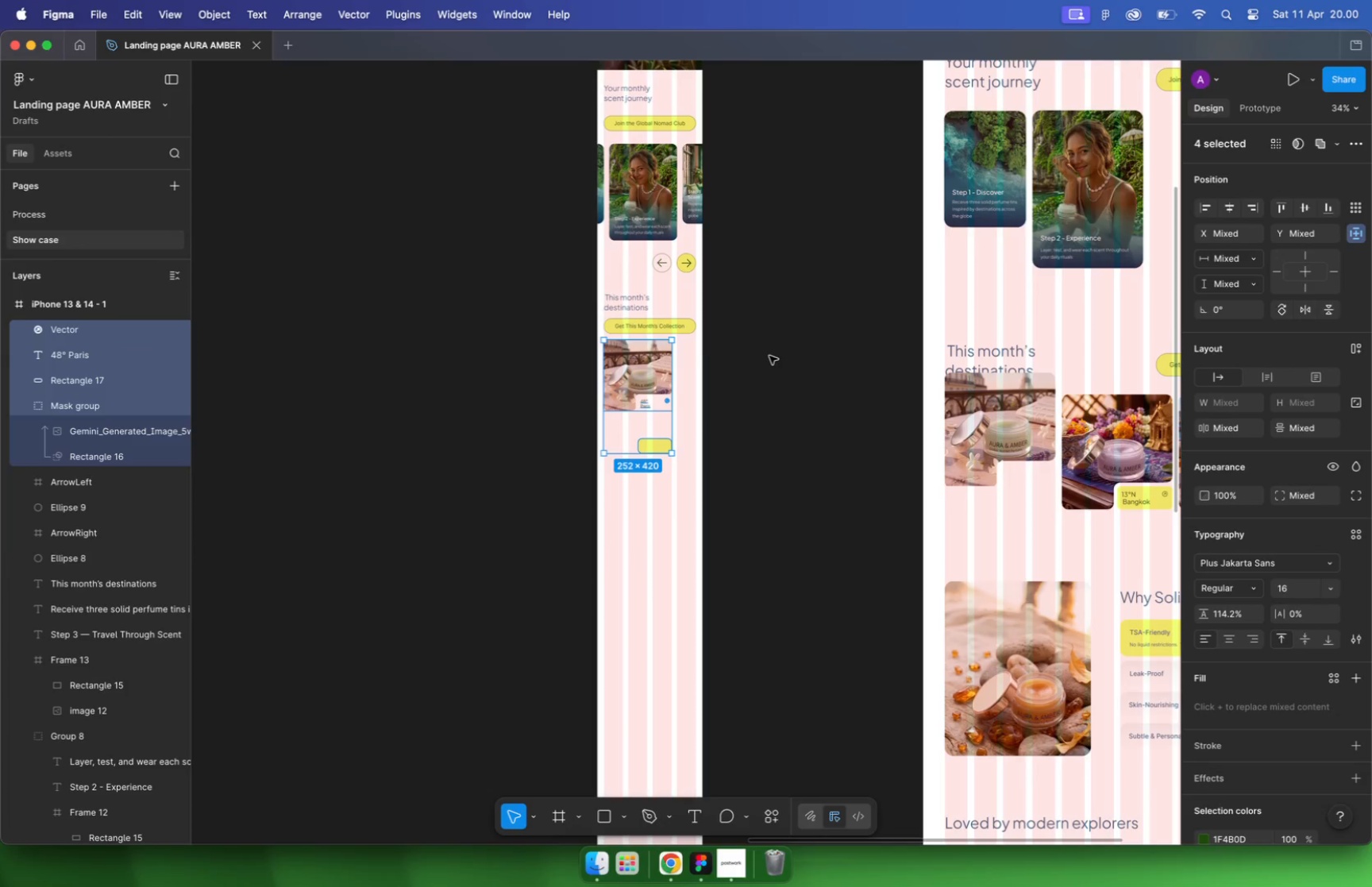 
hold_key(key=CommandLeft, duration=0.47)
 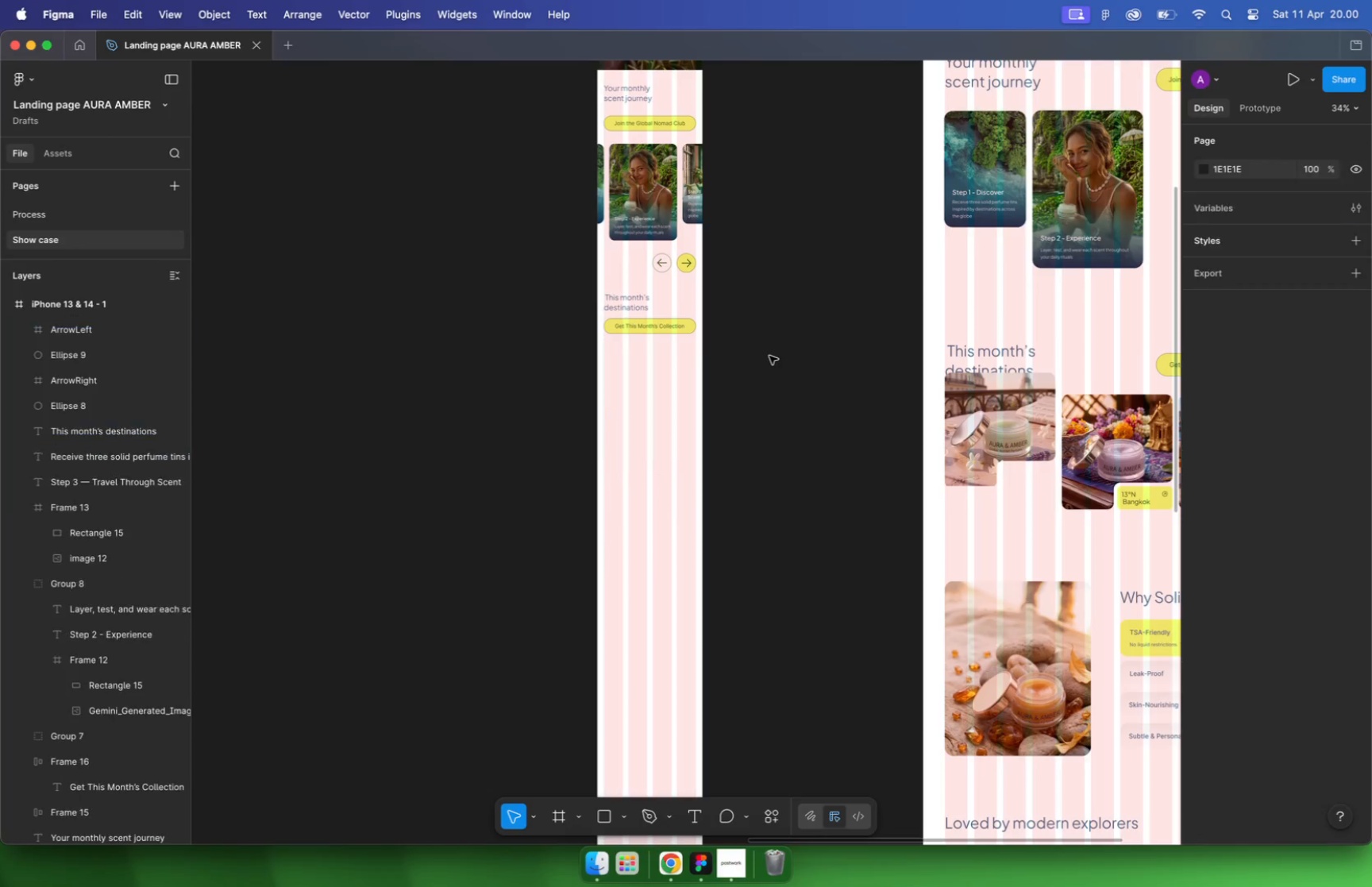 
scroll: coordinate [836, 217], scroll_direction: down, amount: 22.0
 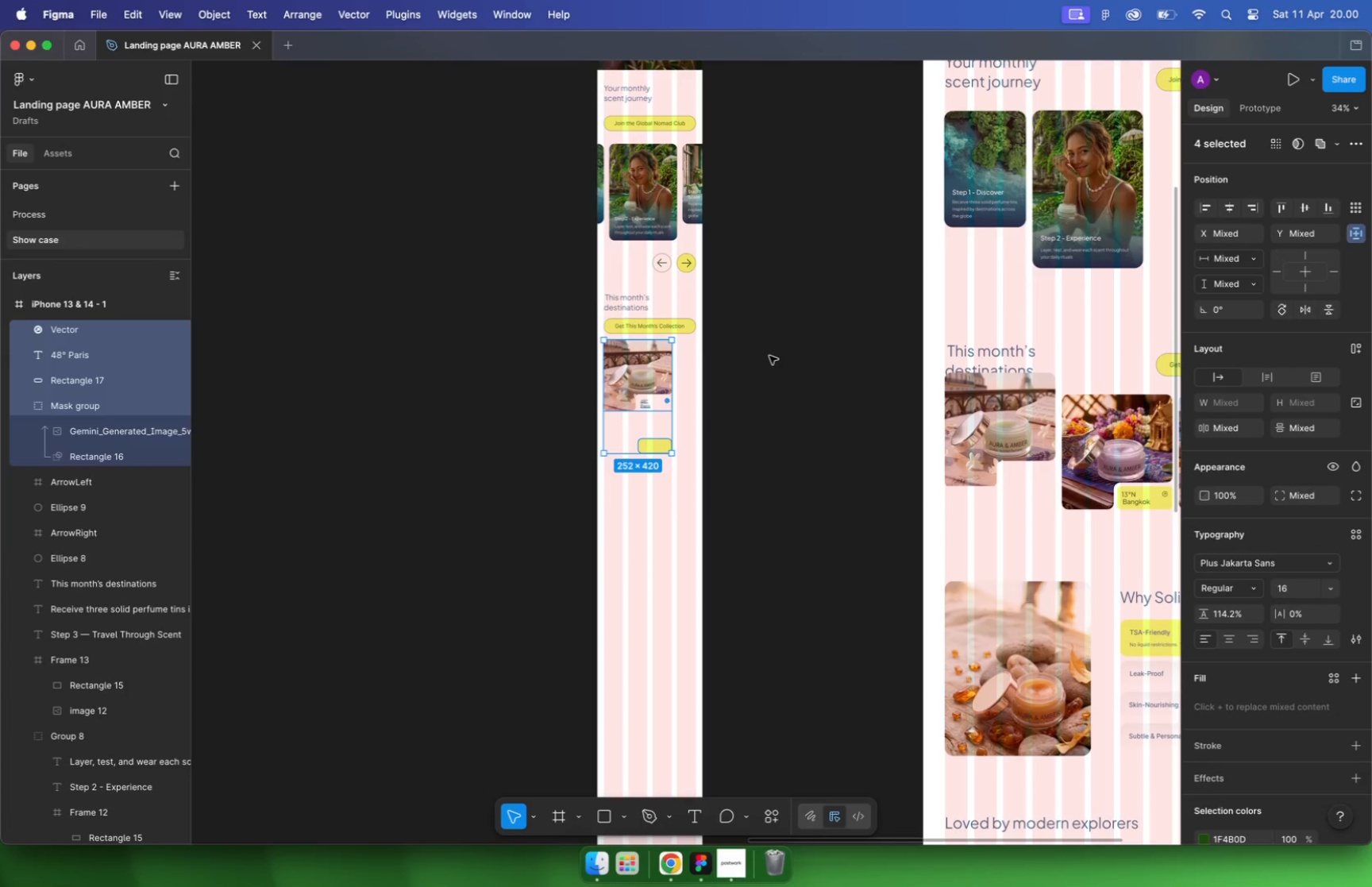 
key(Backspace)
 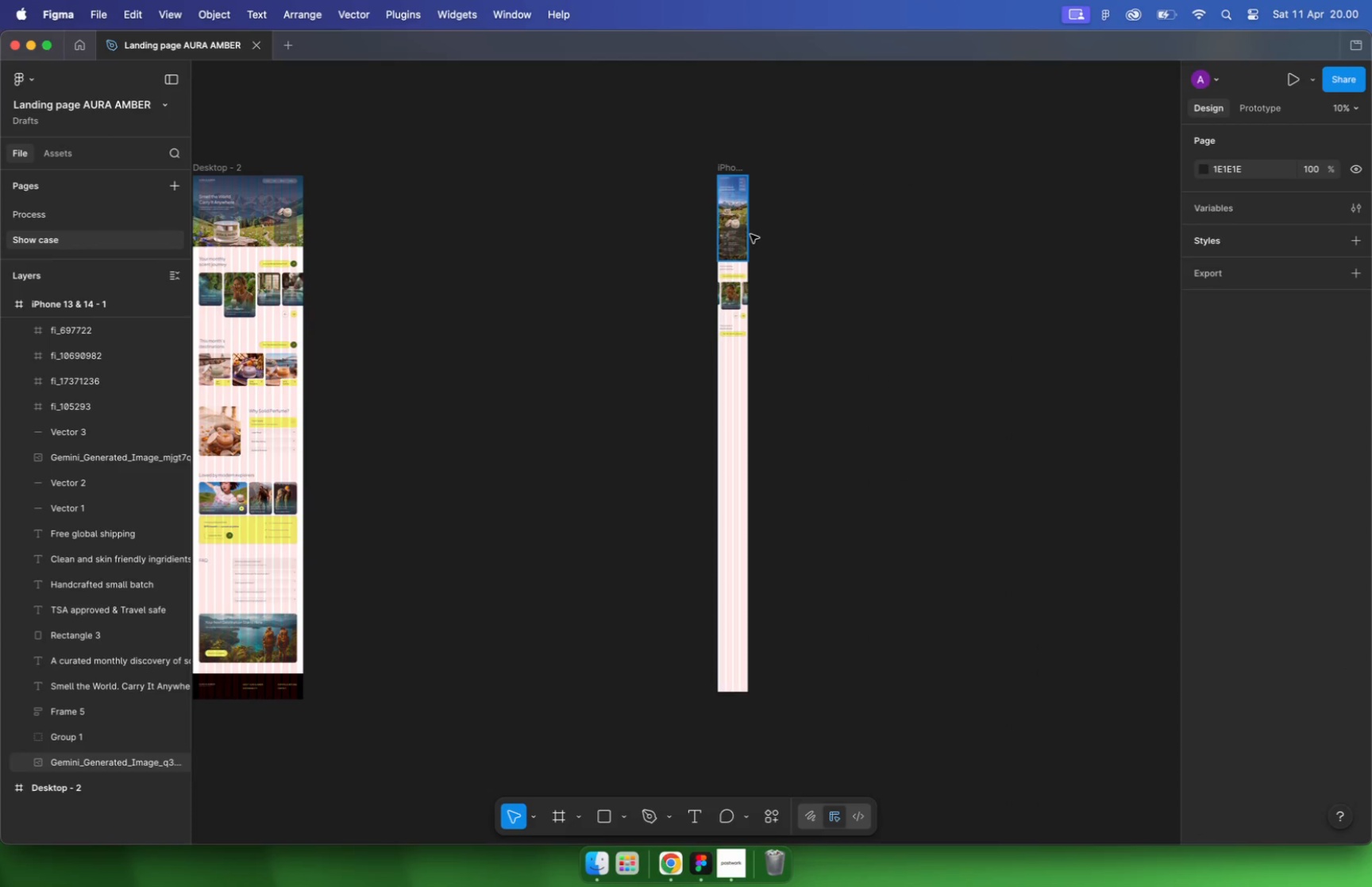 
key(Meta+CommandLeft)
 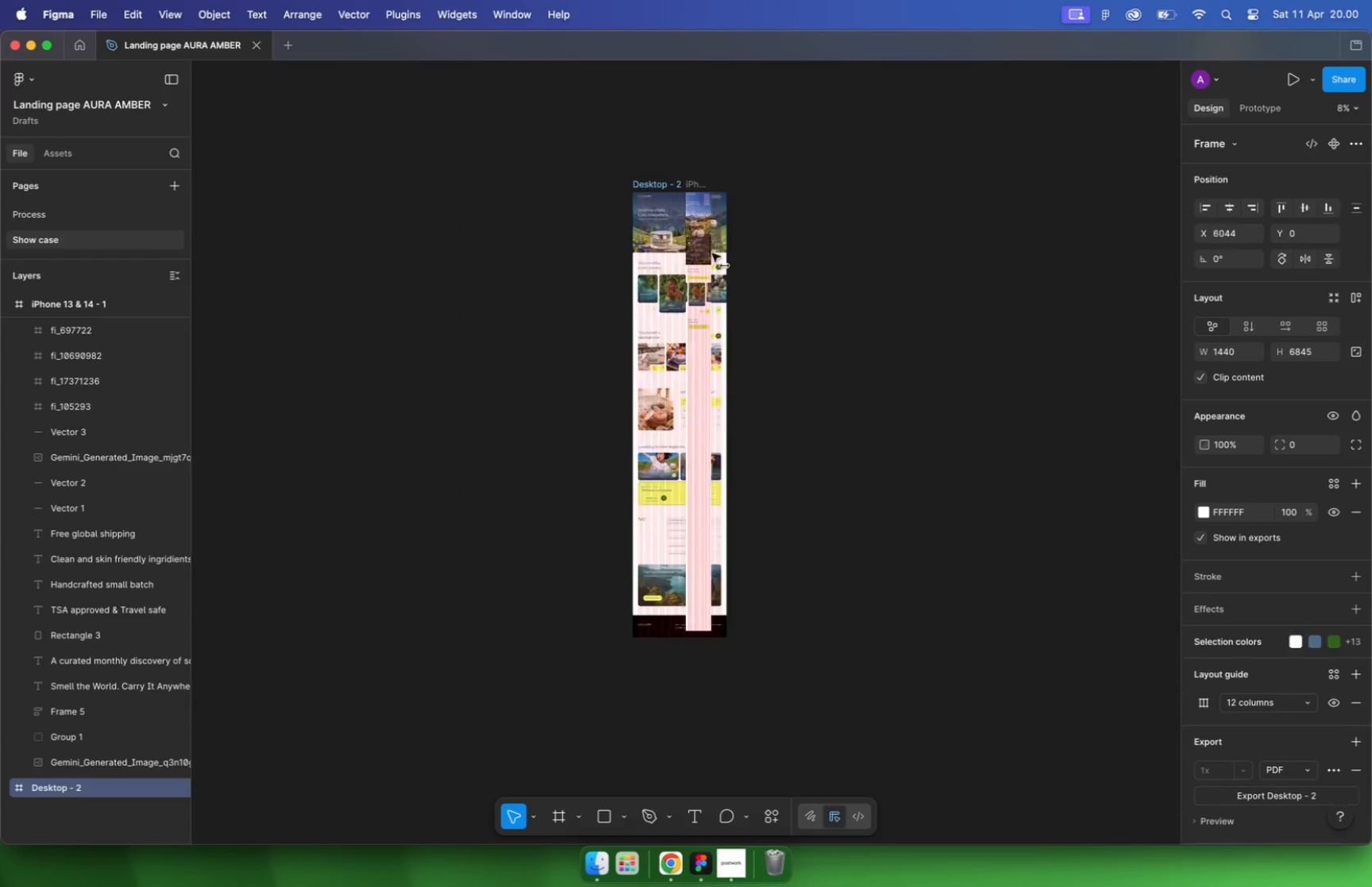 
scroll: coordinate [500, 287], scroll_direction: down, amount: 2.0
 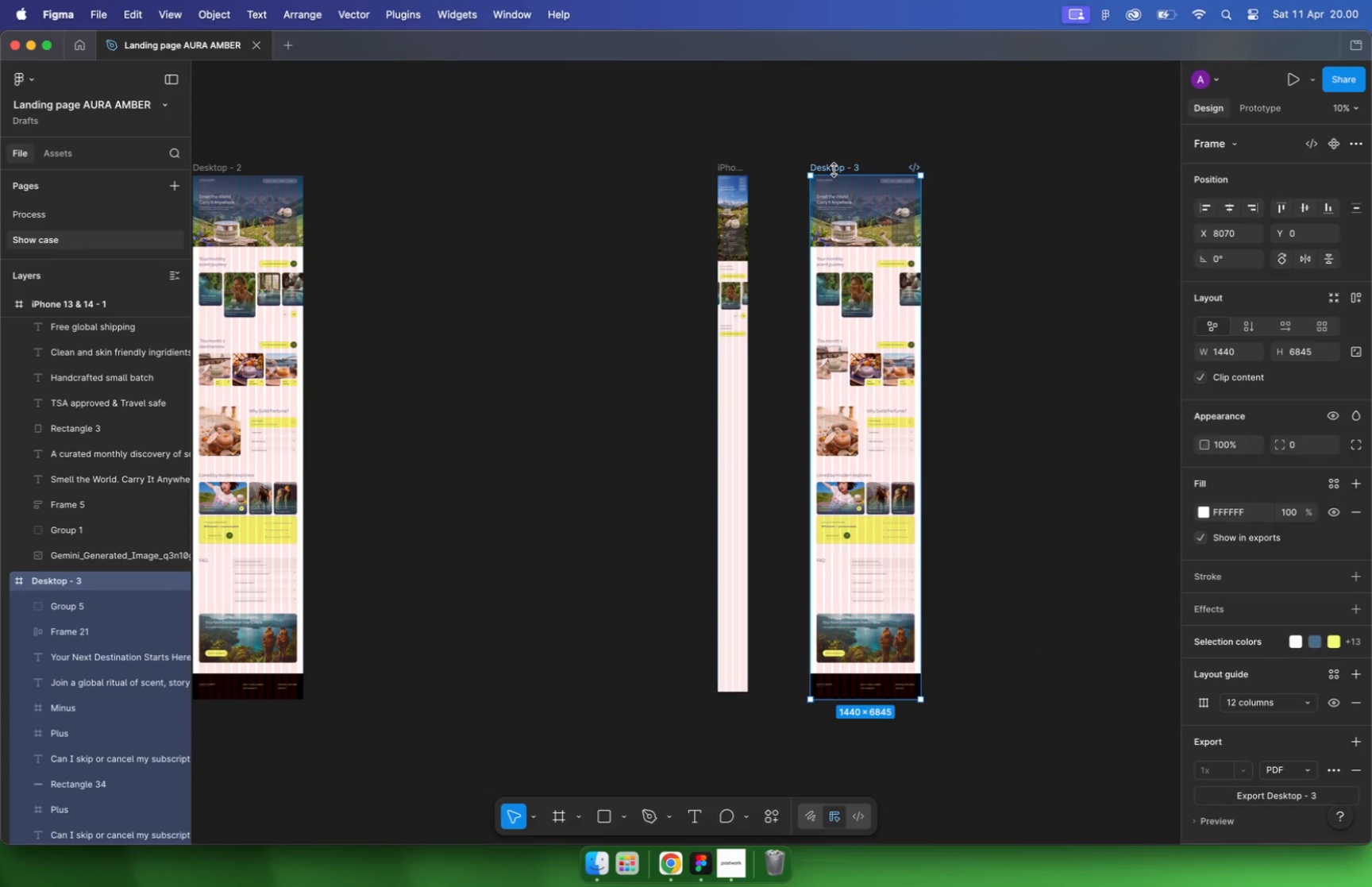 
left_click_drag(start_coordinate=[264, 180], to_coordinate=[819, 258])
 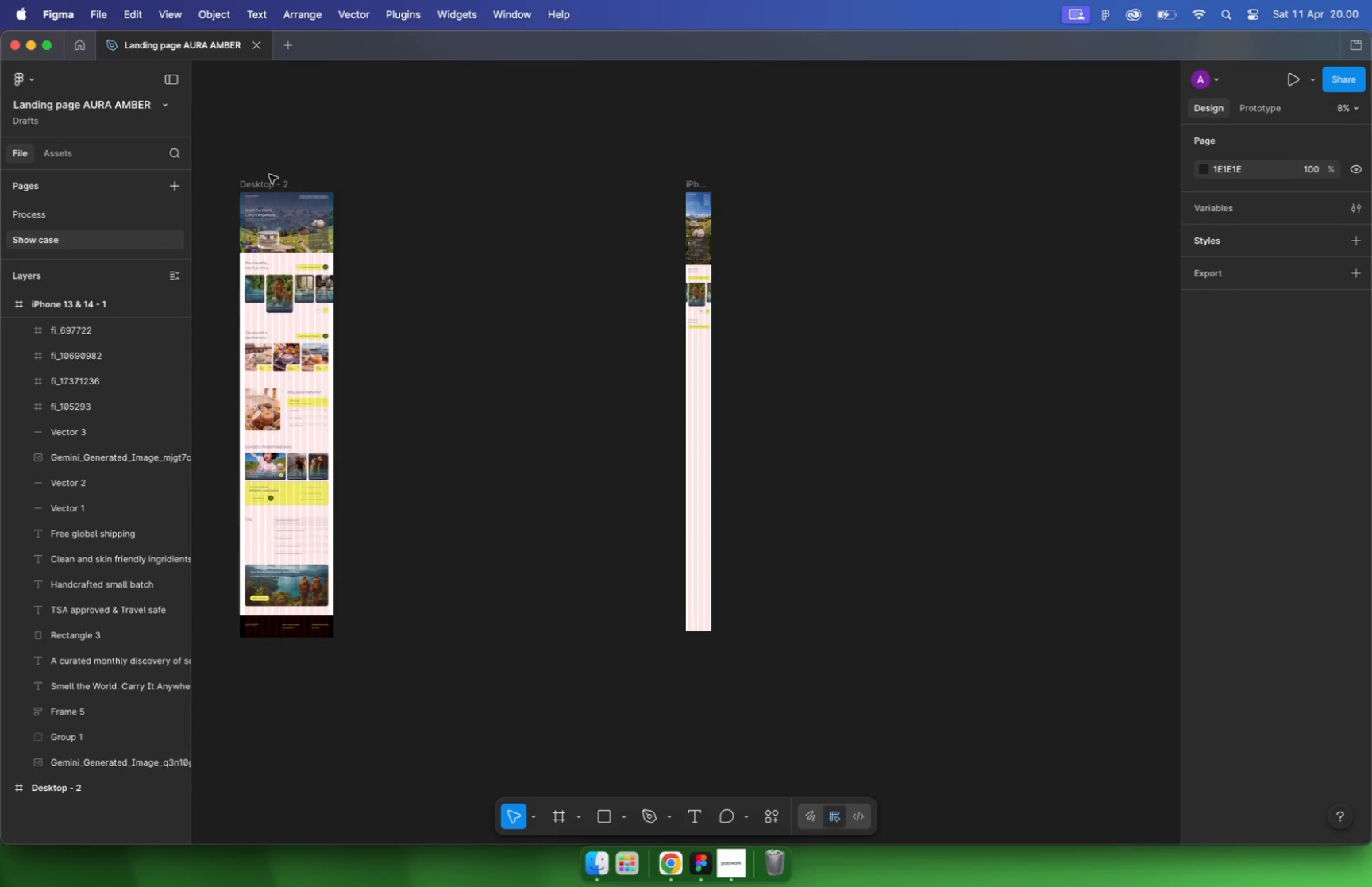 
hold_key(key=ShiftLeft, duration=1.15)
 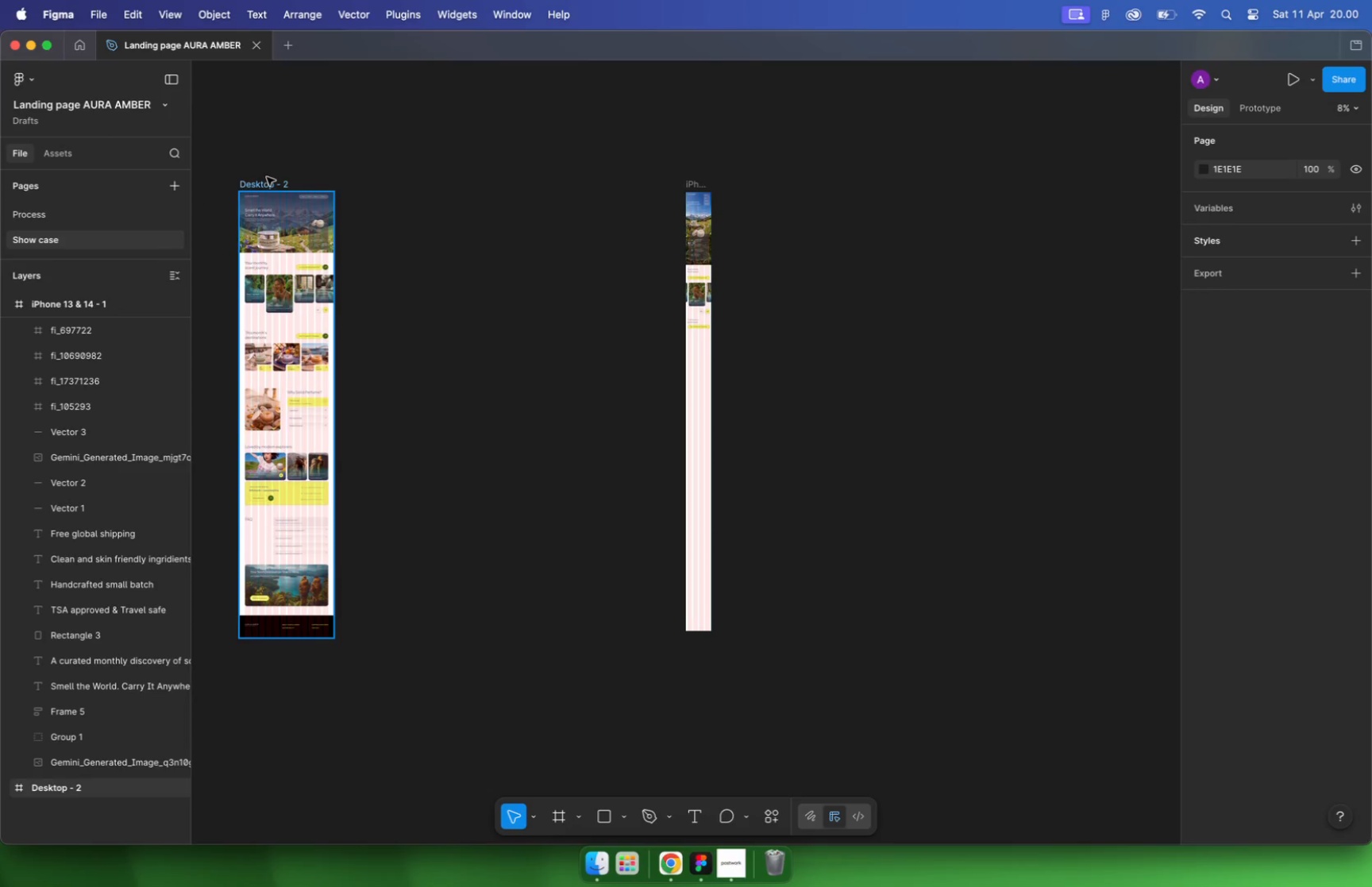 
hold_key(key=OptionLeft, duration=0.76)
 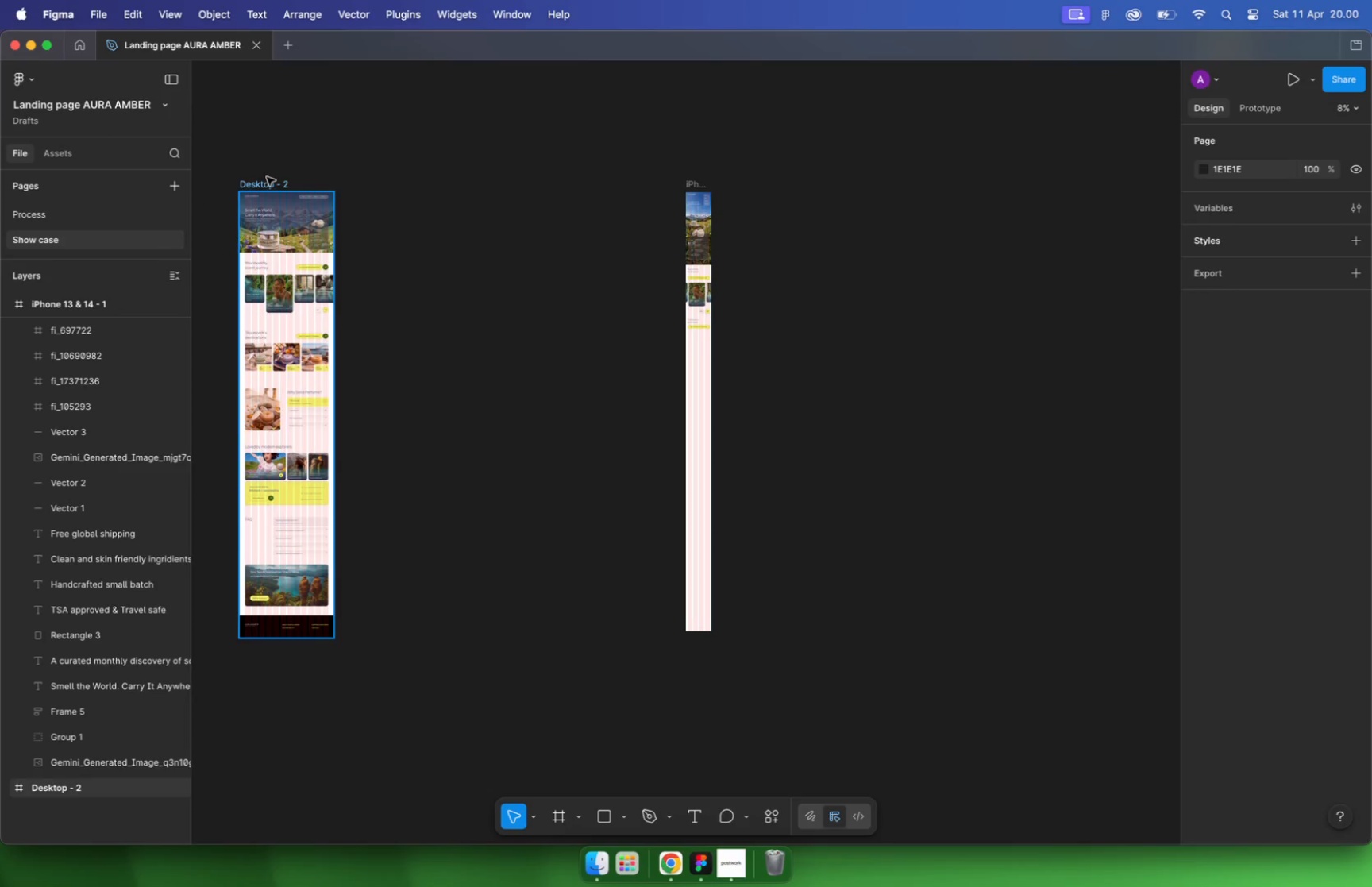 
left_click([735, 279])
 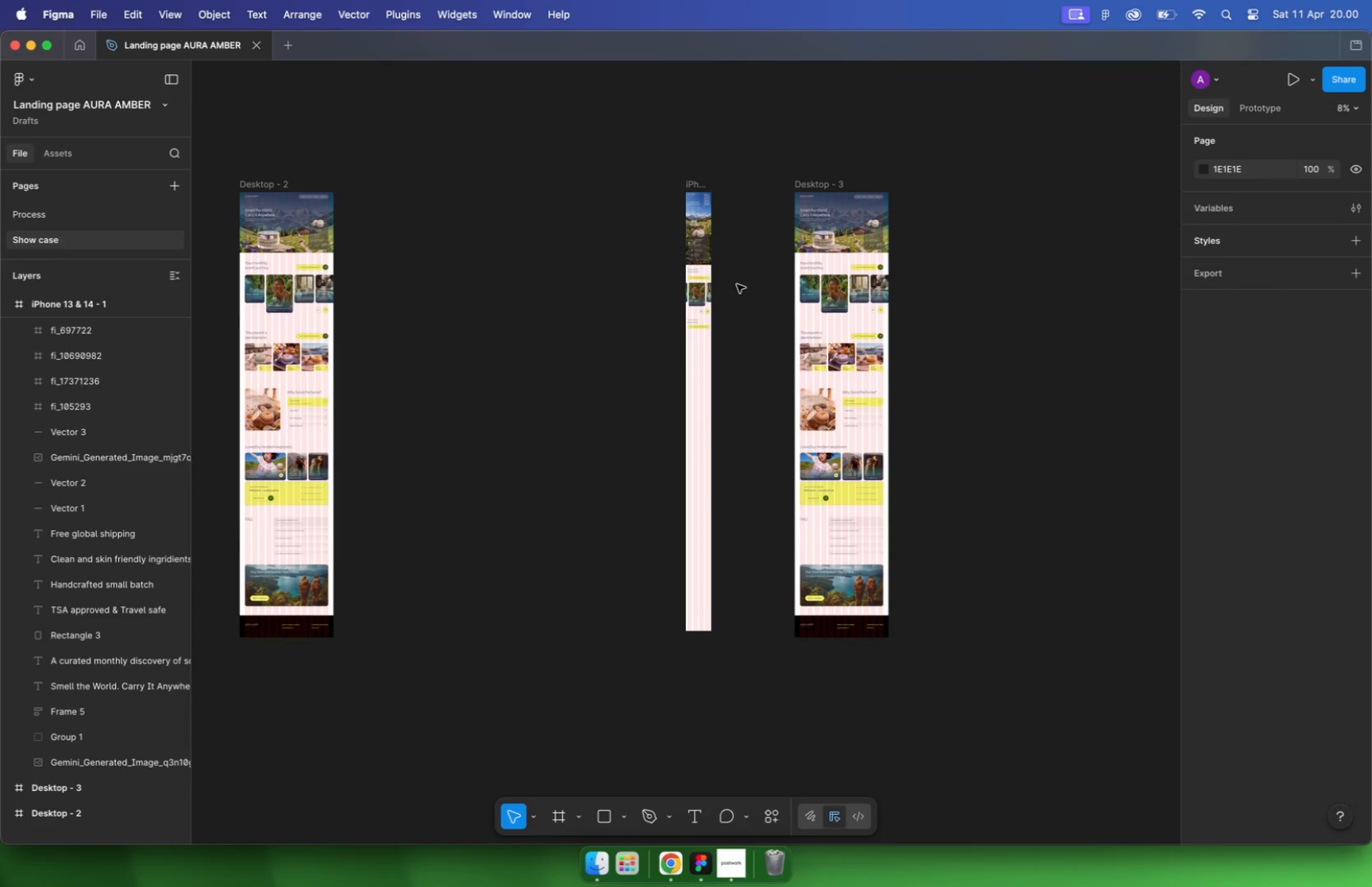 
hold_key(key=CommandLeft, duration=3.8)
scroll: coordinate [727, 355], scroll_direction: up, amount: 41.0
 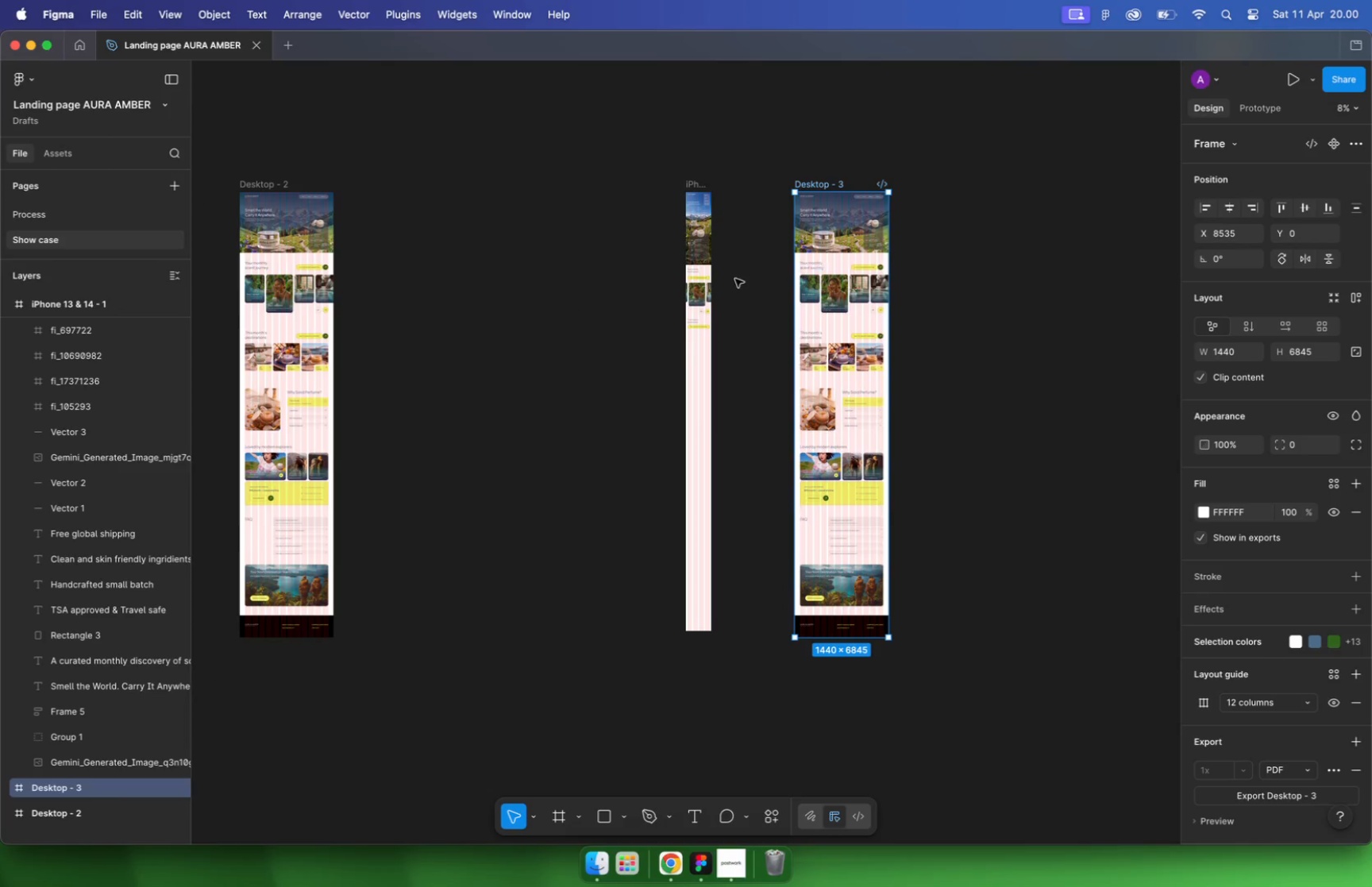 
scroll: coordinate [646, 327], scroll_direction: down, amount: 15.0
 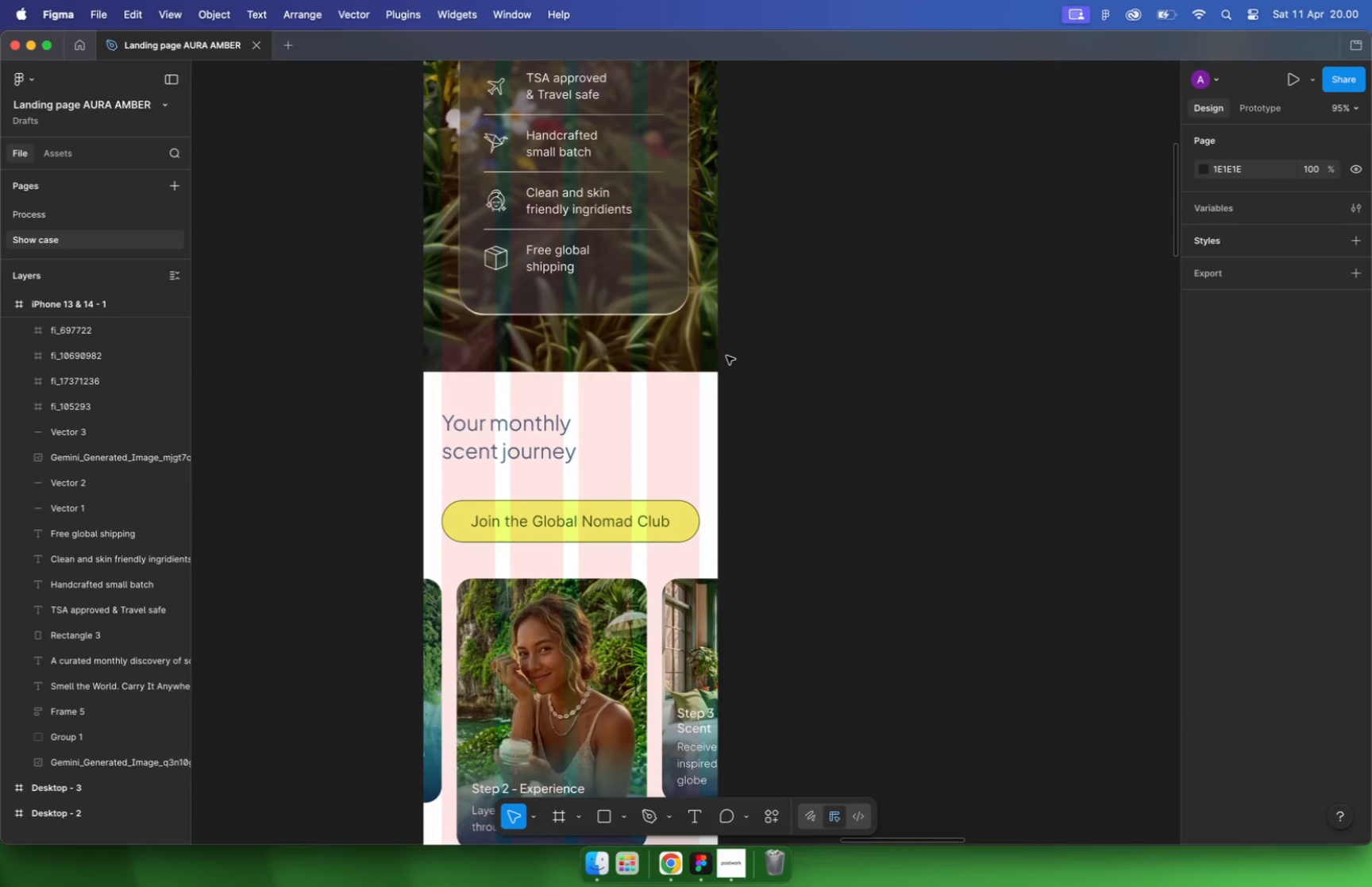 
scroll: coordinate [639, 210], scroll_direction: up, amount: 16.0
 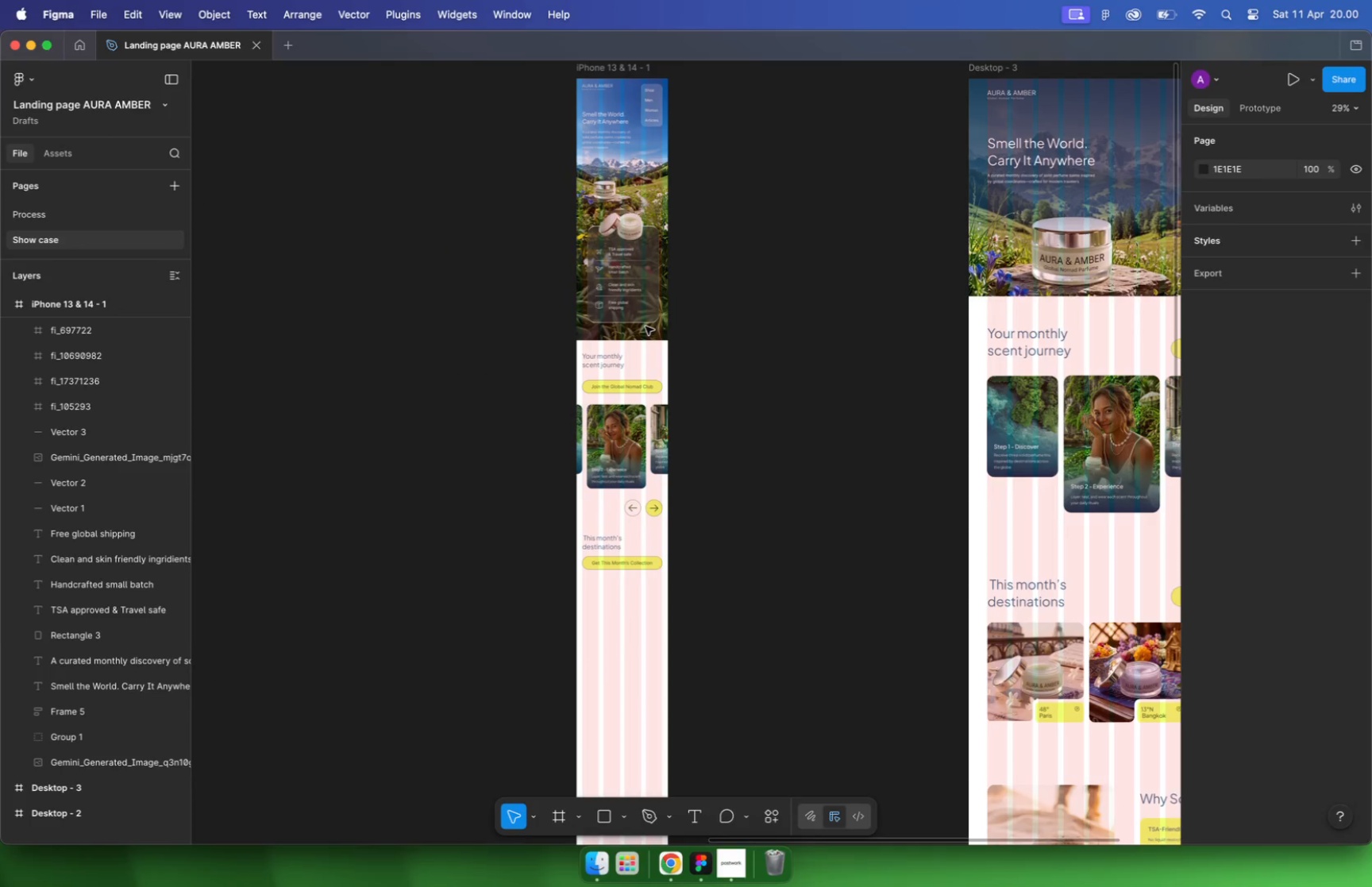 
left_click([892, 276])
 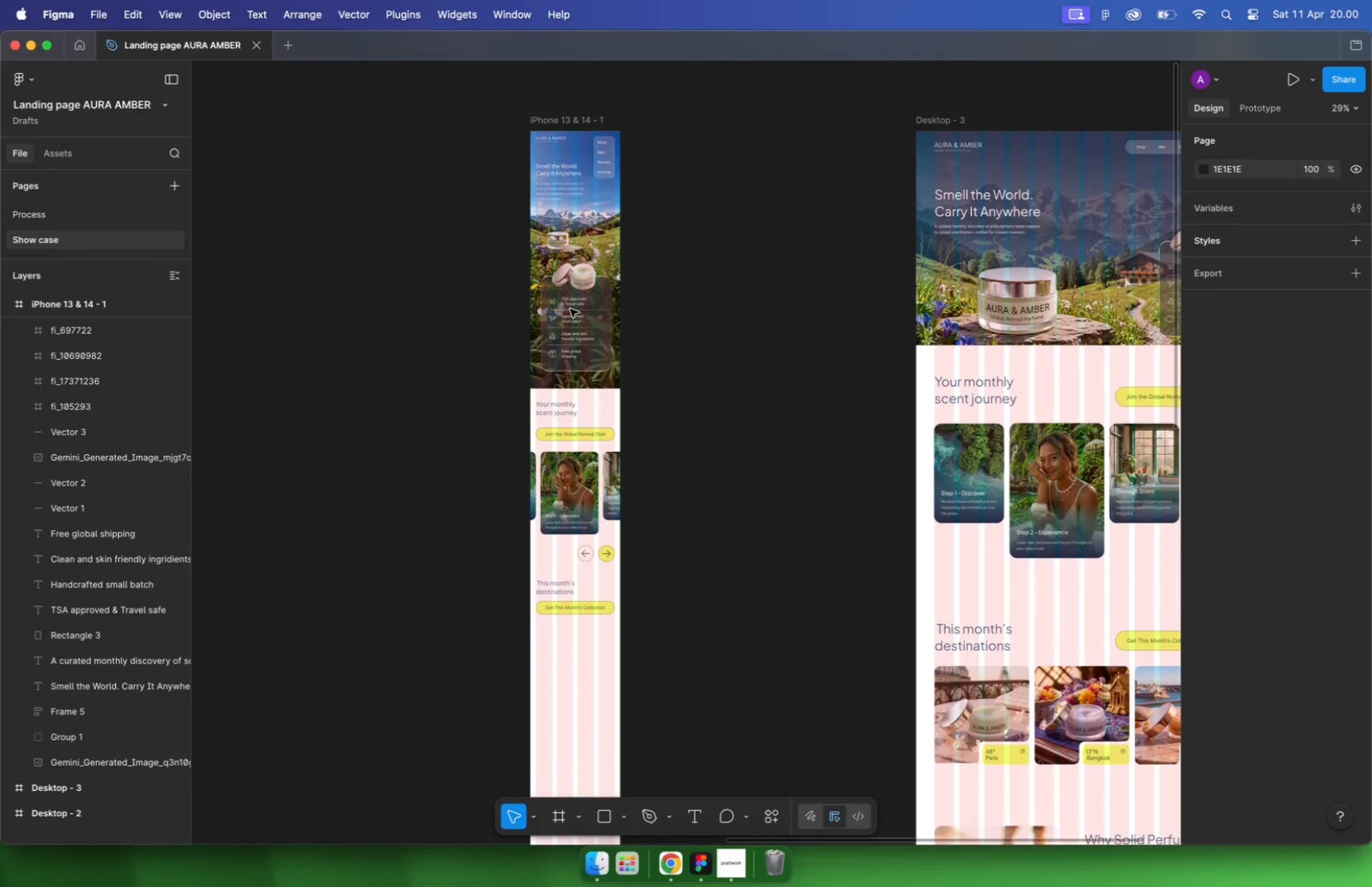 
hold_key(key=CommandLeft, duration=2.2)
scroll: coordinate [570, 309], scroll_direction: down, amount: 17.0
 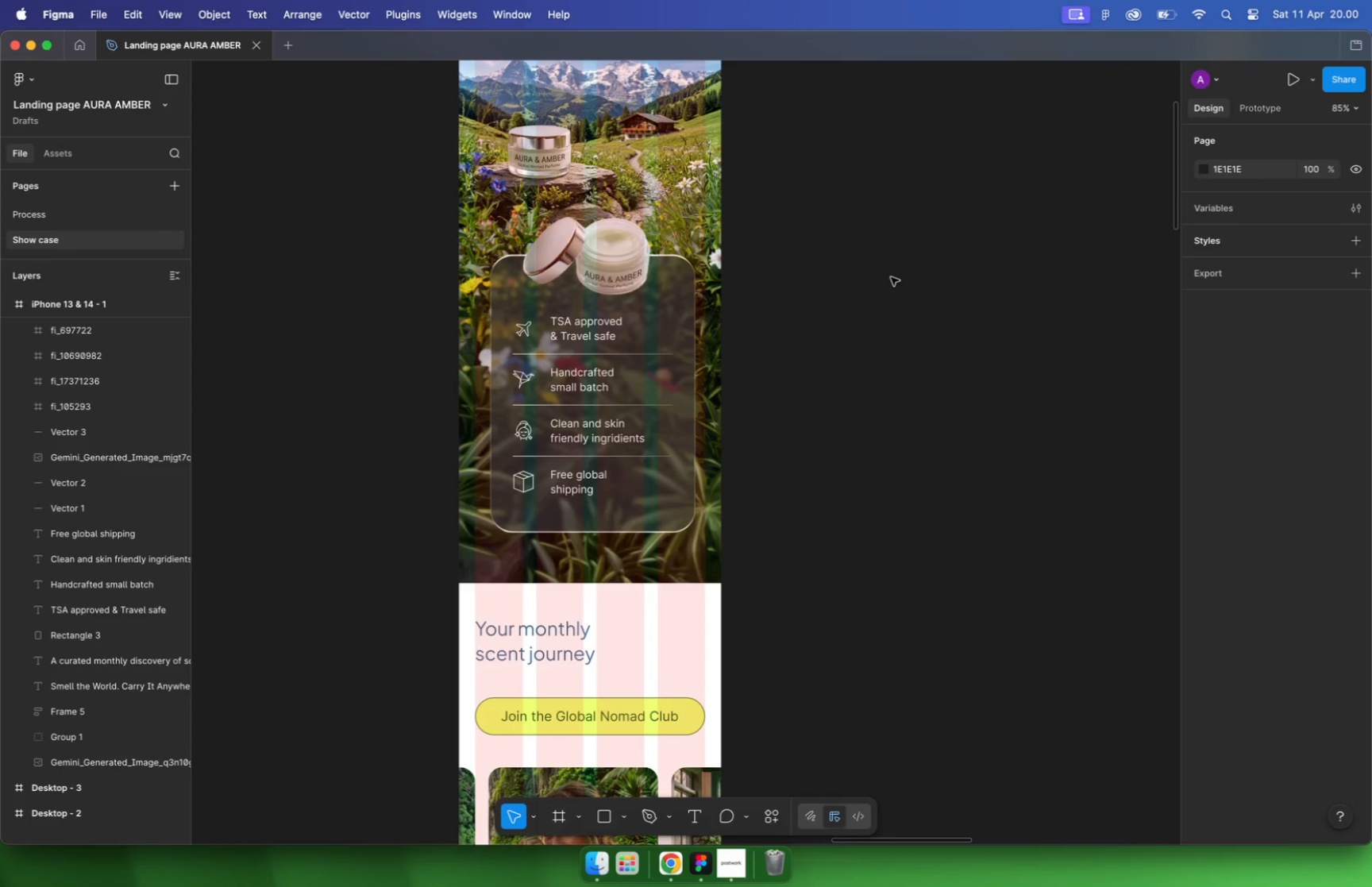 
hold_key(key=CommandLeft, duration=0.86)
scroll: coordinate [934, 600], scroll_direction: up, amount: 3.0
 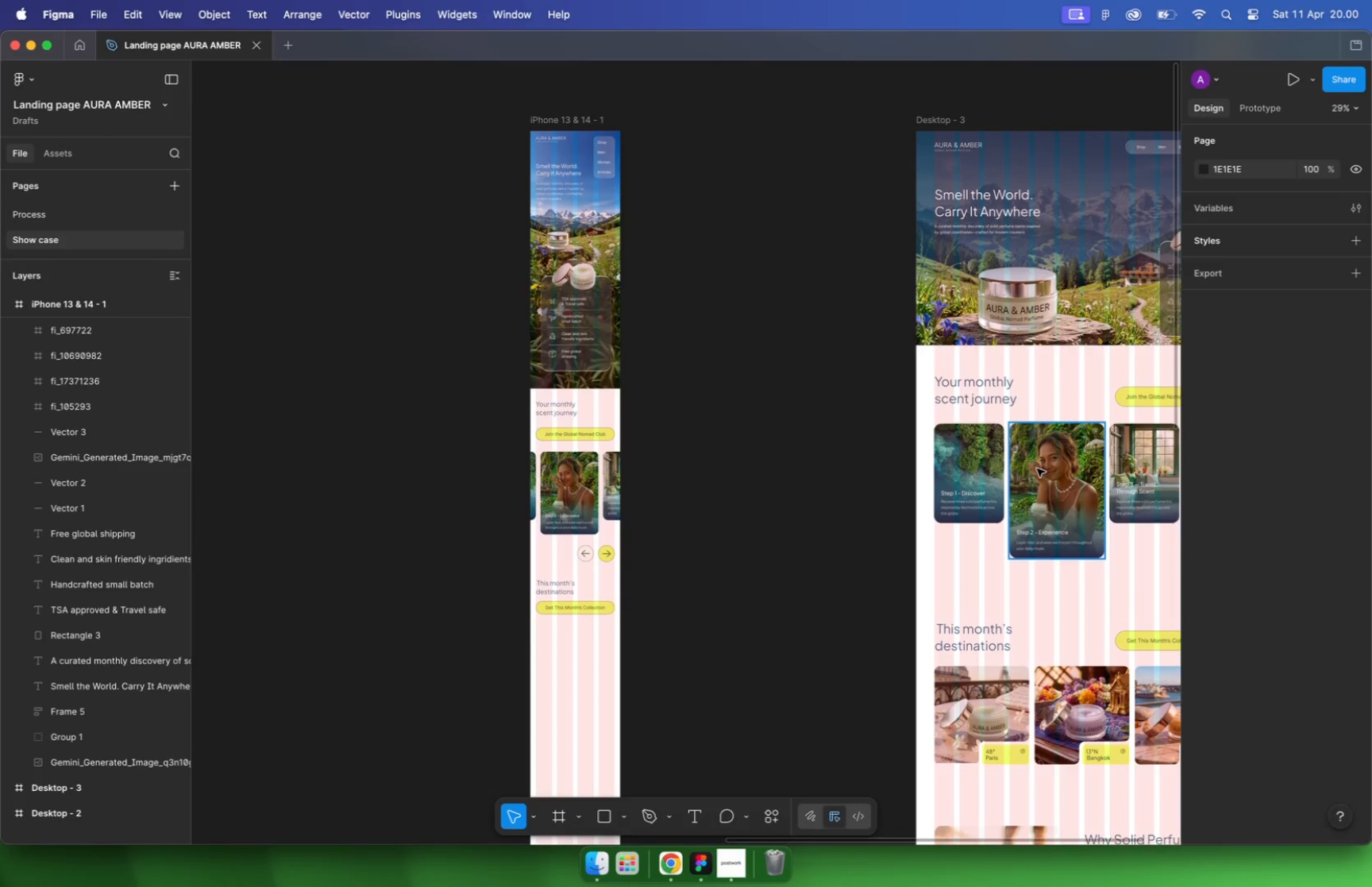 
left_click_drag(start_coordinate=[813, 534], to_coordinate=[901, 397])
 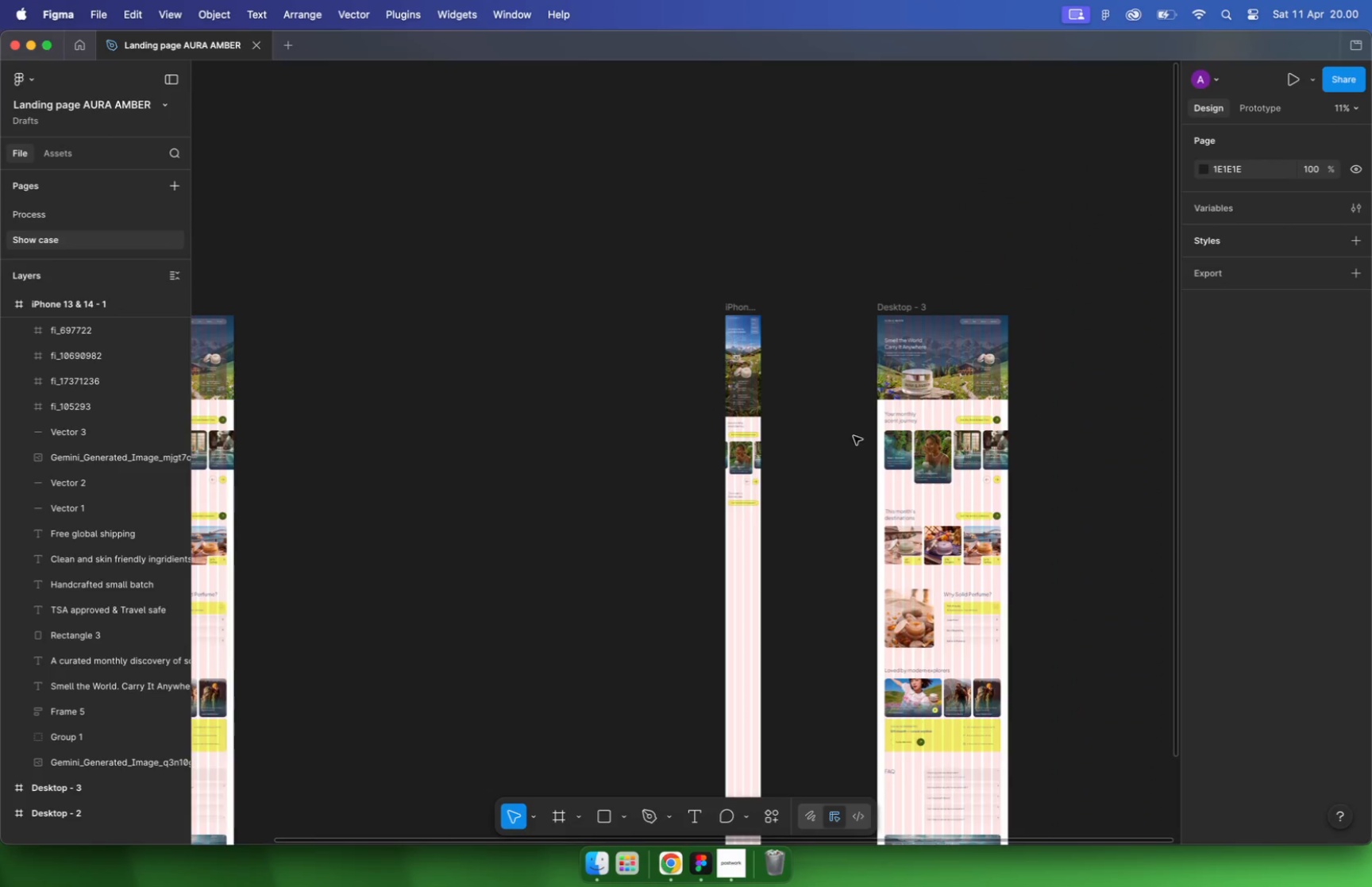 
key(Meta+CommandLeft)
 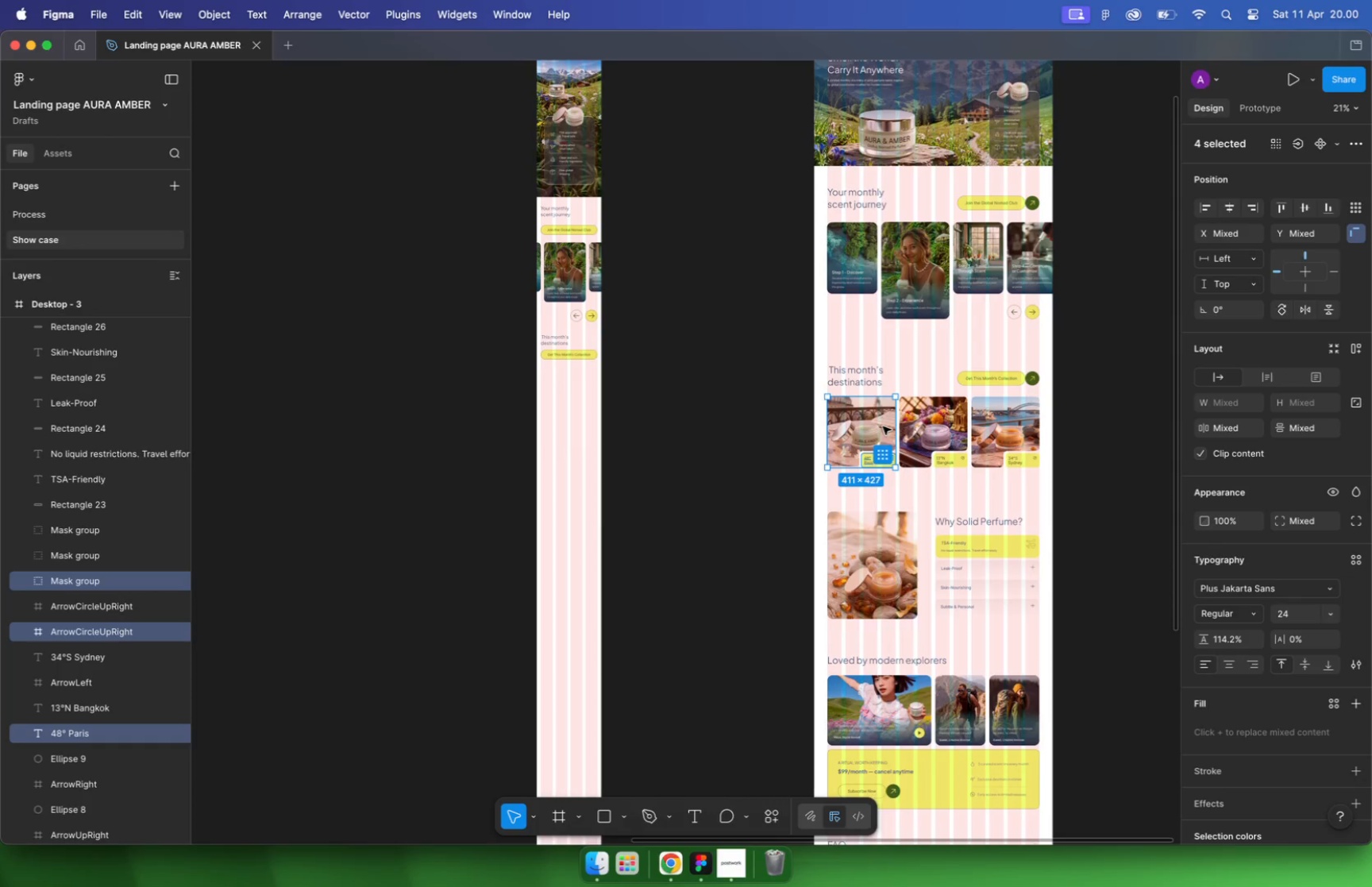 
left_click_drag(start_coordinate=[883, 426], to_coordinate=[590, 426])
 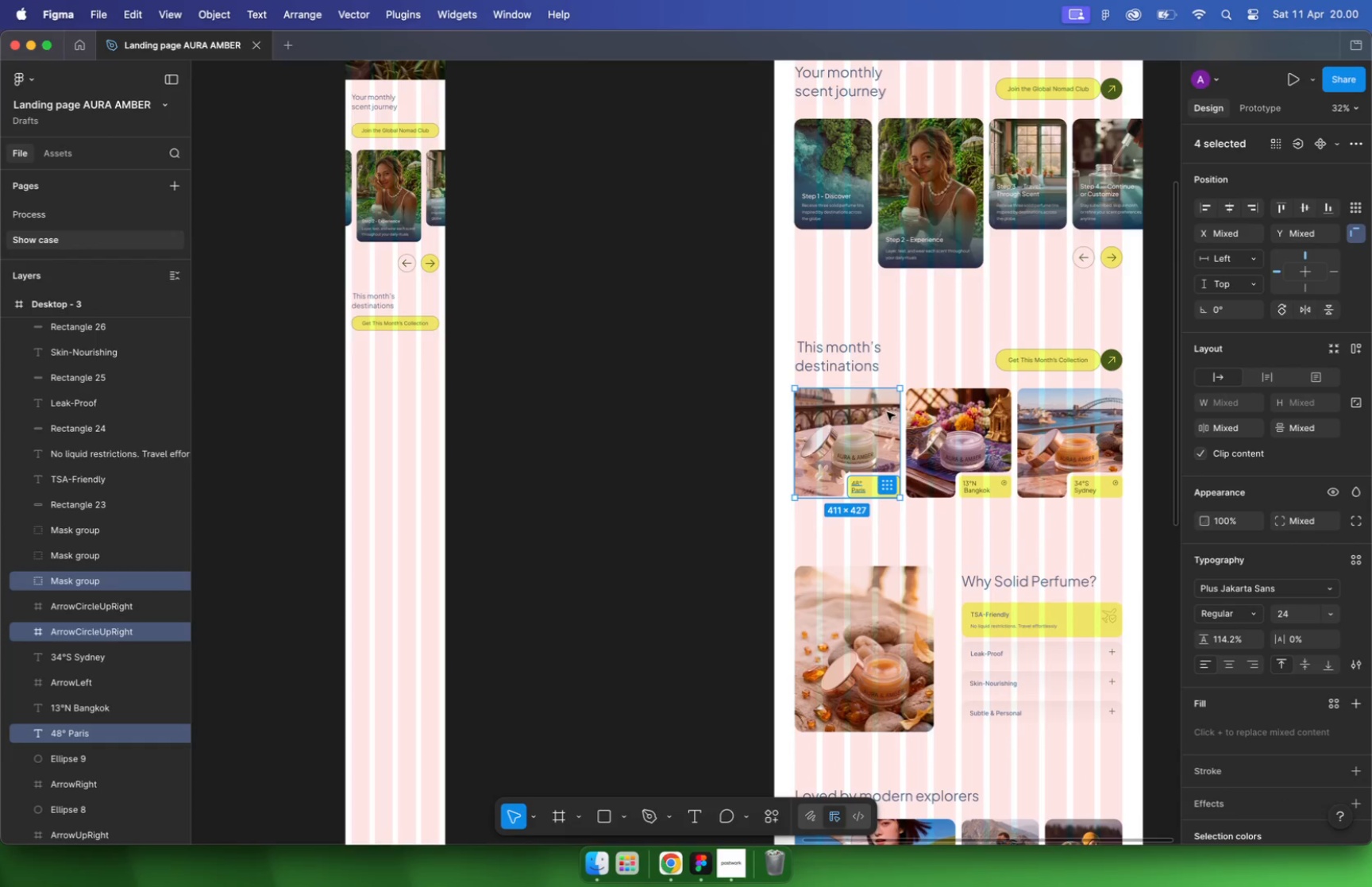 
scroll: coordinate [888, 412], scroll_direction: down, amount: 5.0
 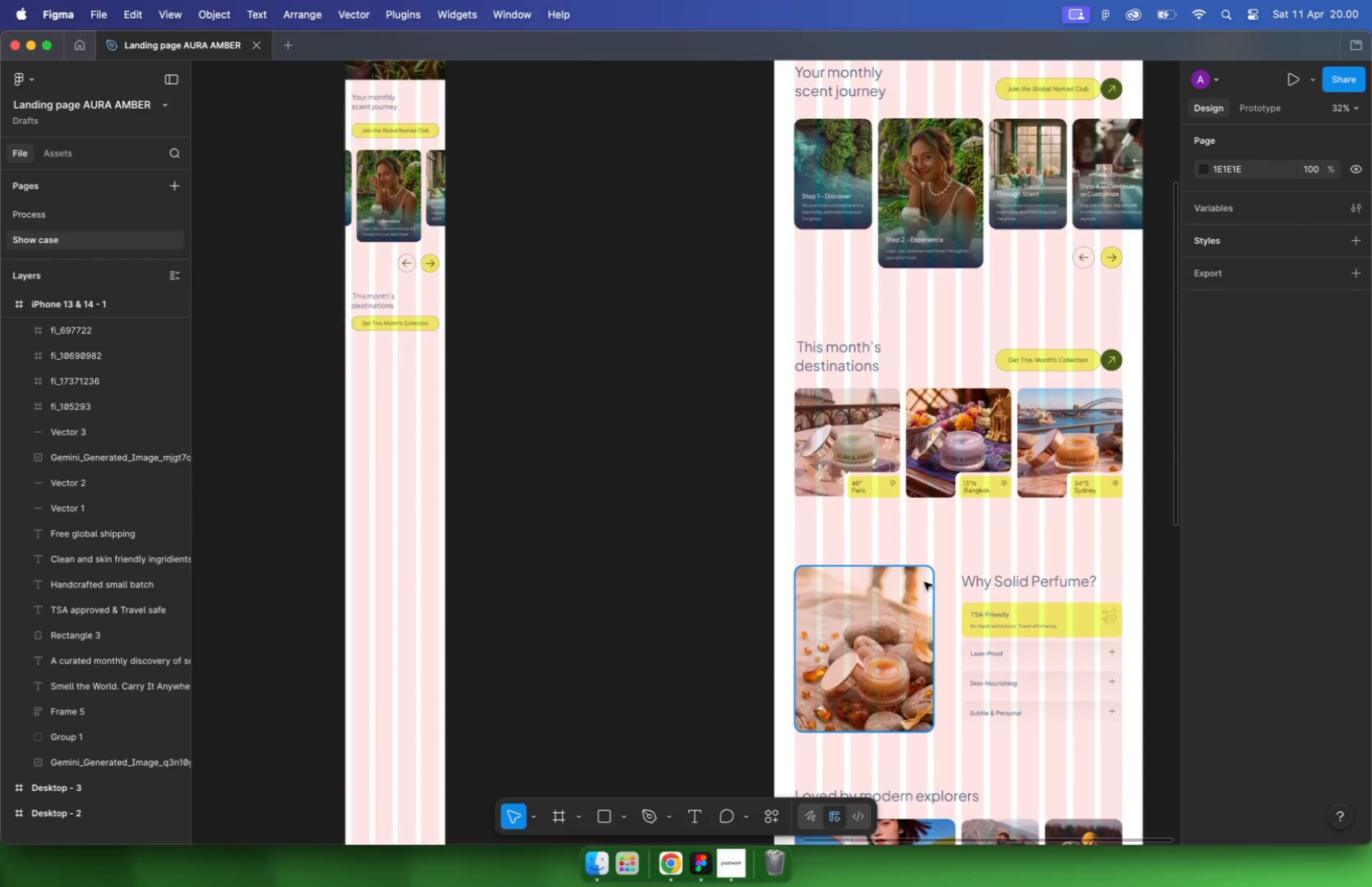 
hold_key(key=ShiftLeft, duration=0.87)
 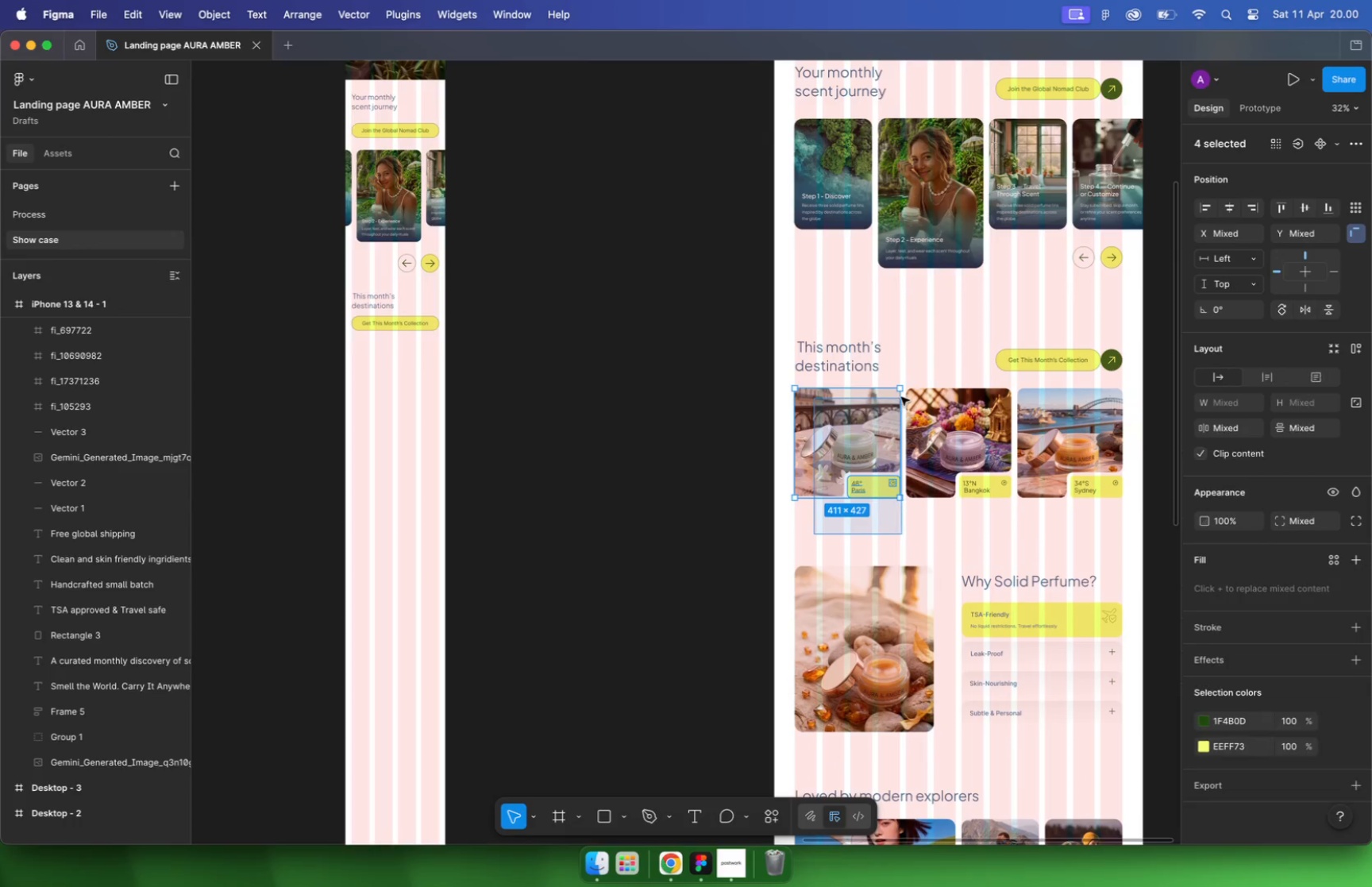 
hold_key(key=CommandLeft, duration=0.52)
scroll: coordinate [566, 422], scroll_direction: up, amount: 34.0
 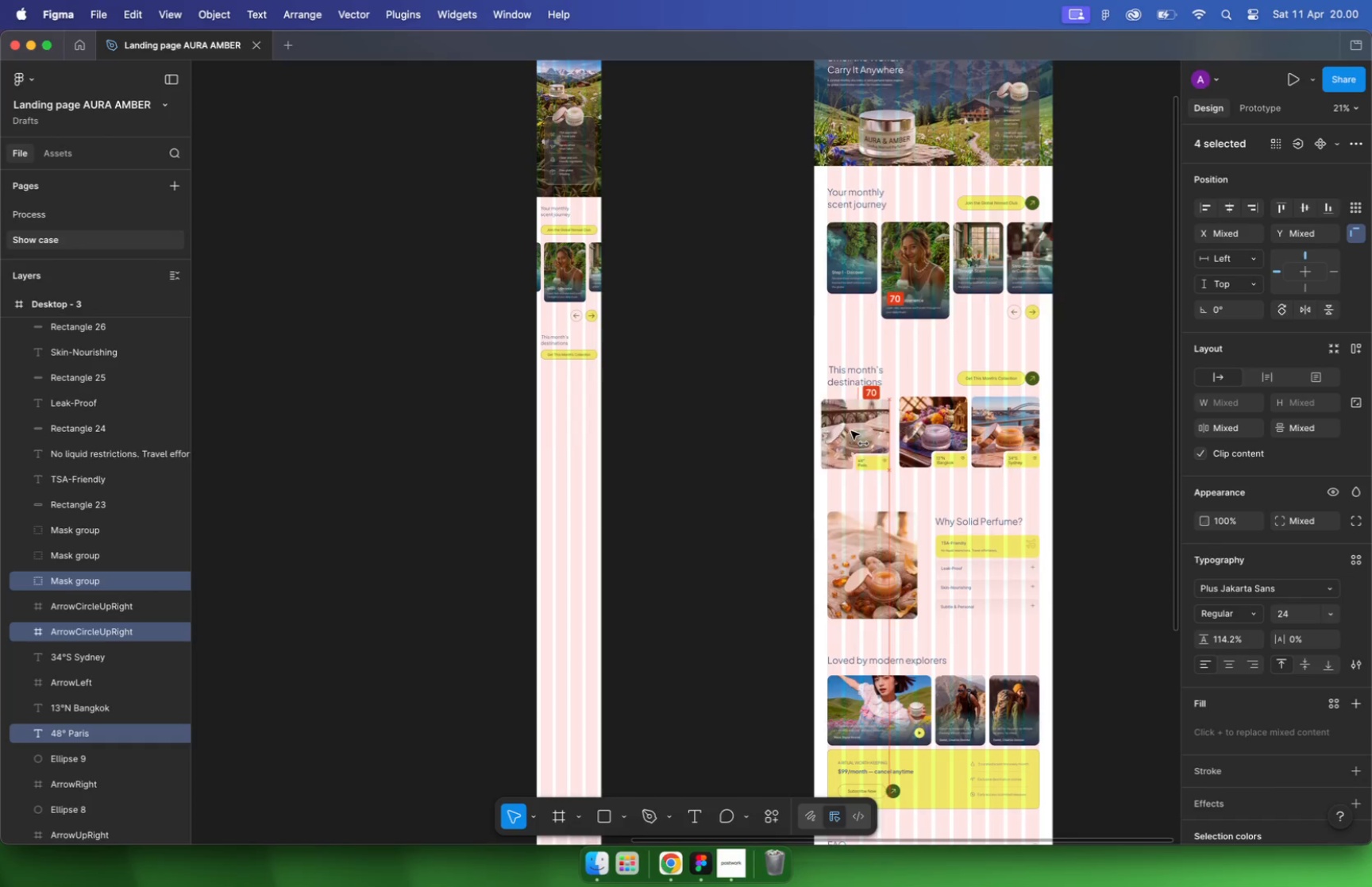 
hold_key(key=ShiftLeft, duration=0.41)
 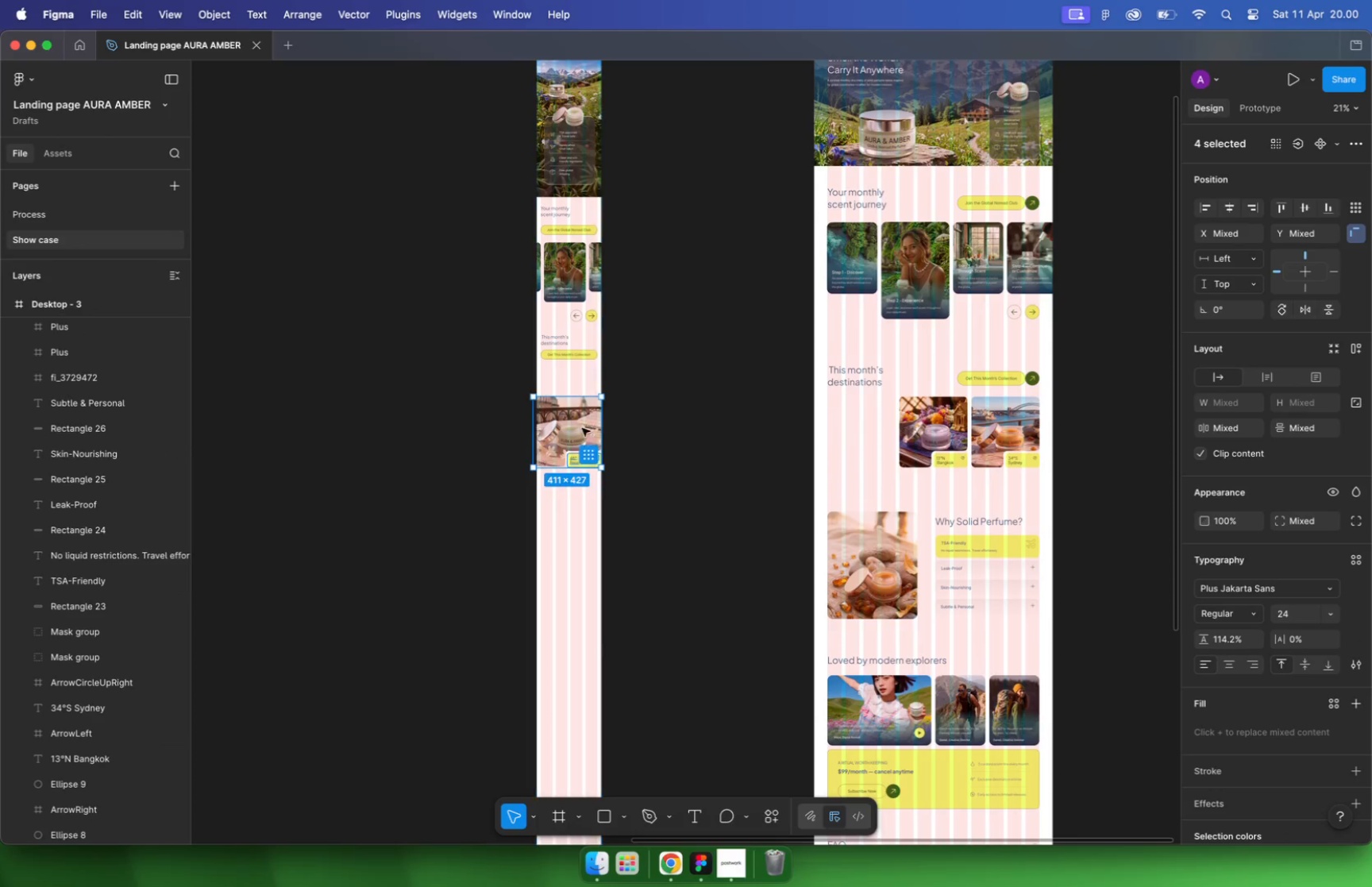 
hold_key(key=CommandLeft, duration=0.54)
 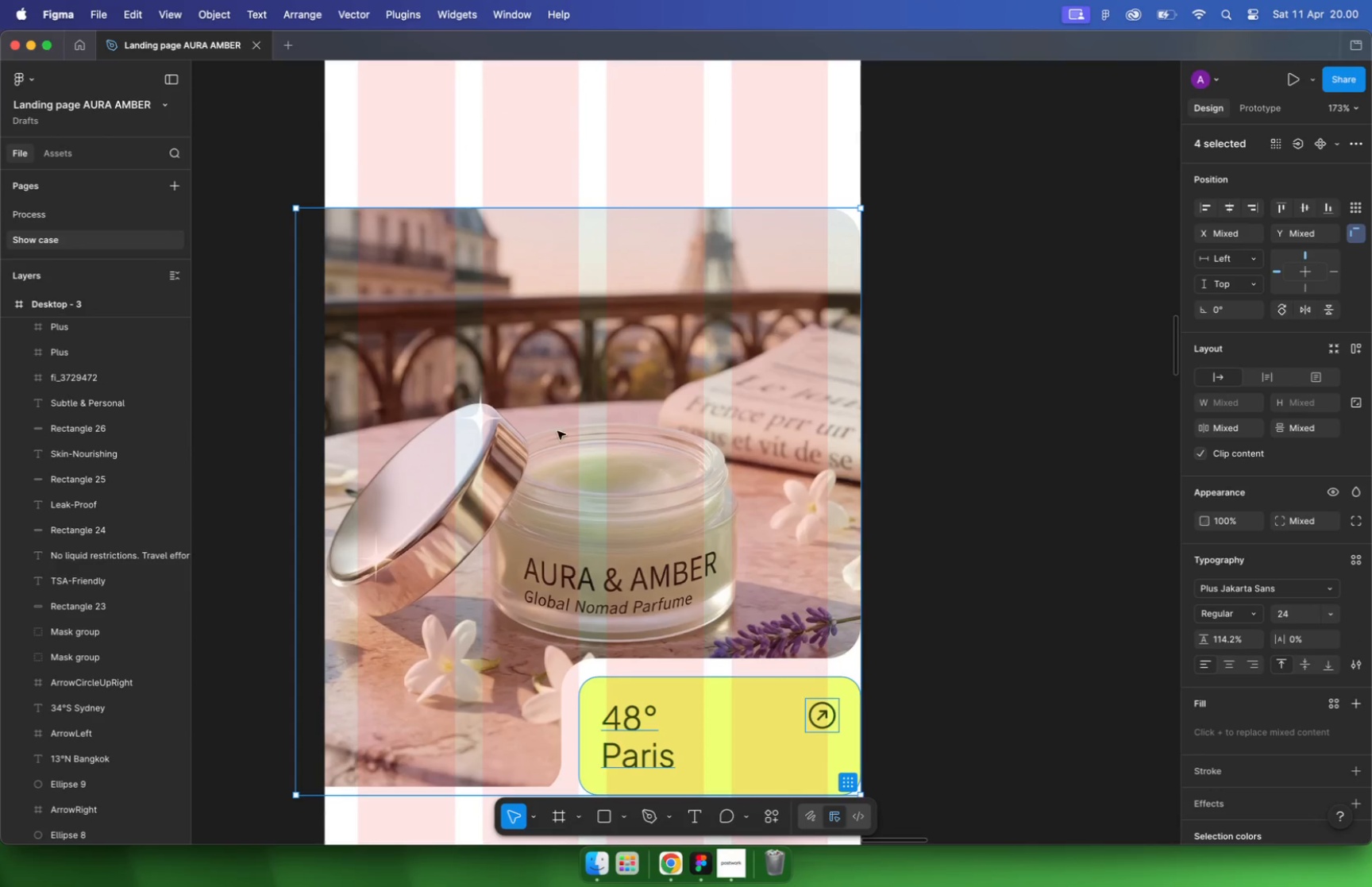 
scroll: coordinate [707, 430], scroll_direction: down, amount: 27.0
 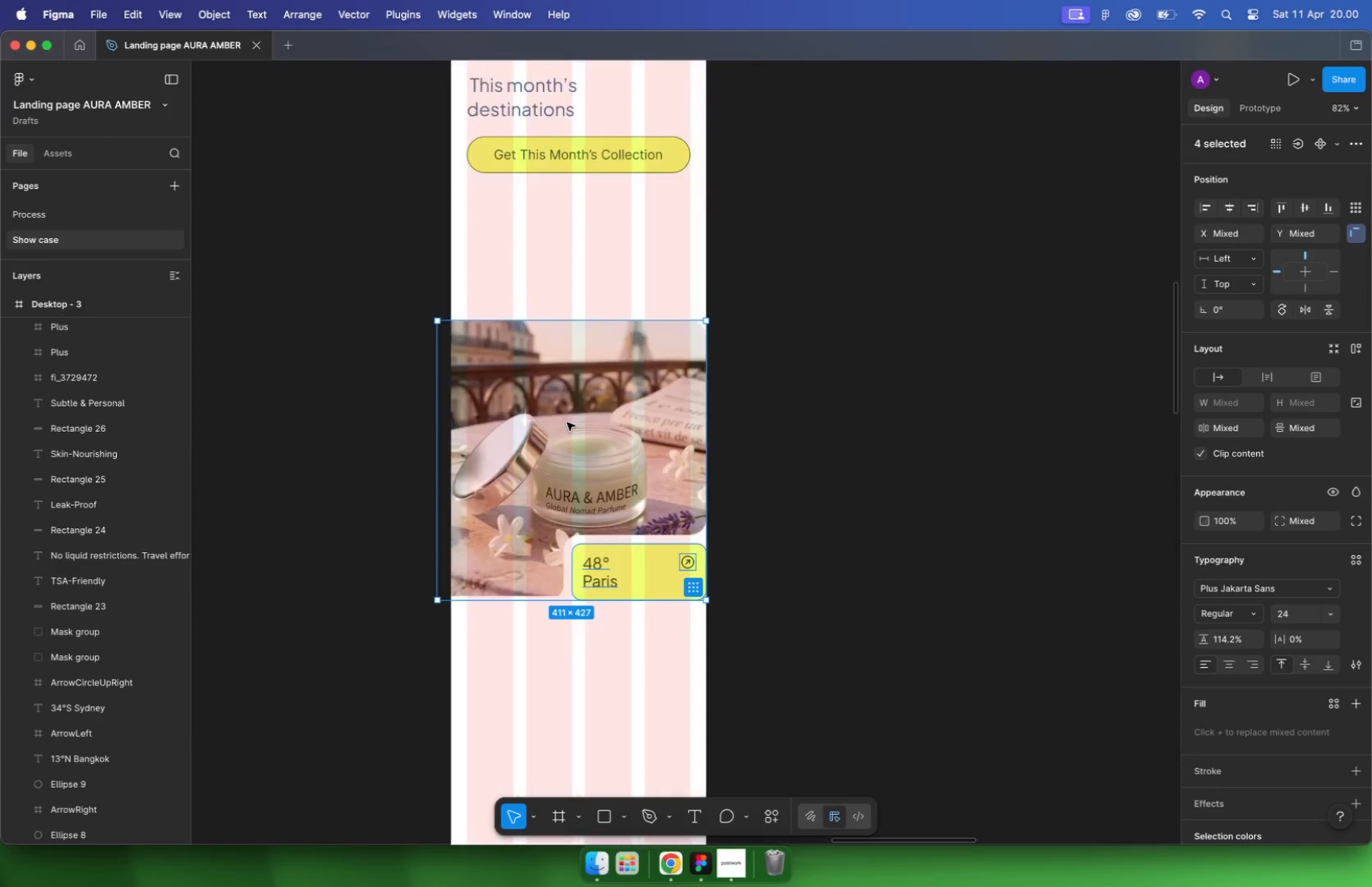 
left_click_drag(start_coordinate=[480, 424], to_coordinate=[501, 334])
 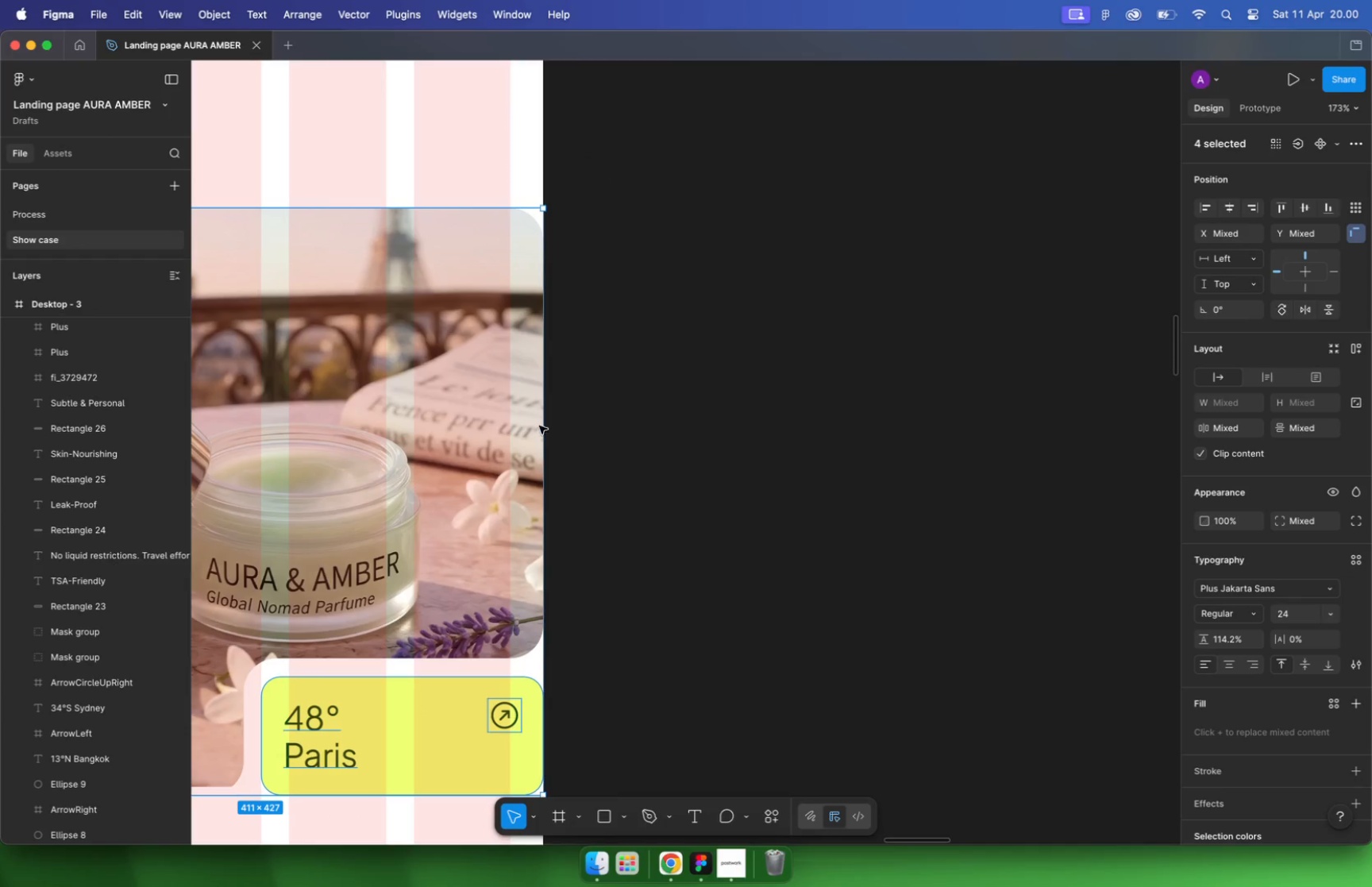 
hold_key(key=CommandLeft, duration=1.56)
scroll: coordinate [574, 267], scroll_direction: up, amount: 10.0
 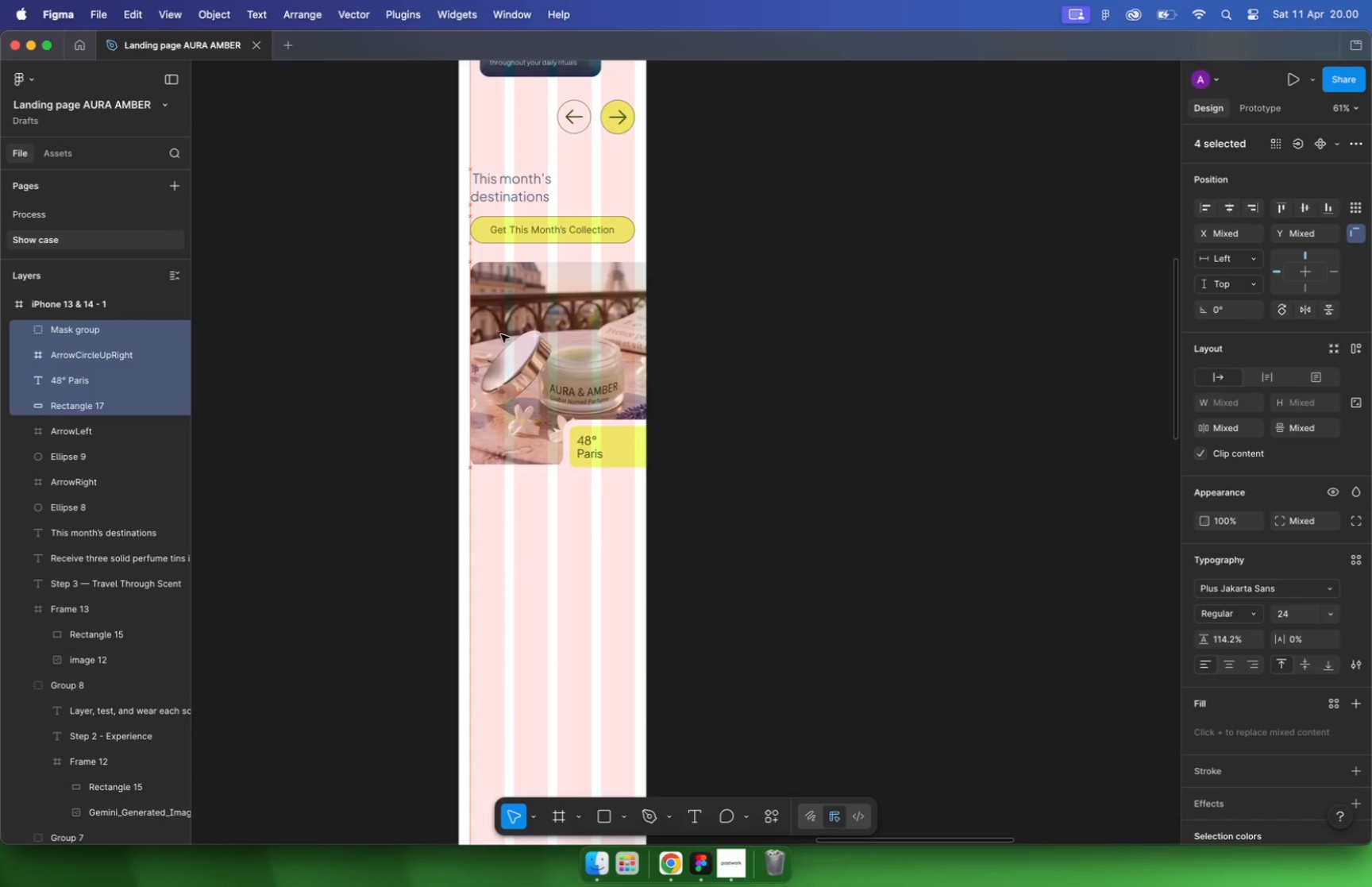 
key(Alt+Shift+ArrowUp)
 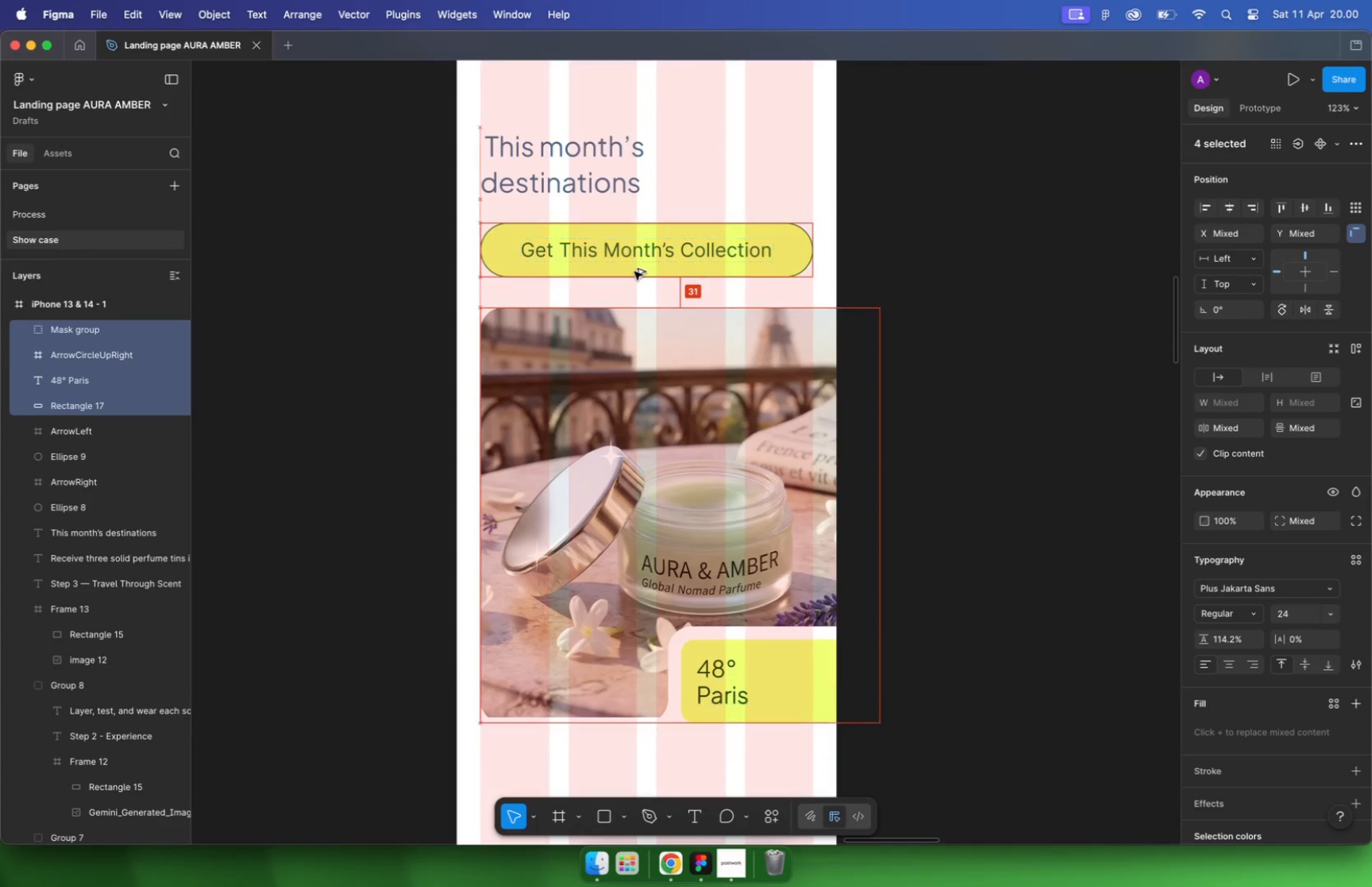 
key(Alt+Shift+ArrowUp)
 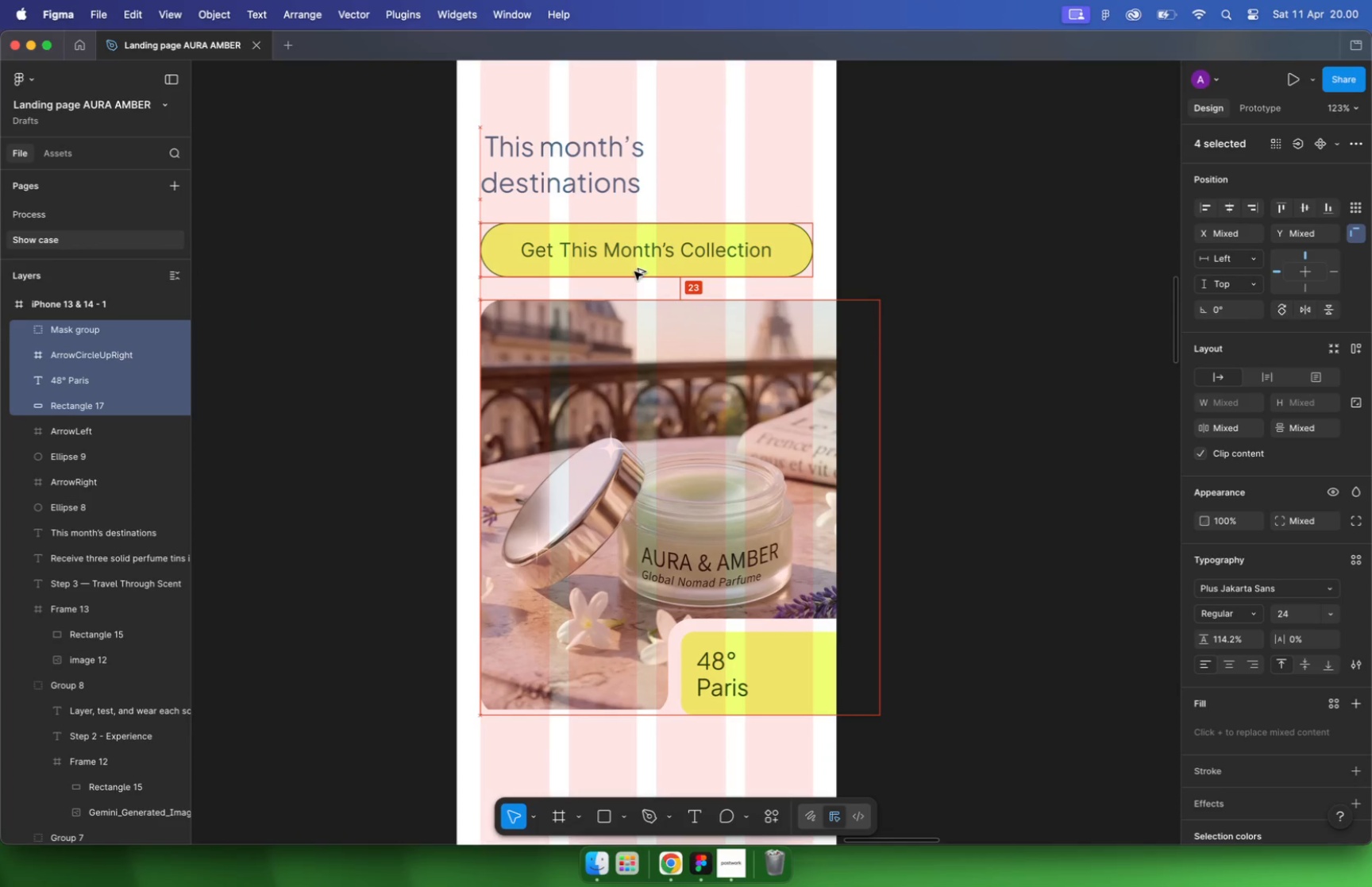 
key(Alt+Shift+ArrowDown)
 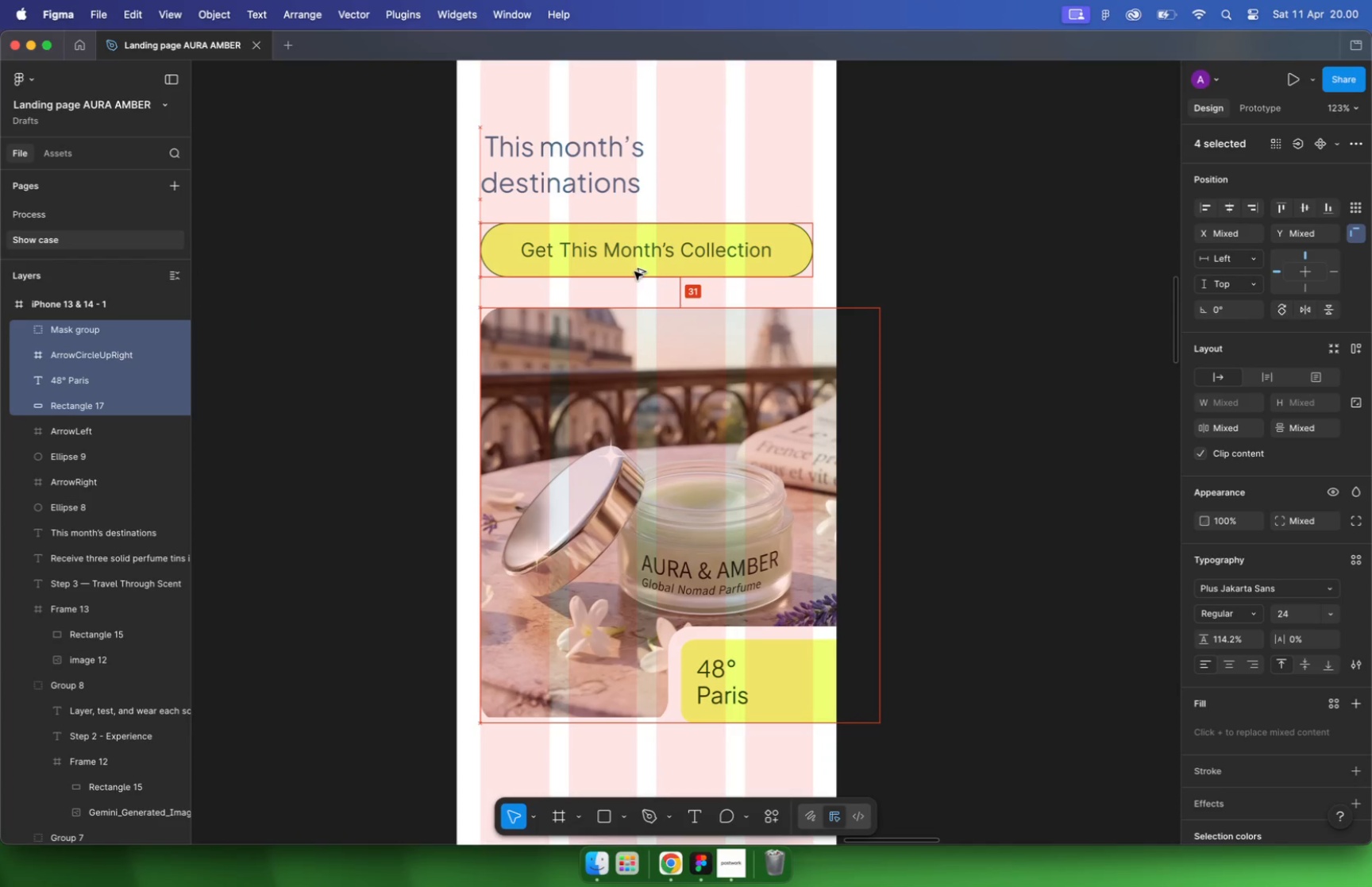 
key(Alt+ArrowUp)
 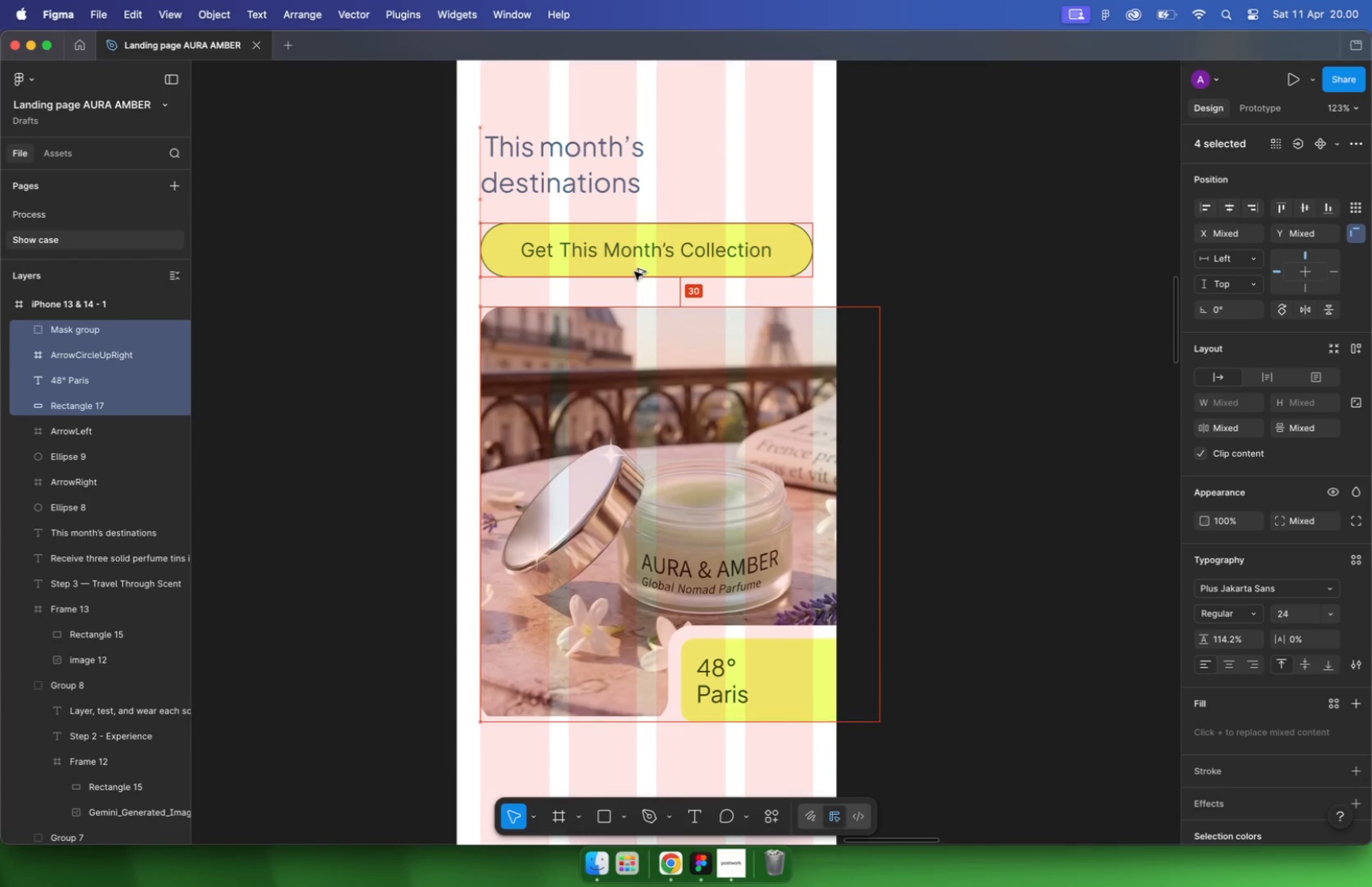 
key(Alt+ArrowDown)
 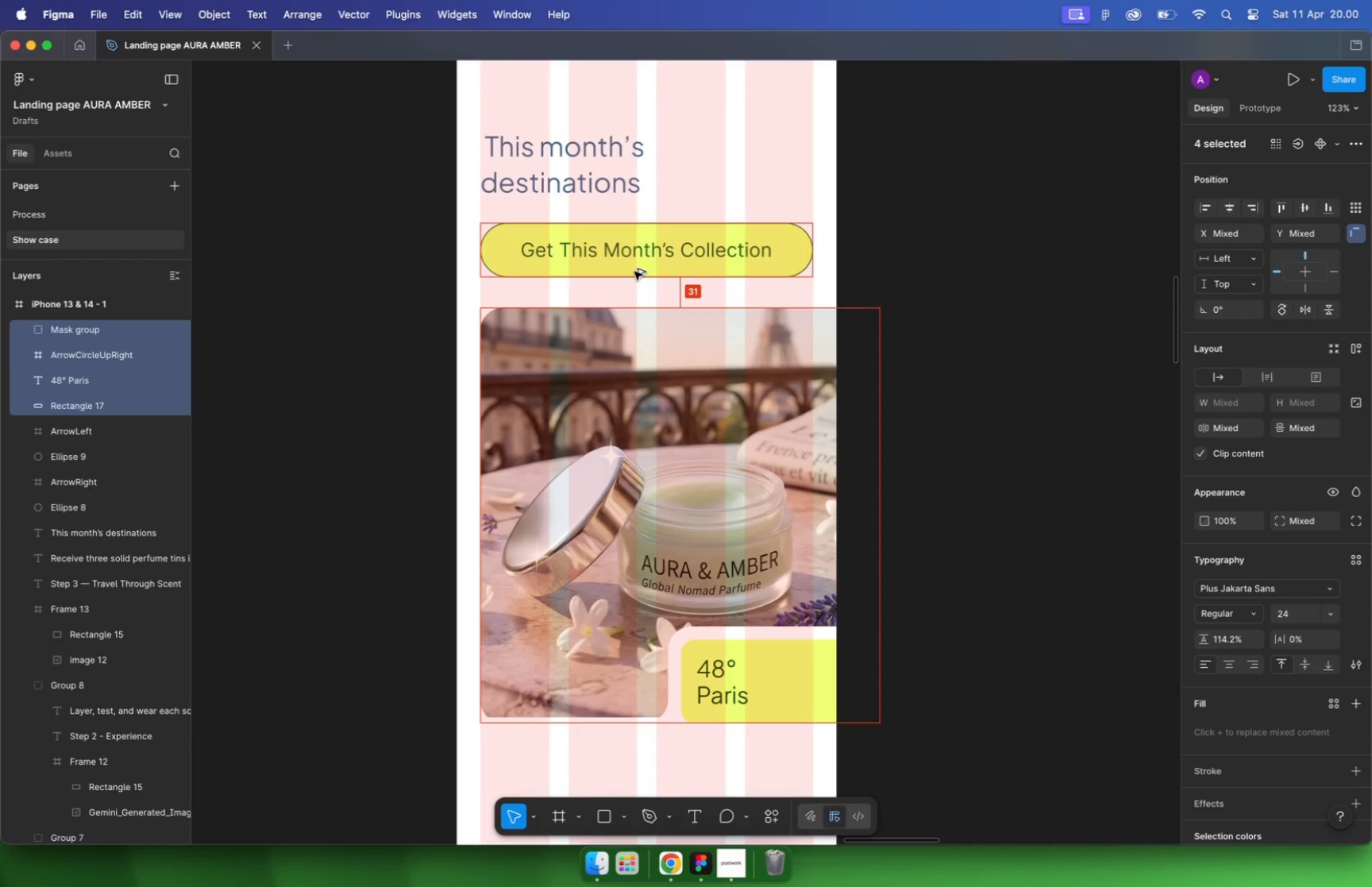 
hold_key(key=ShiftLeft, duration=0.3)
 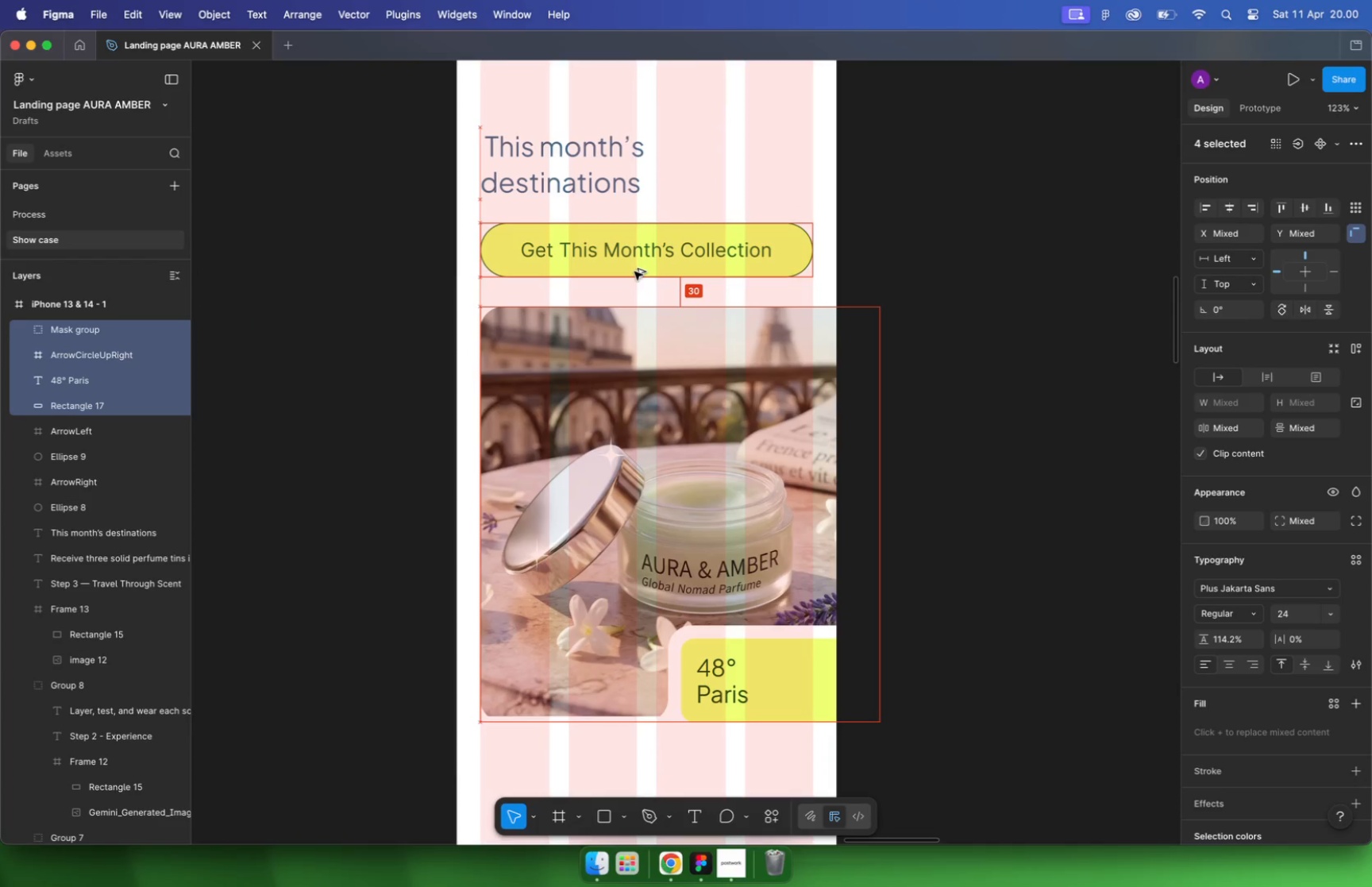 
key(Alt+ArrowDown)
 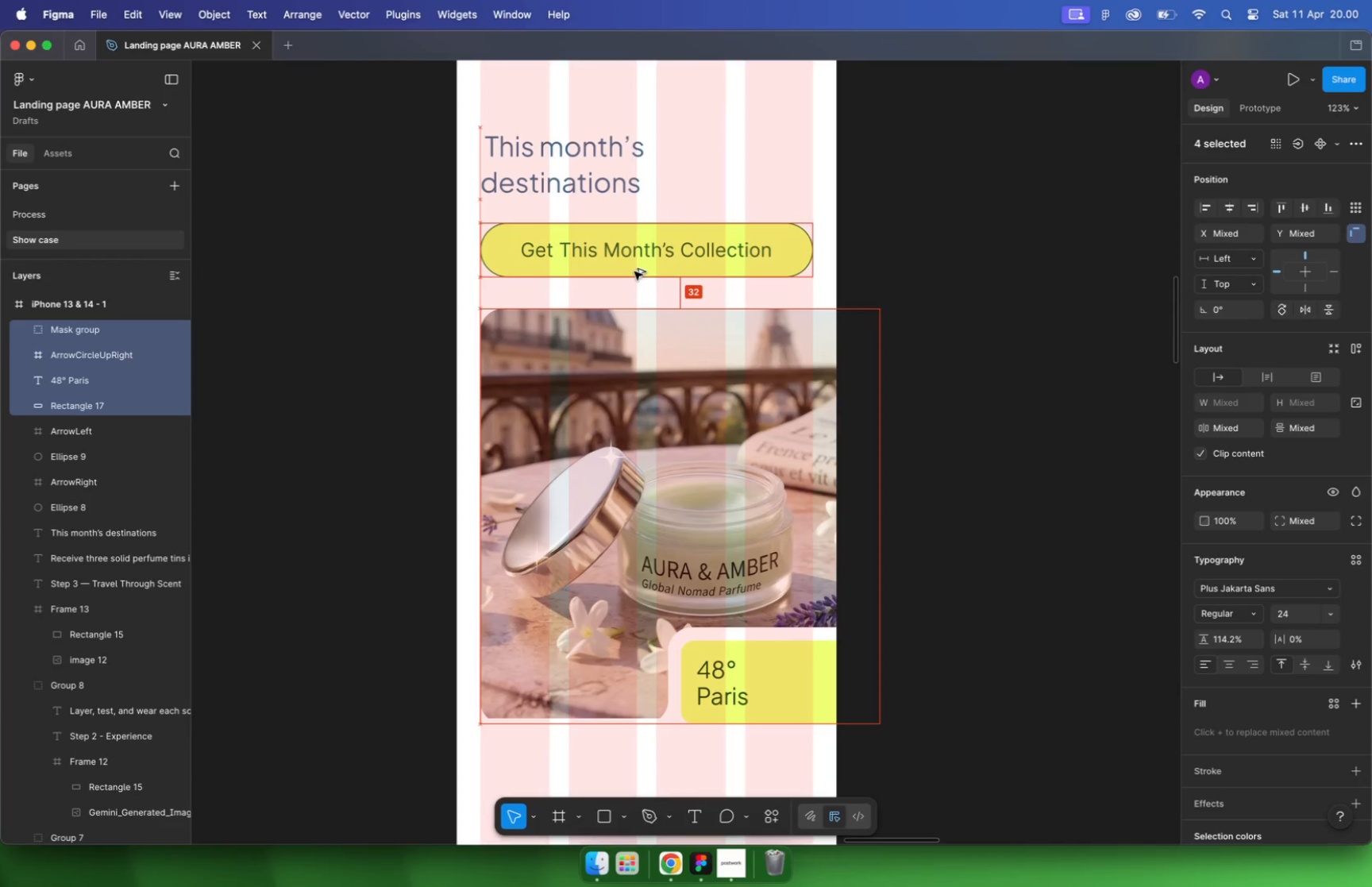 
key(Alt+Shift+ArrowDown)
 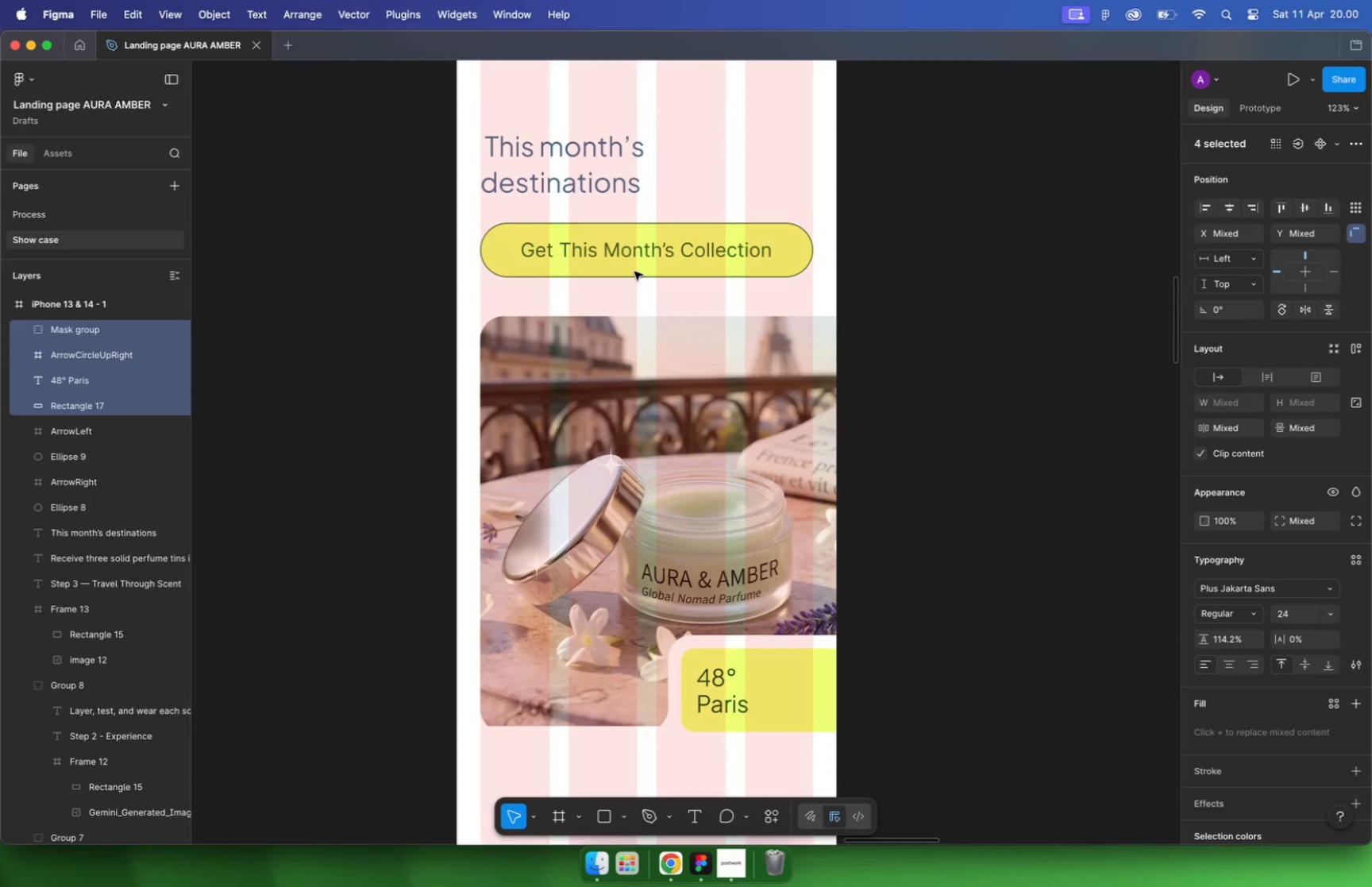 
key(Meta+CommandLeft)
 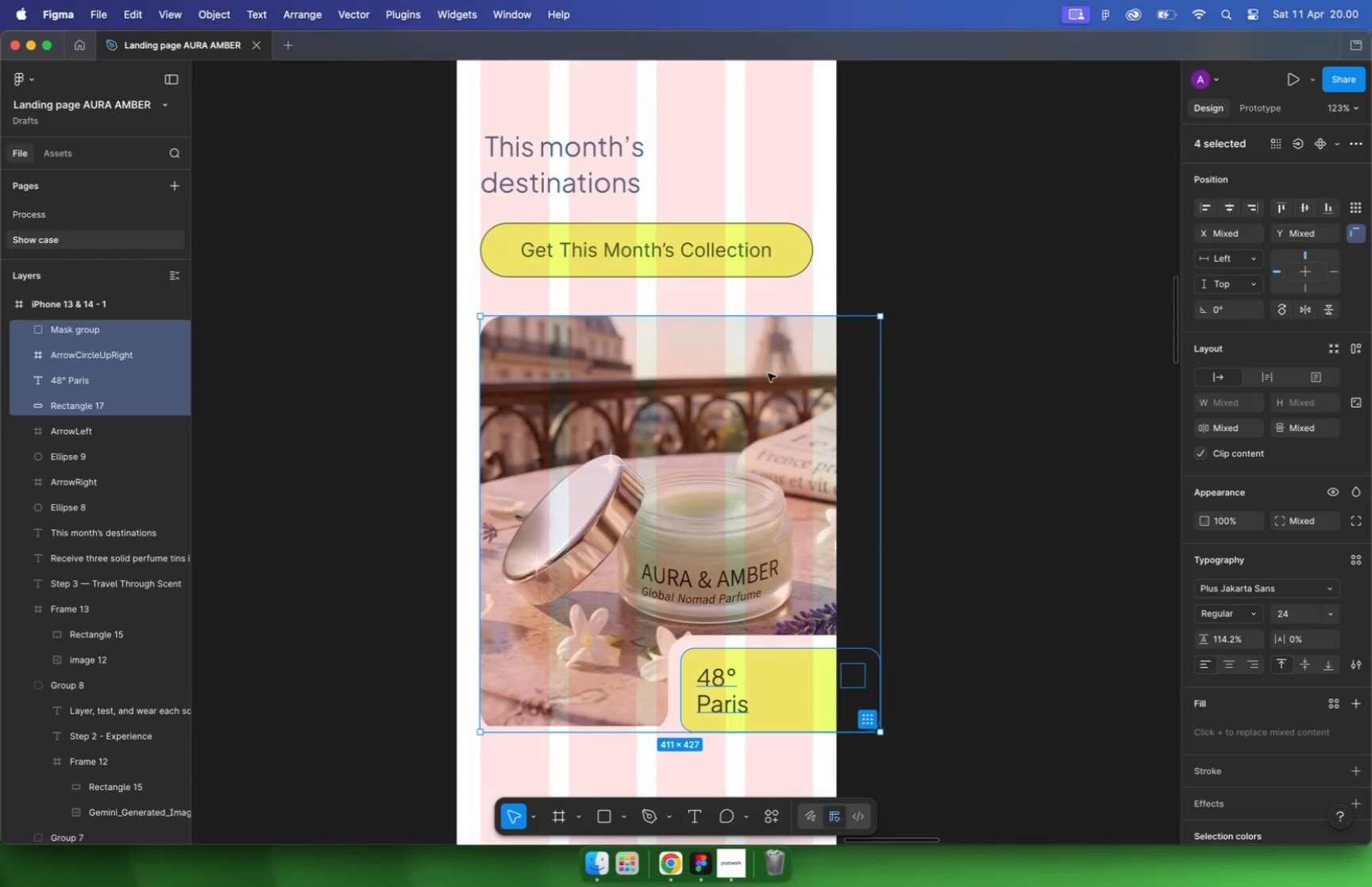 
left_click([892, 396])
 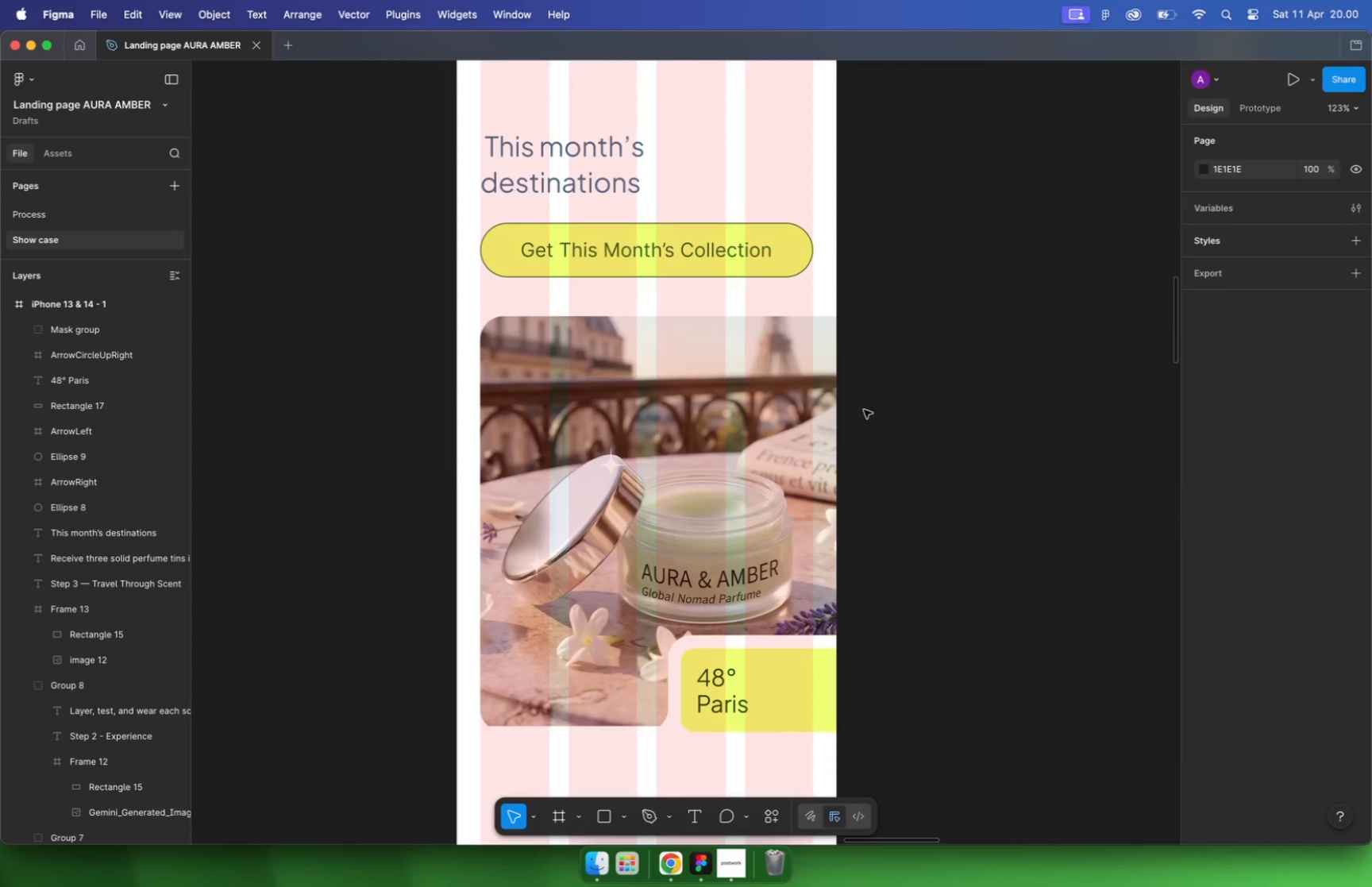 
double_click([775, 435])
 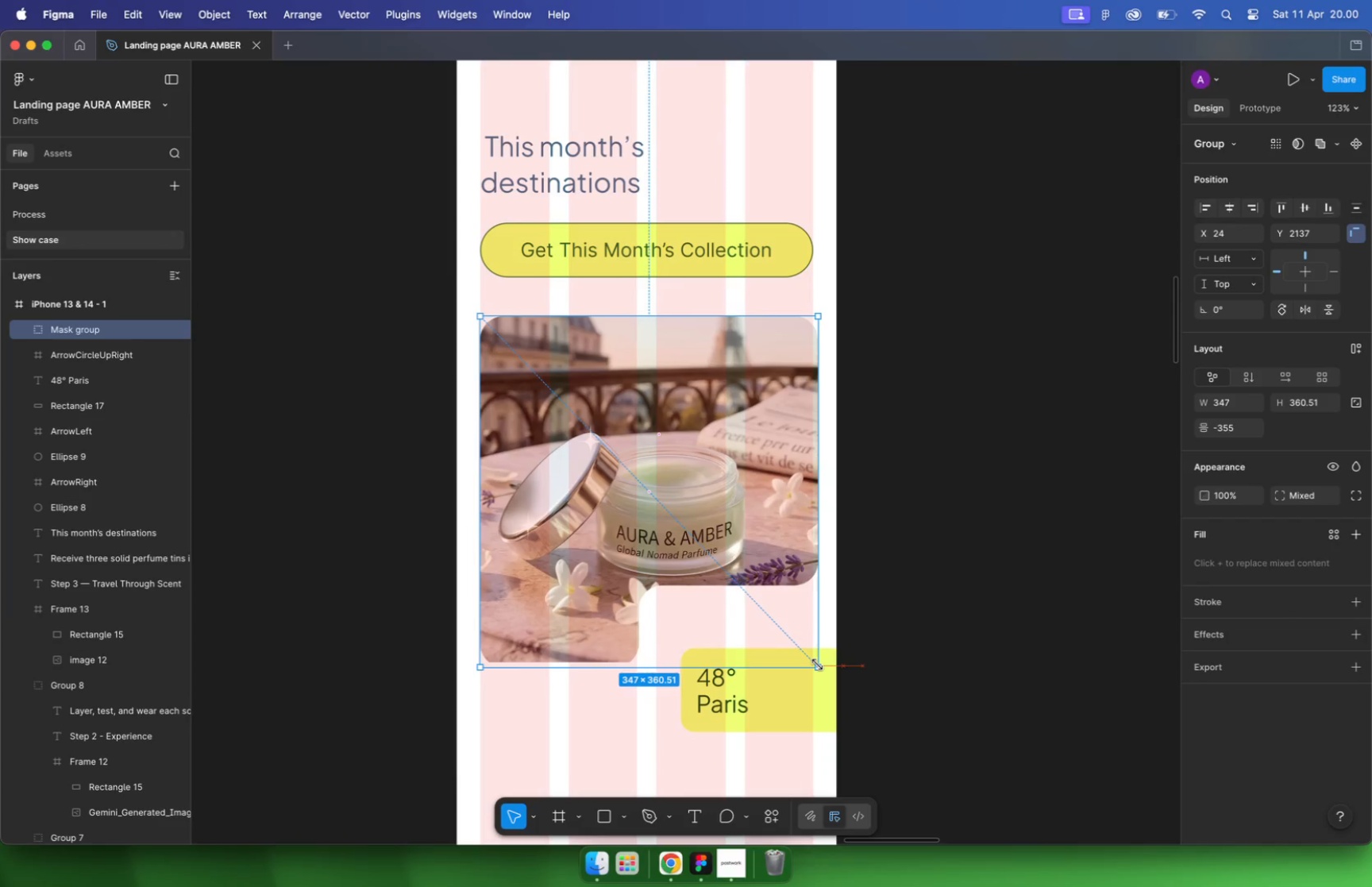 
left_click_drag(start_coordinate=[882, 734], to_coordinate=[809, 658])
 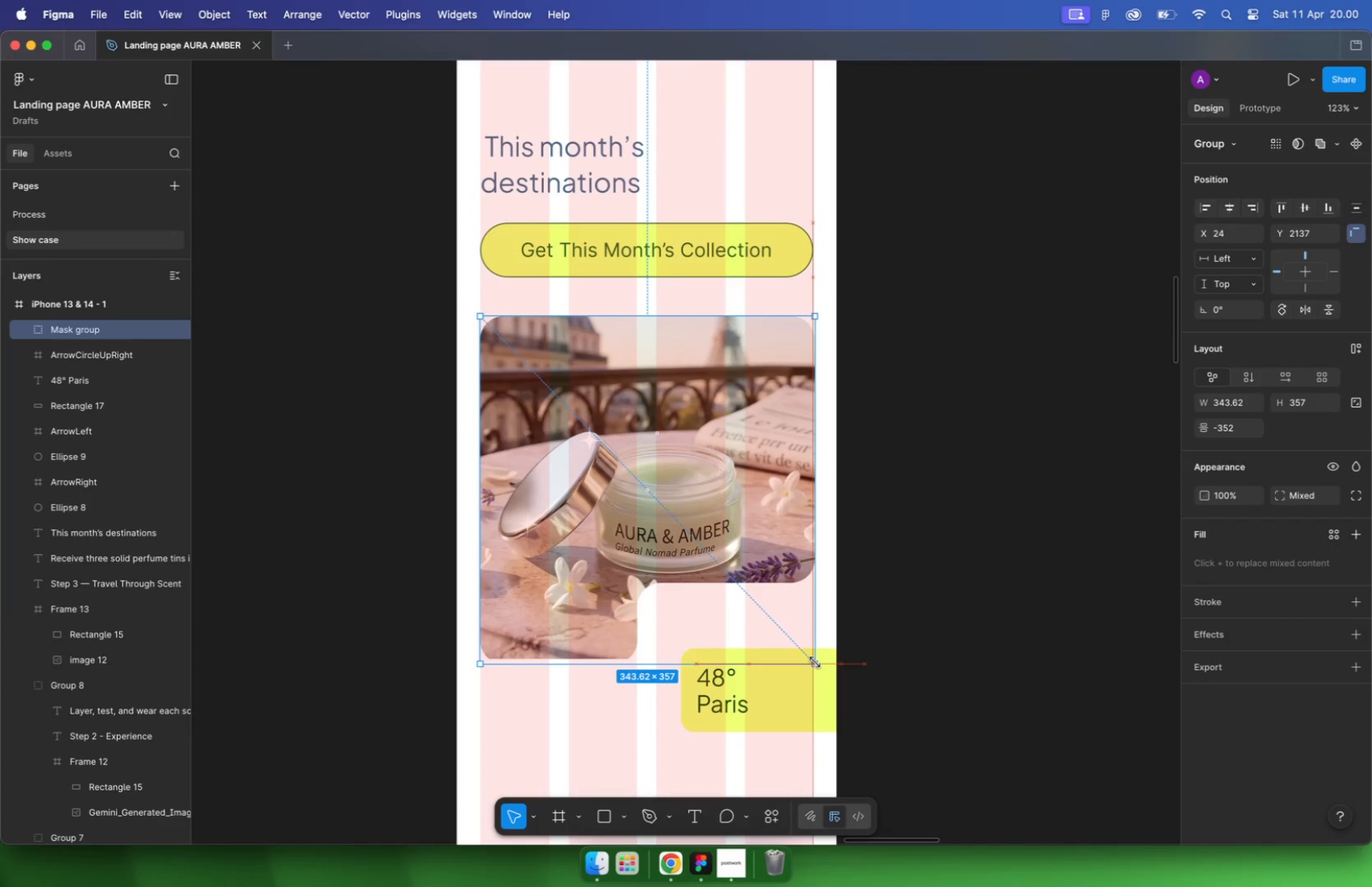 
hold_key(key=ShiftLeft, duration=3.31)
 